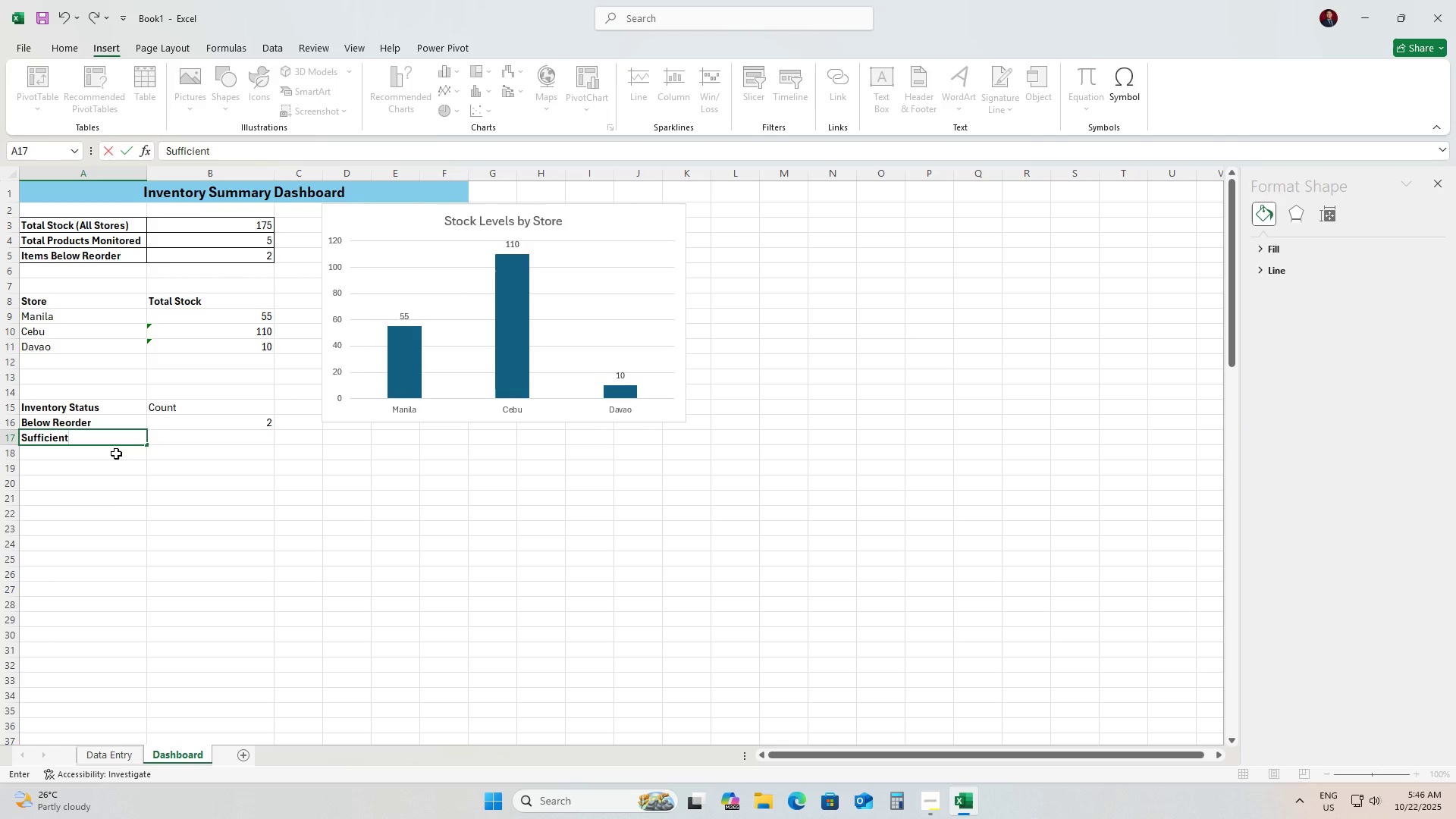 
key(ArrowRight)
 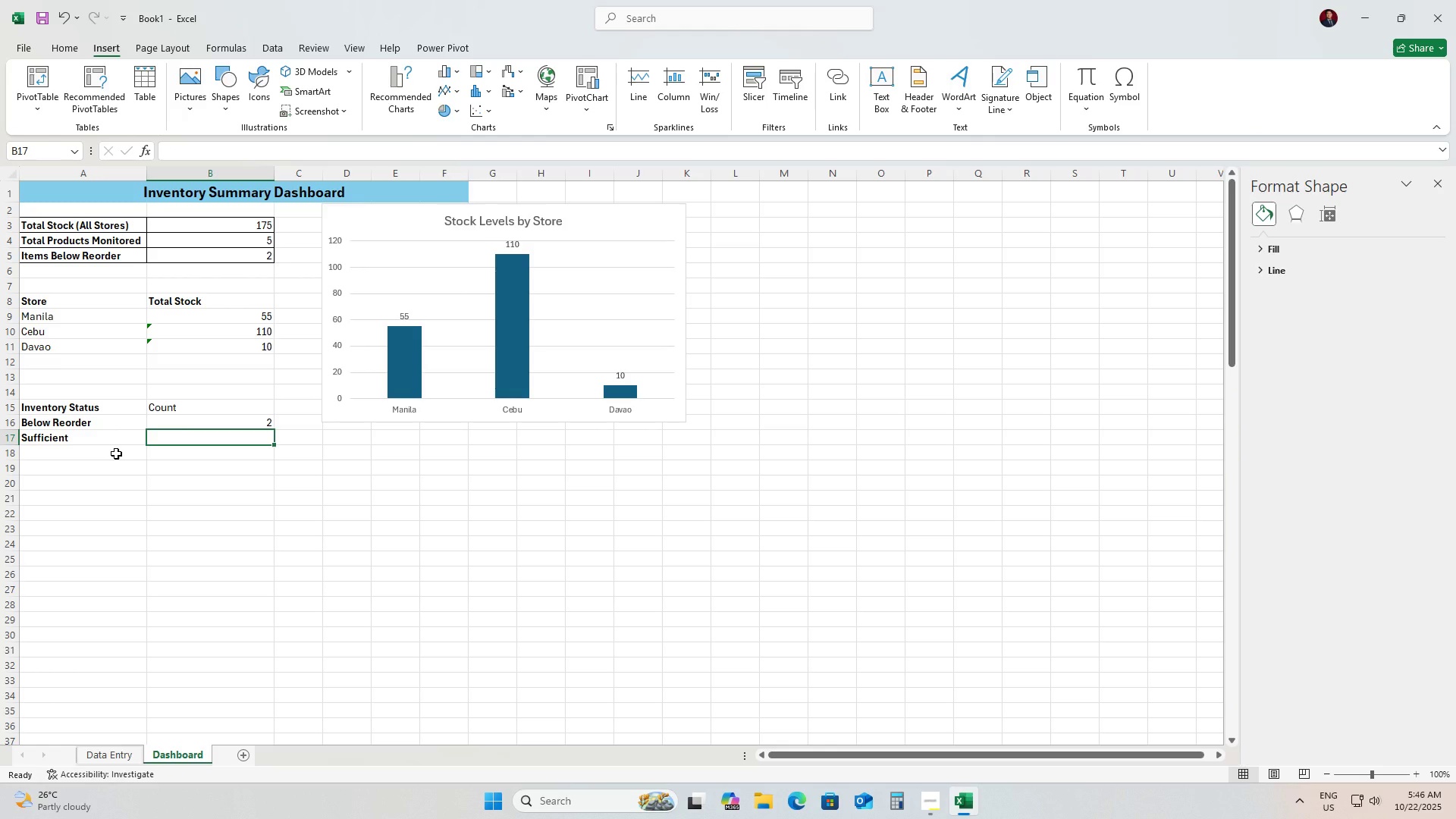 
key(ArrowUp)
 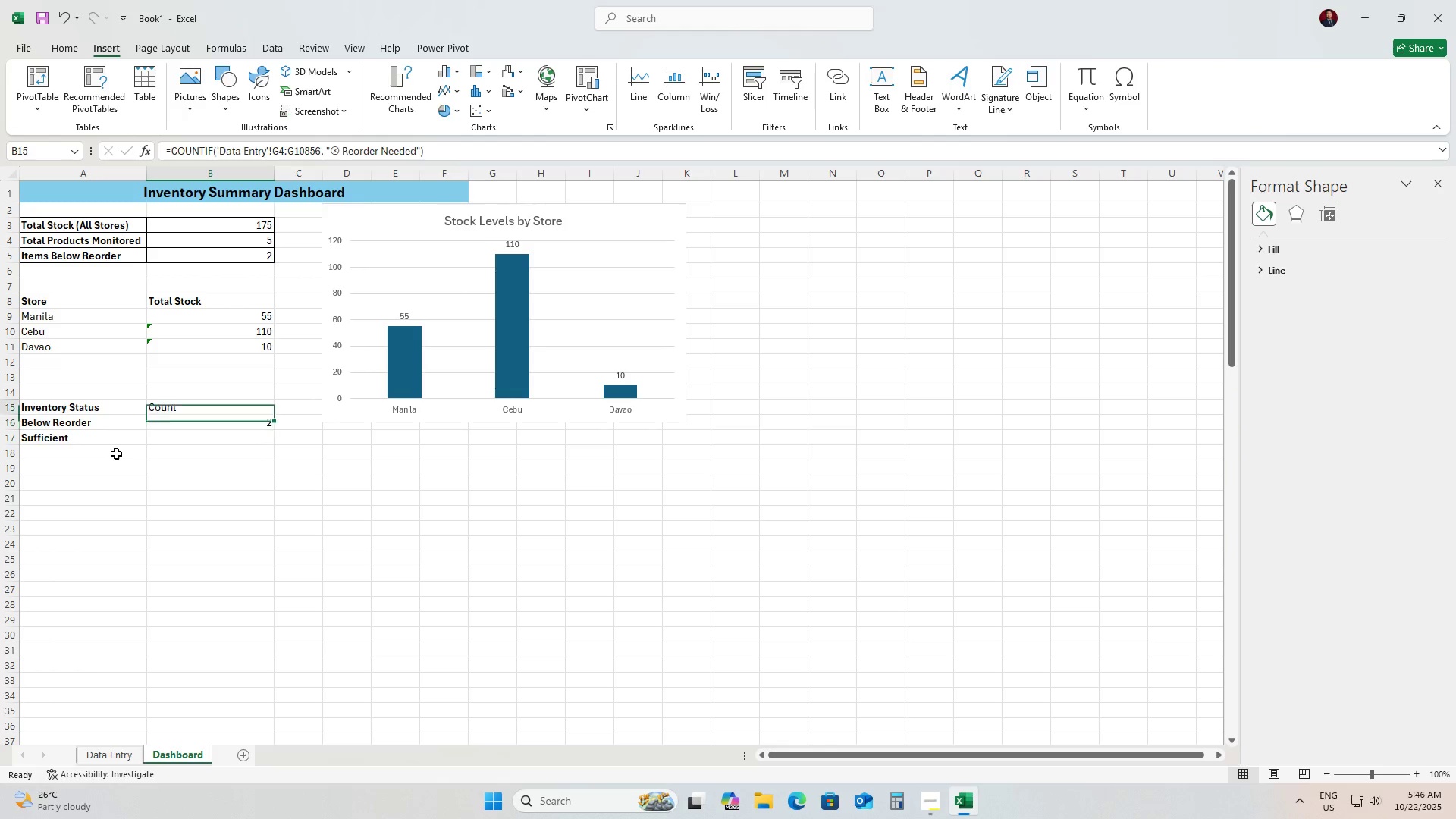 
key(ArrowUp)
 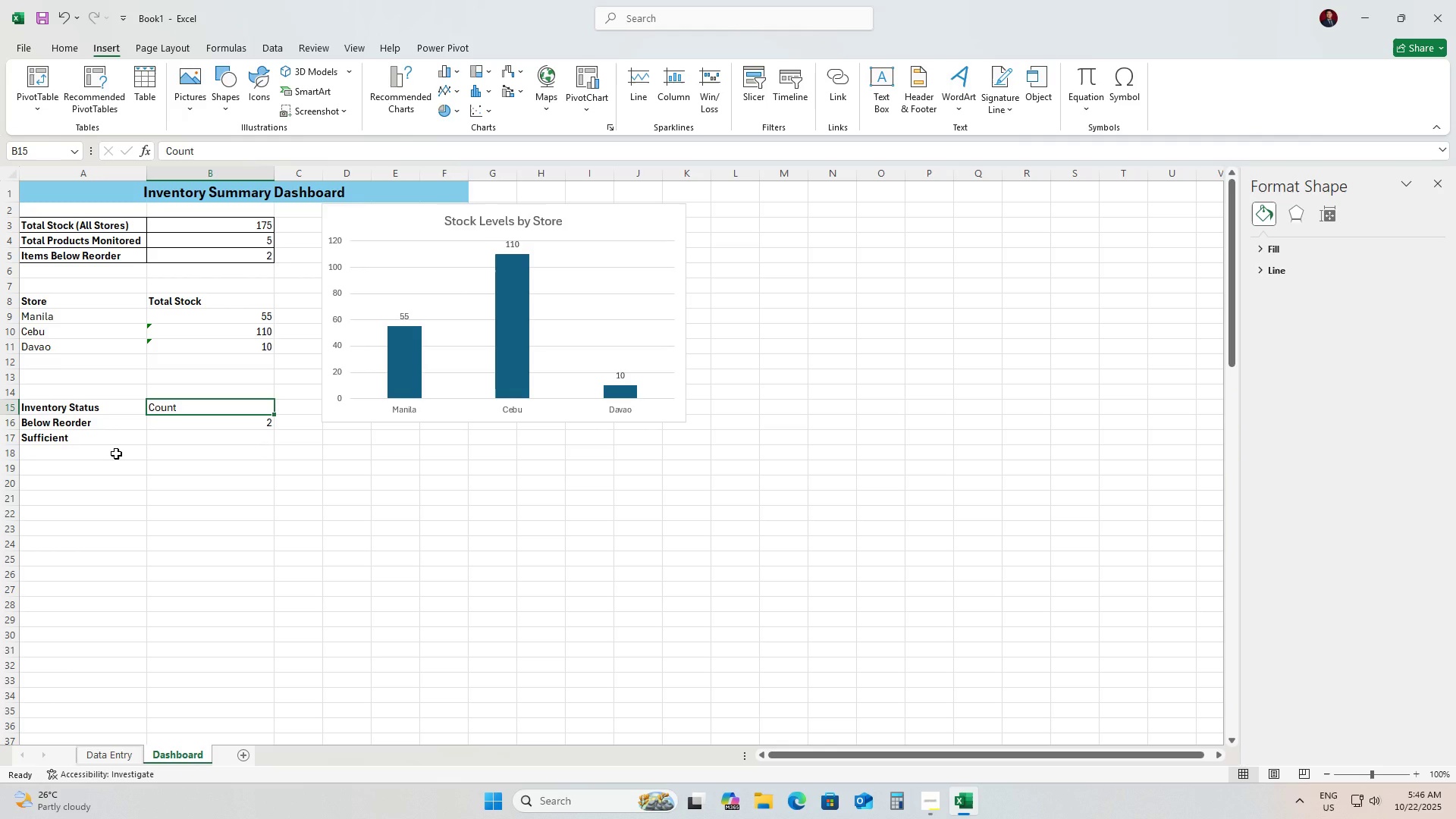 
wait(7.51)
 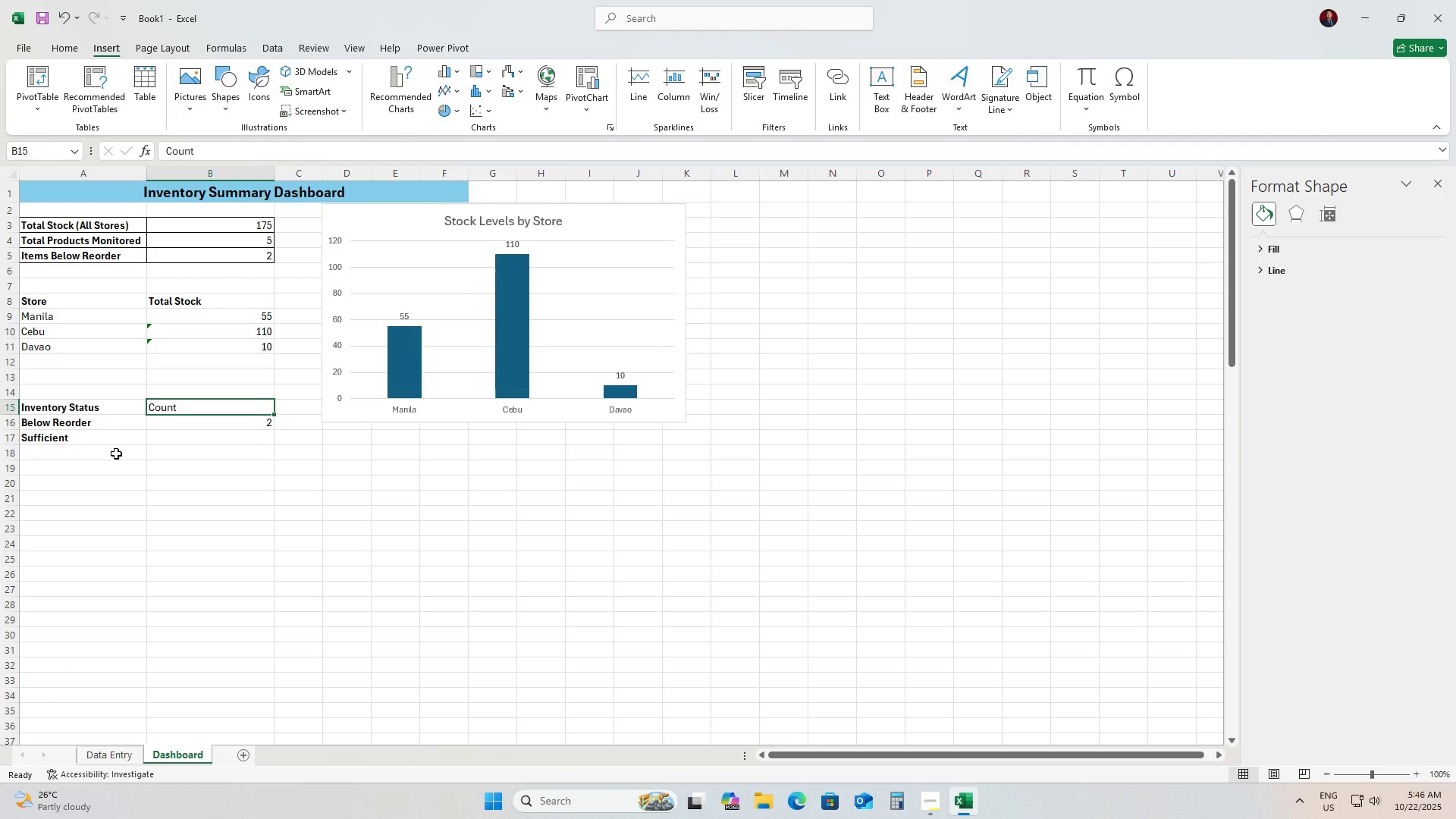 
key(Control+B)
 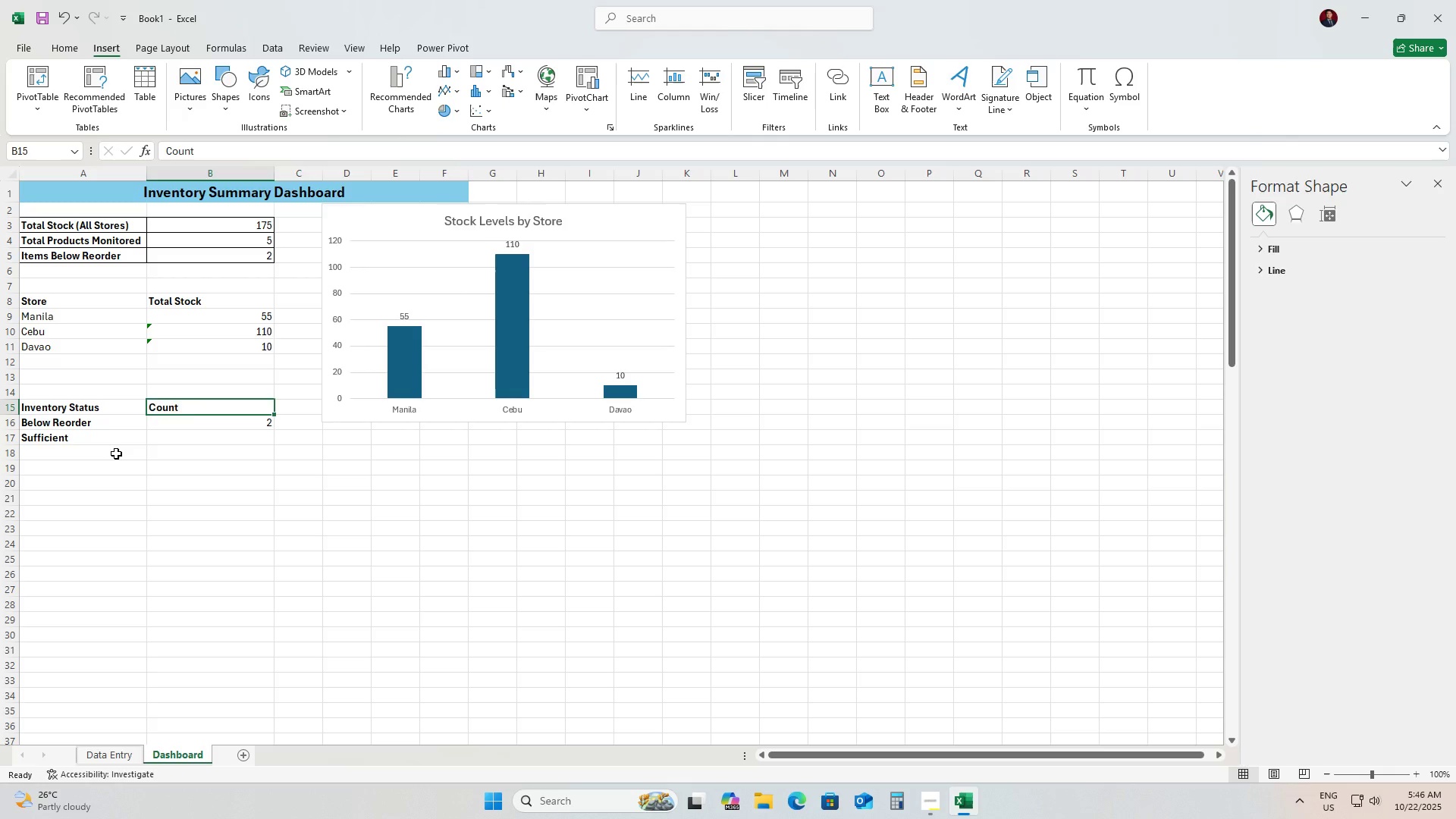 
key(ArrowLeft)
 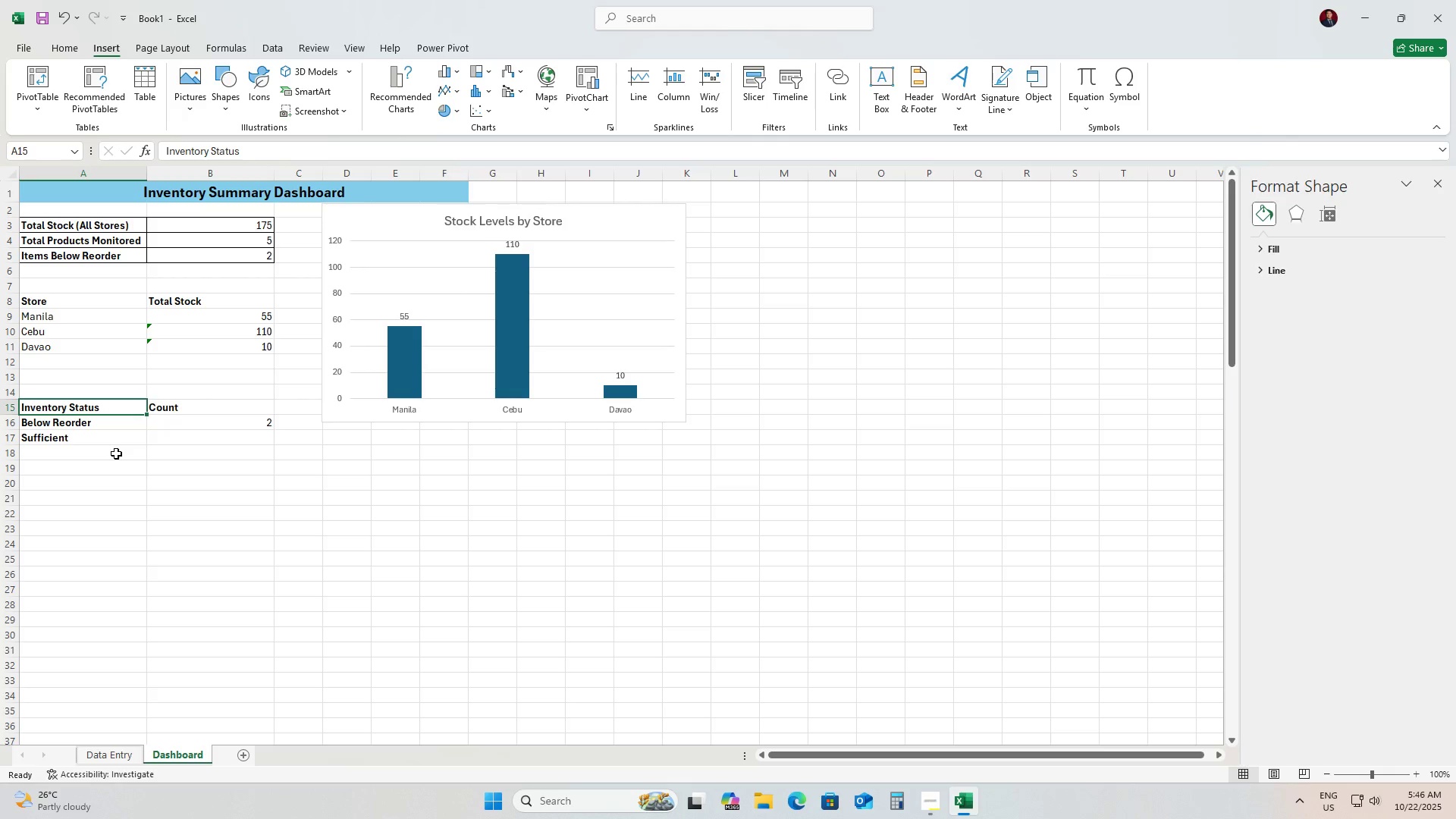 
key(ArrowDown)
 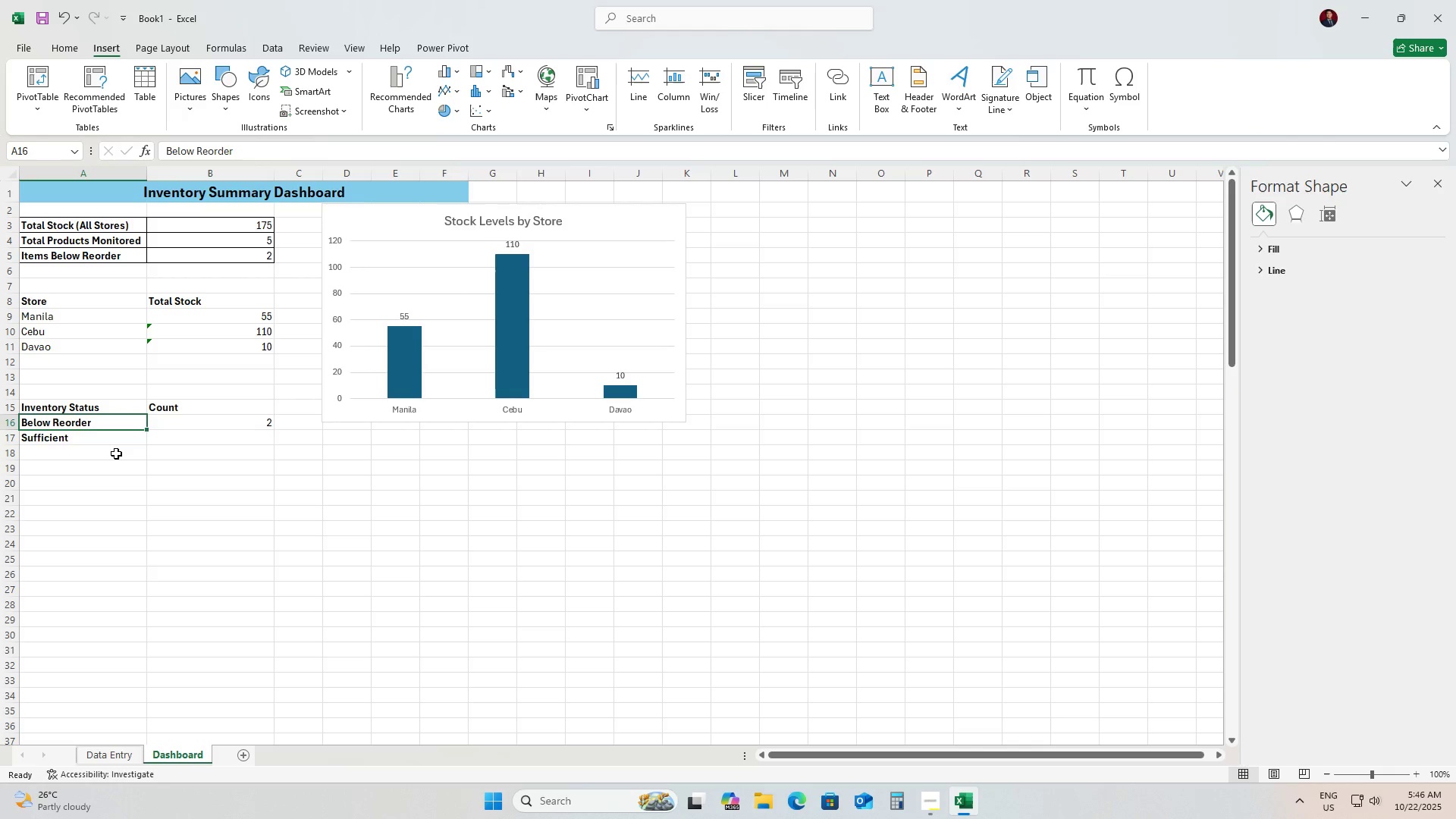 
key(Control+B)
 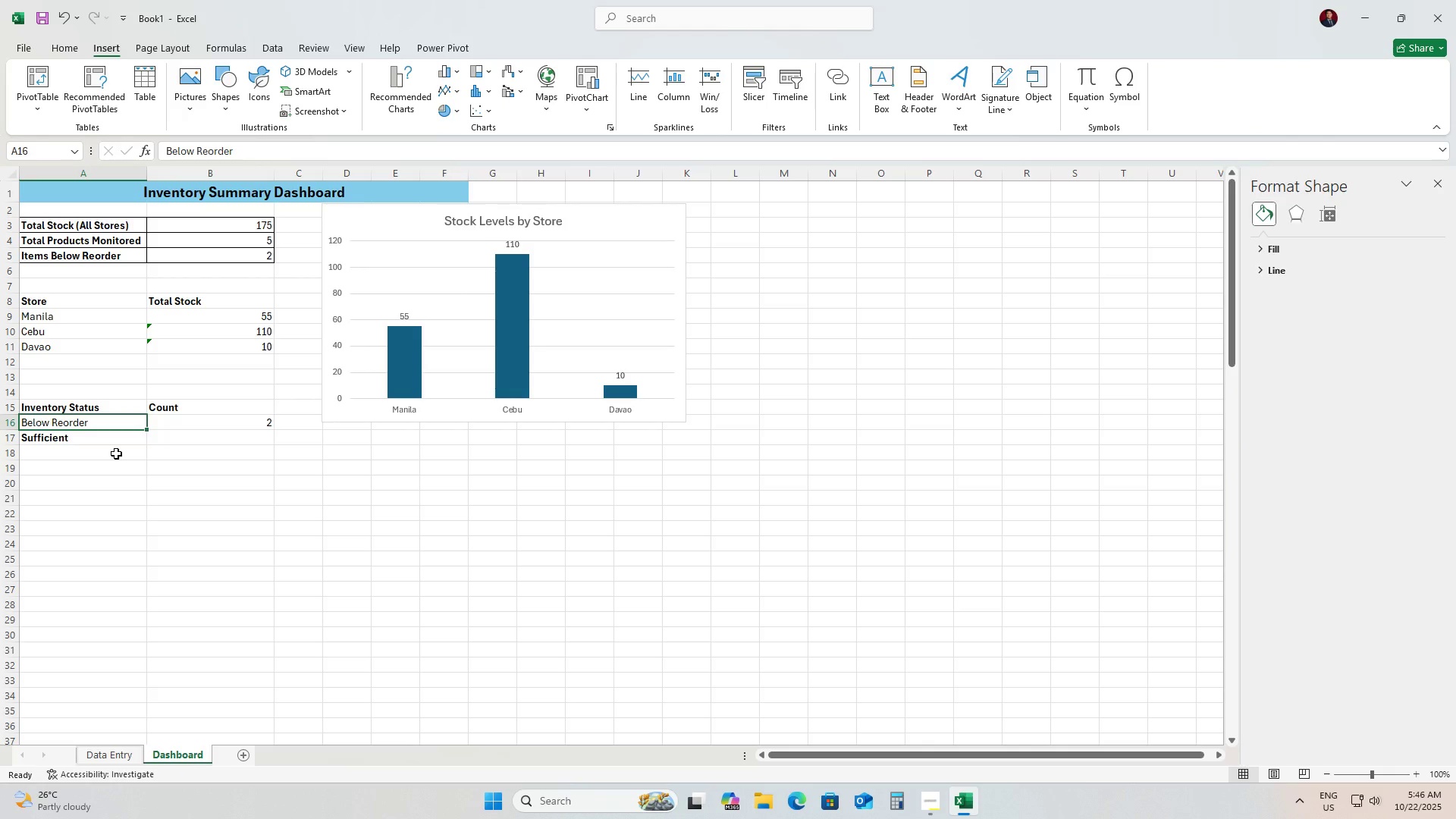 
key(Control+ArrowDown)
 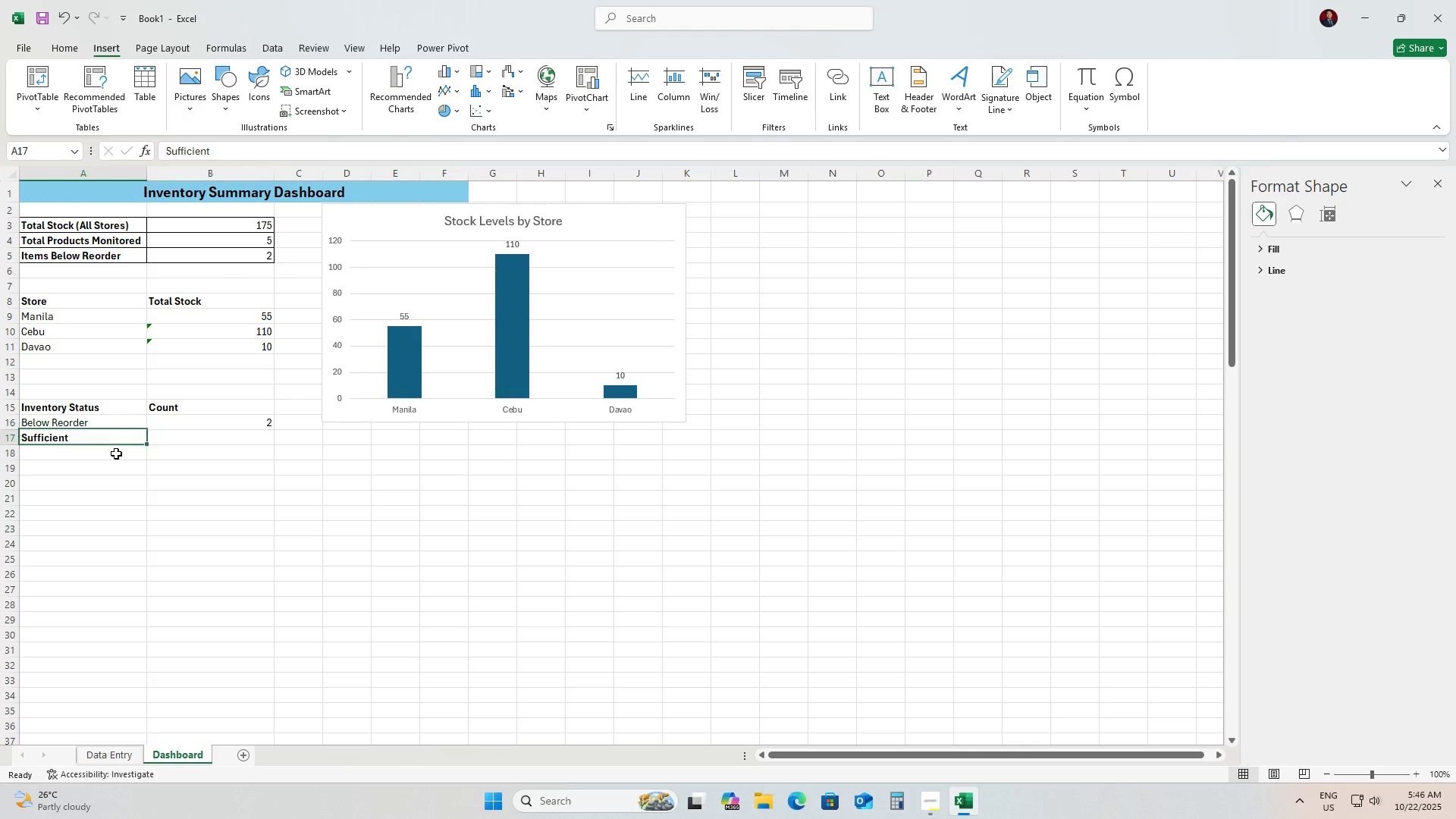 
key(Control+B)
 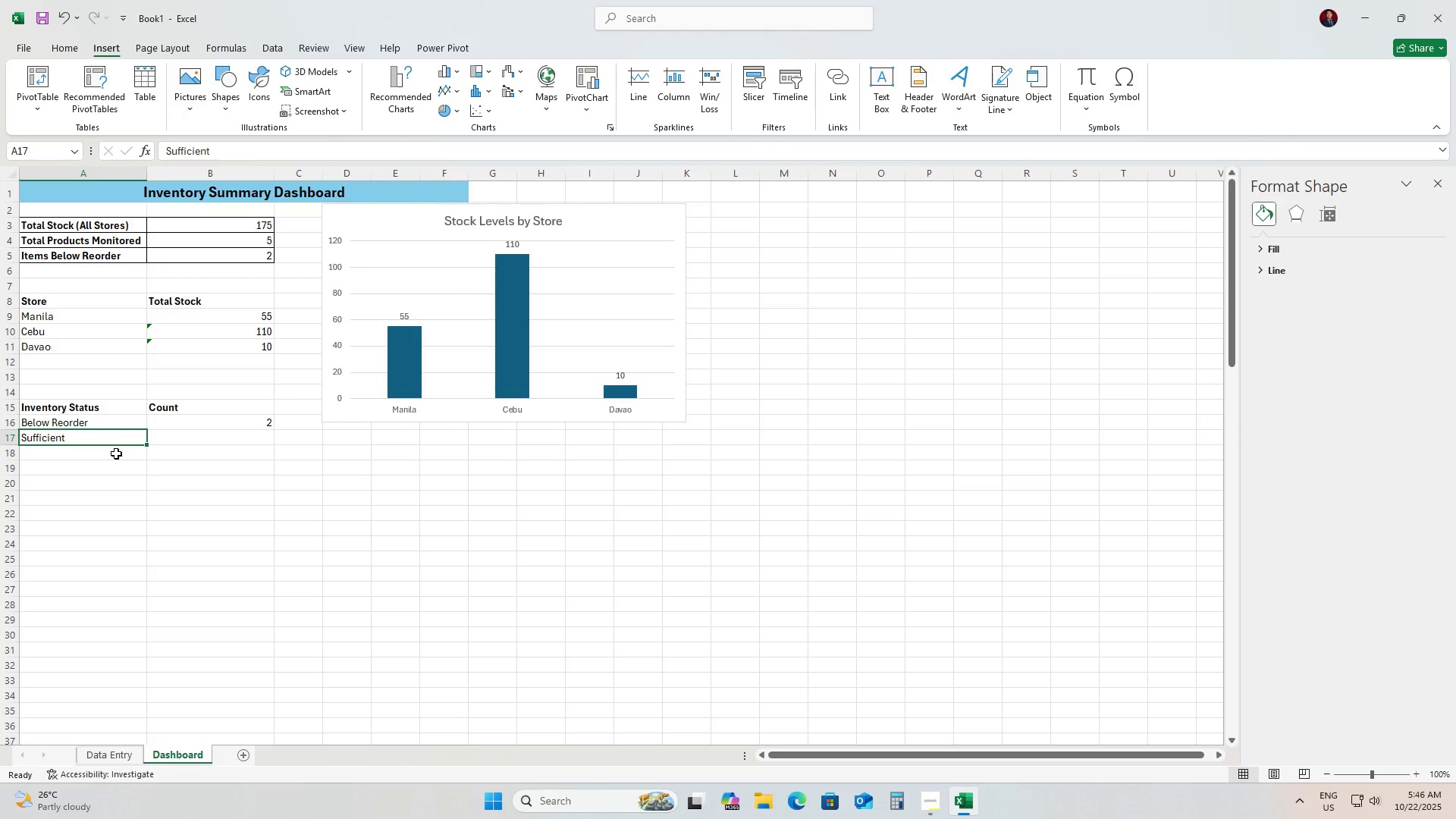 
key(ArrowRight)
 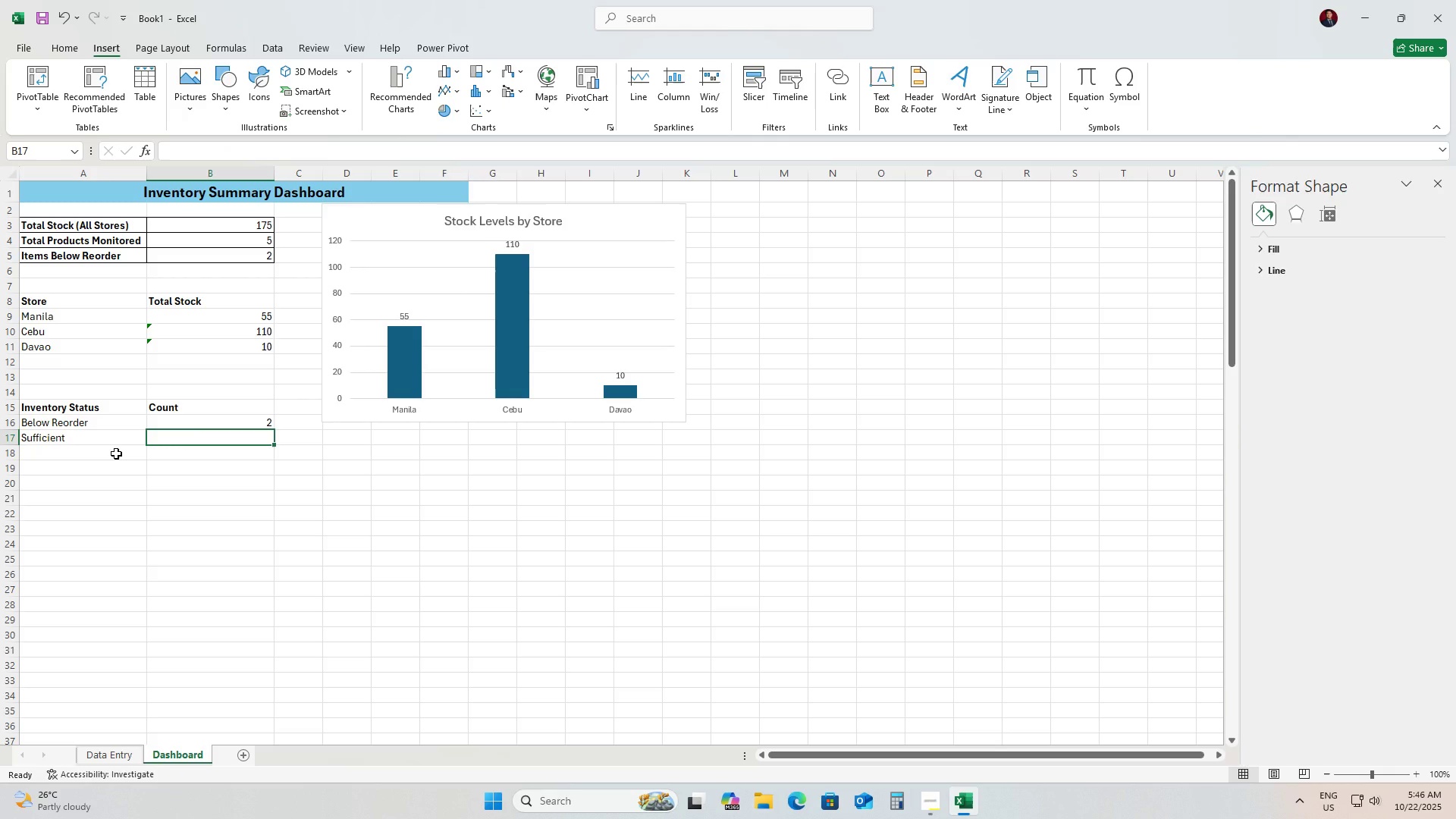 
key(Equal)
 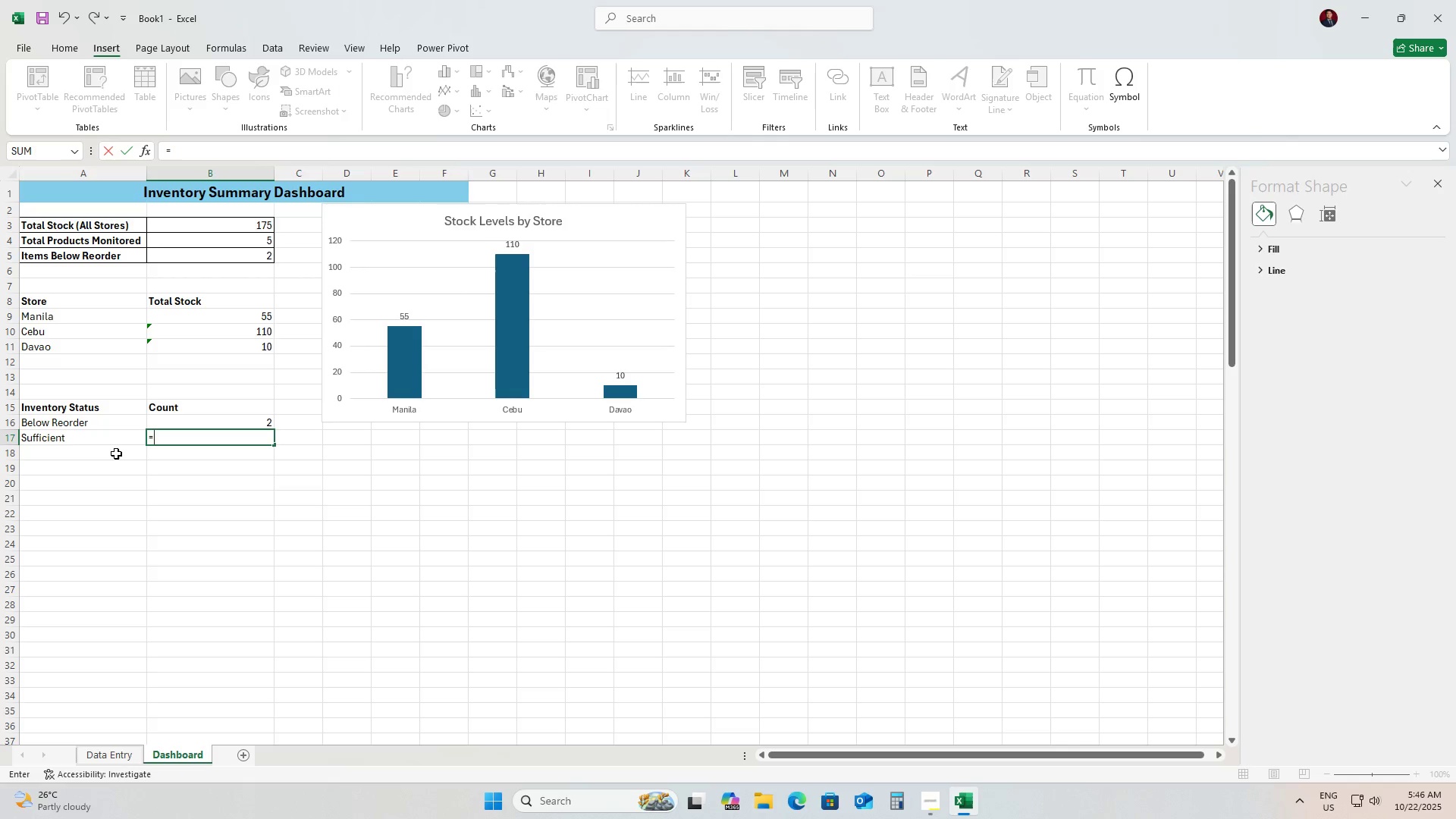 
type(Countif)
key(Tab)
type('Data Entry'!G5)
key(Backspace)
type(4:G10856,")
 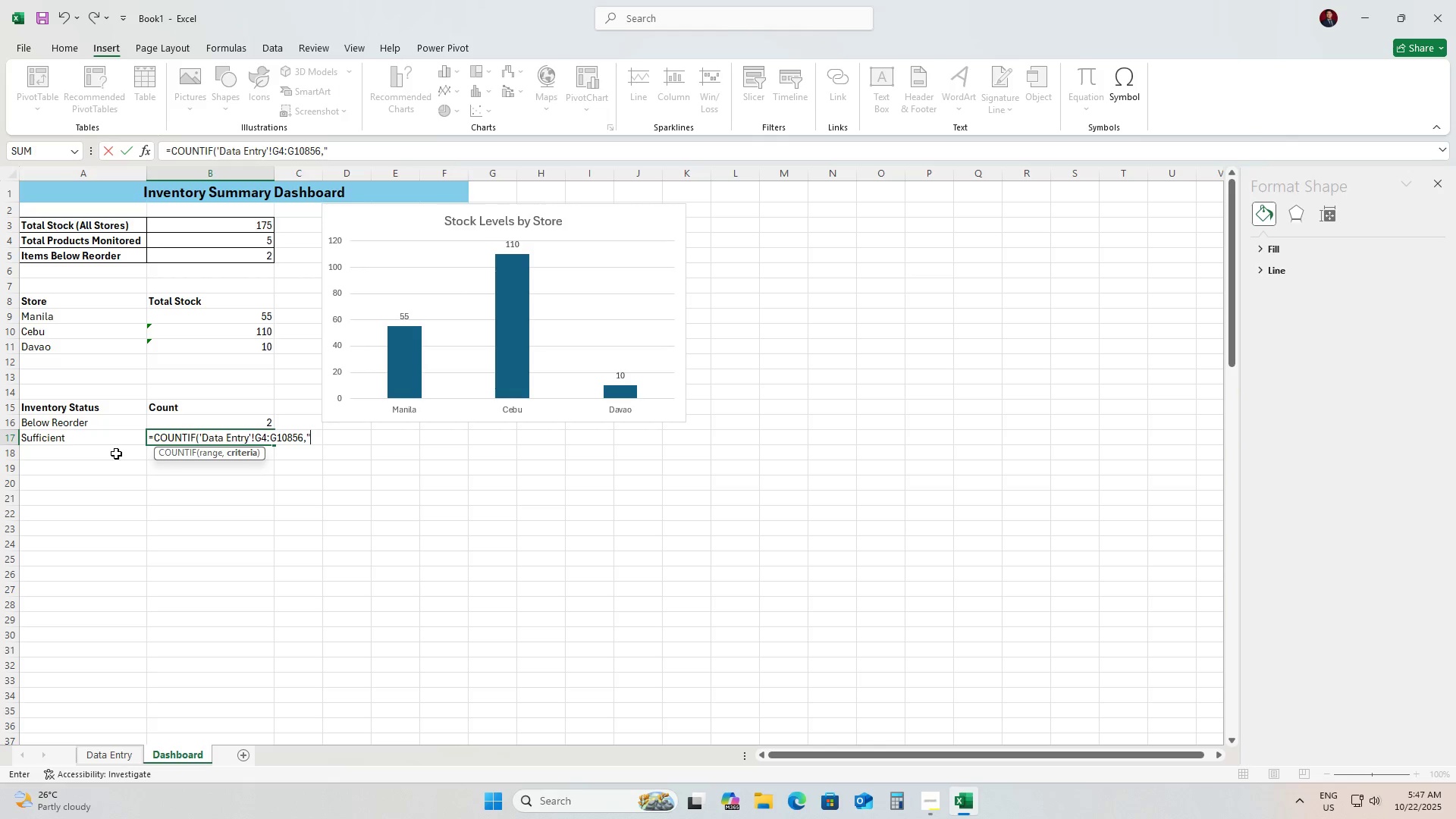 
double_click([1134, 77])
 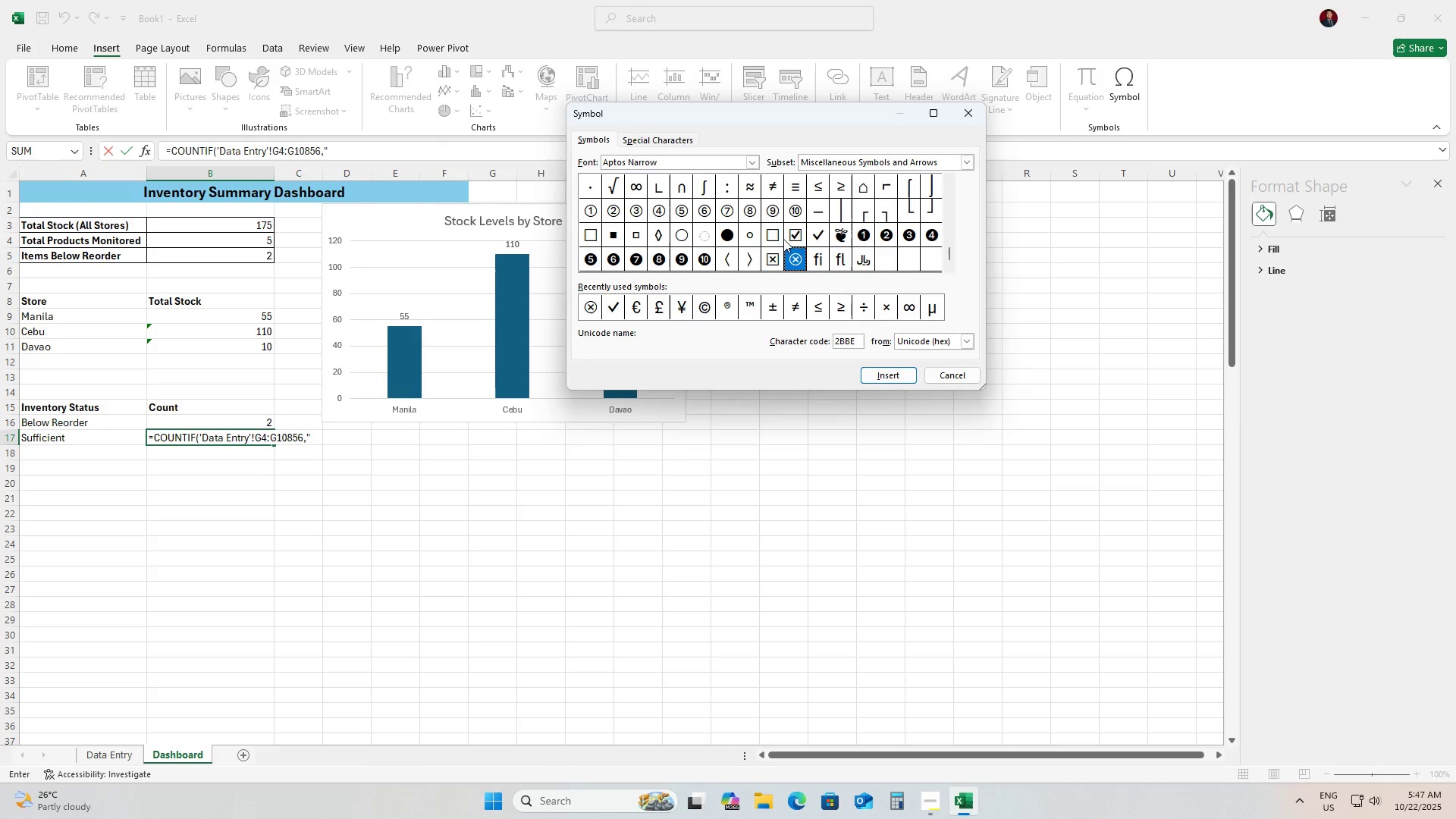 
left_click([824, 239])
 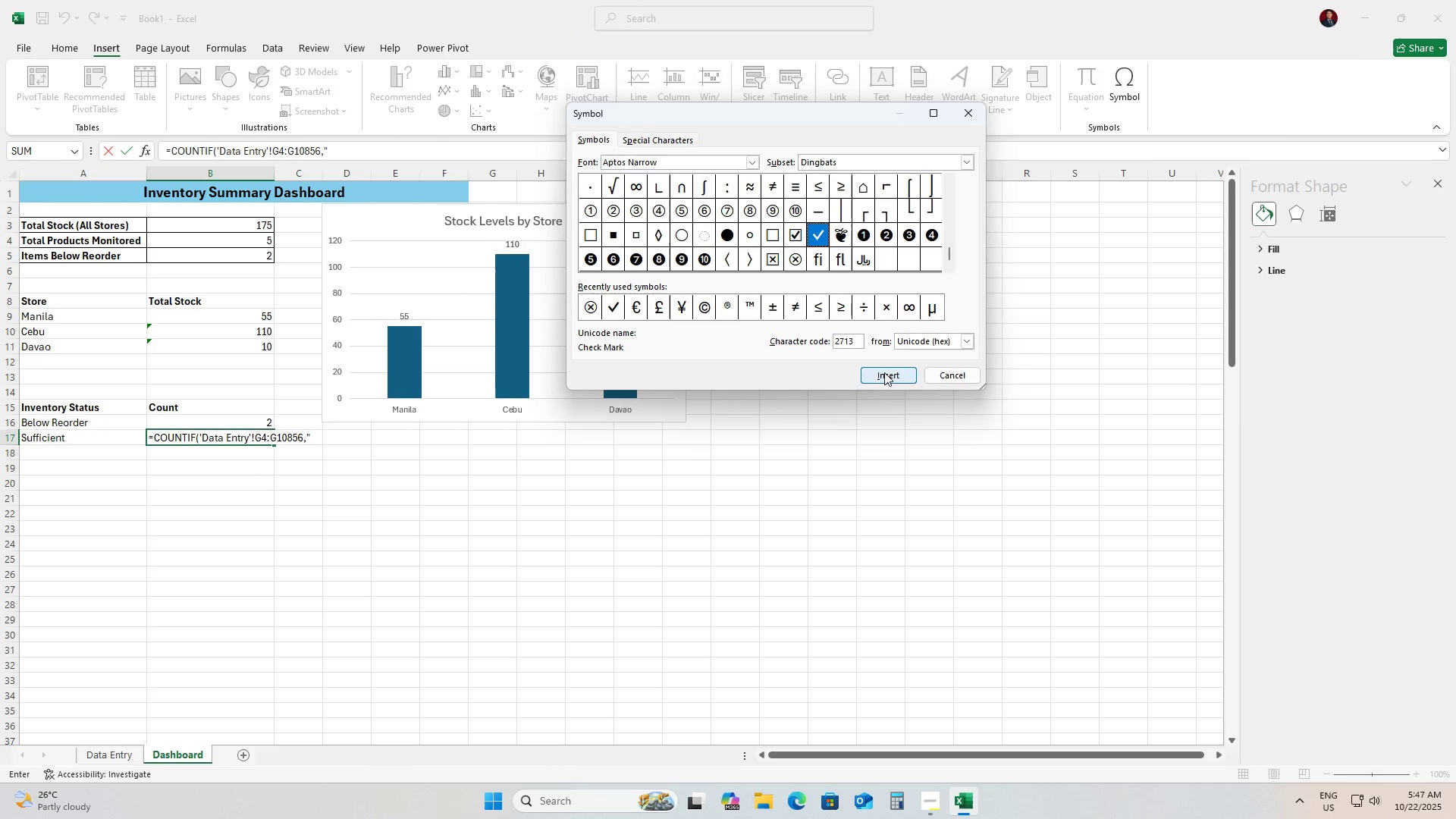 
left_click([884, 372])
 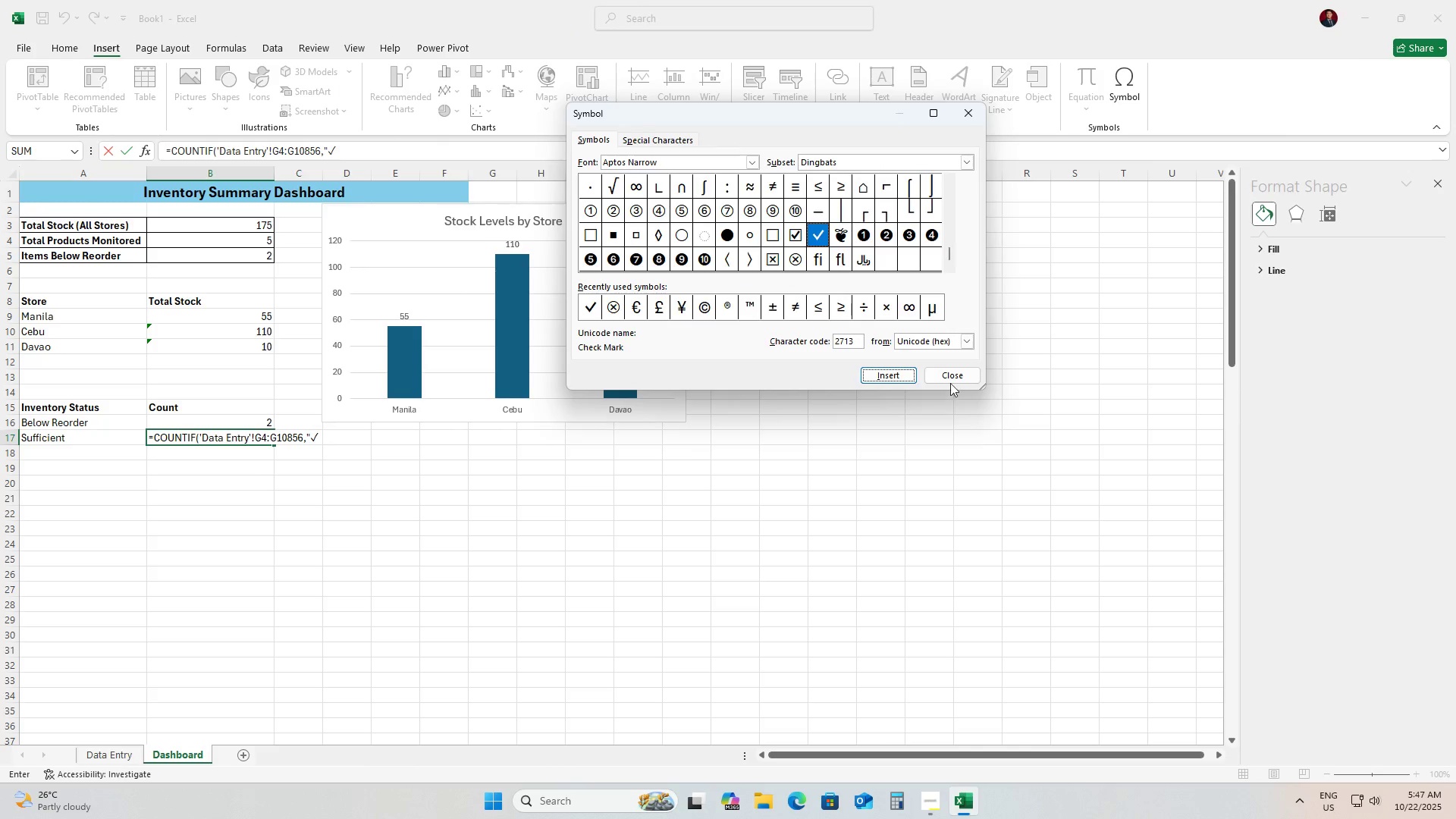 
left_click([950, 378])
 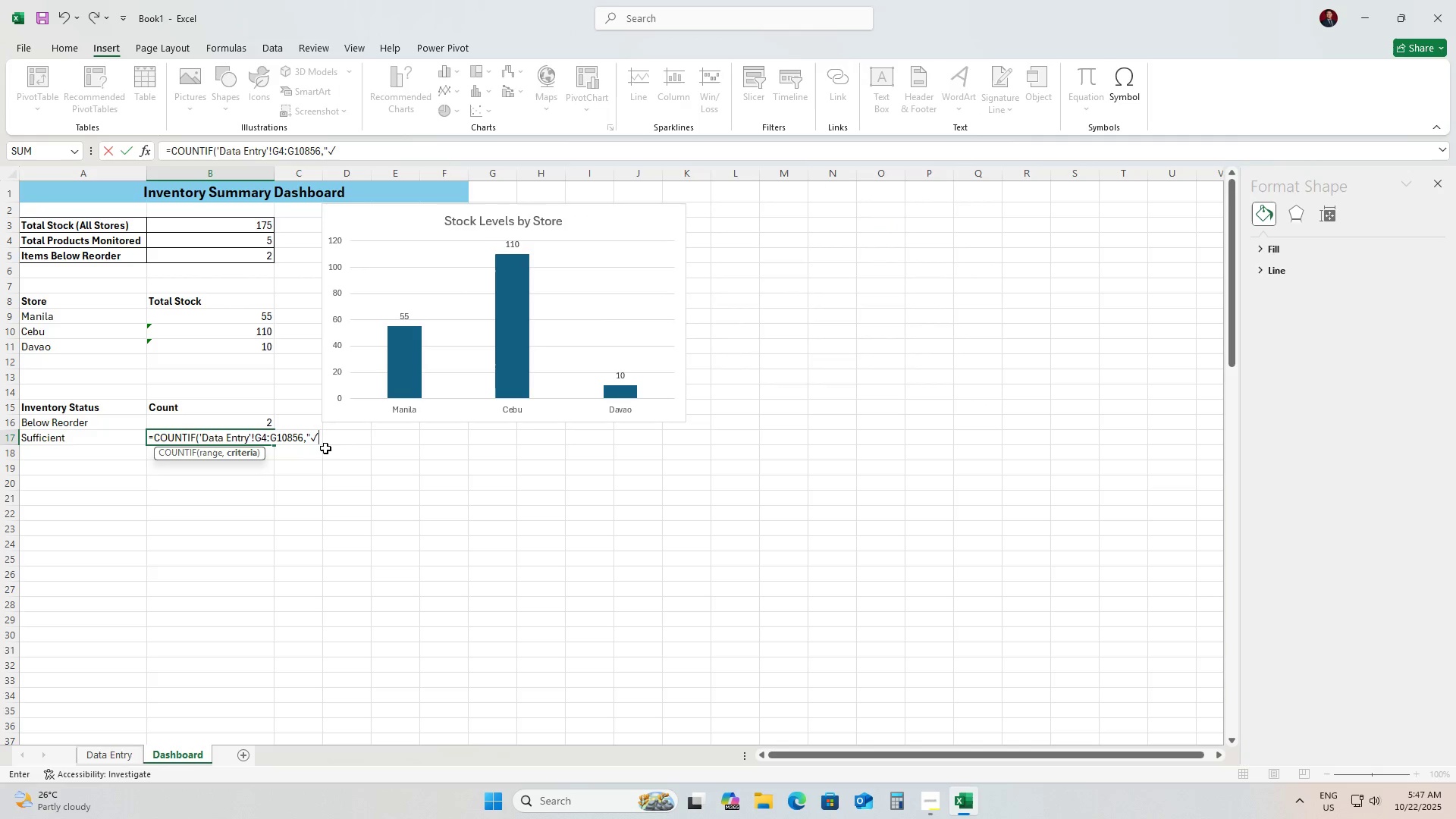 
type( Sufficient"))
 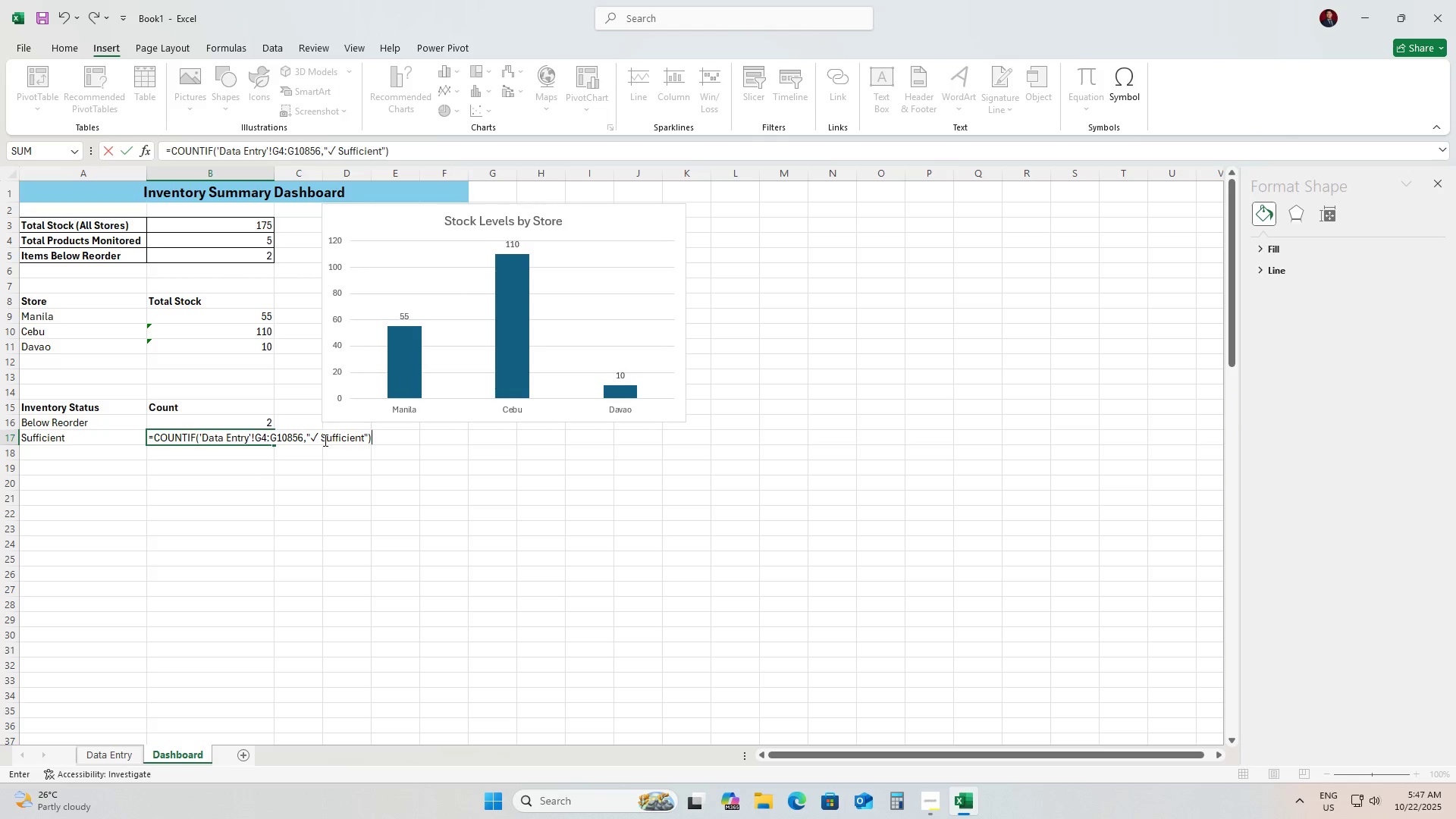 
 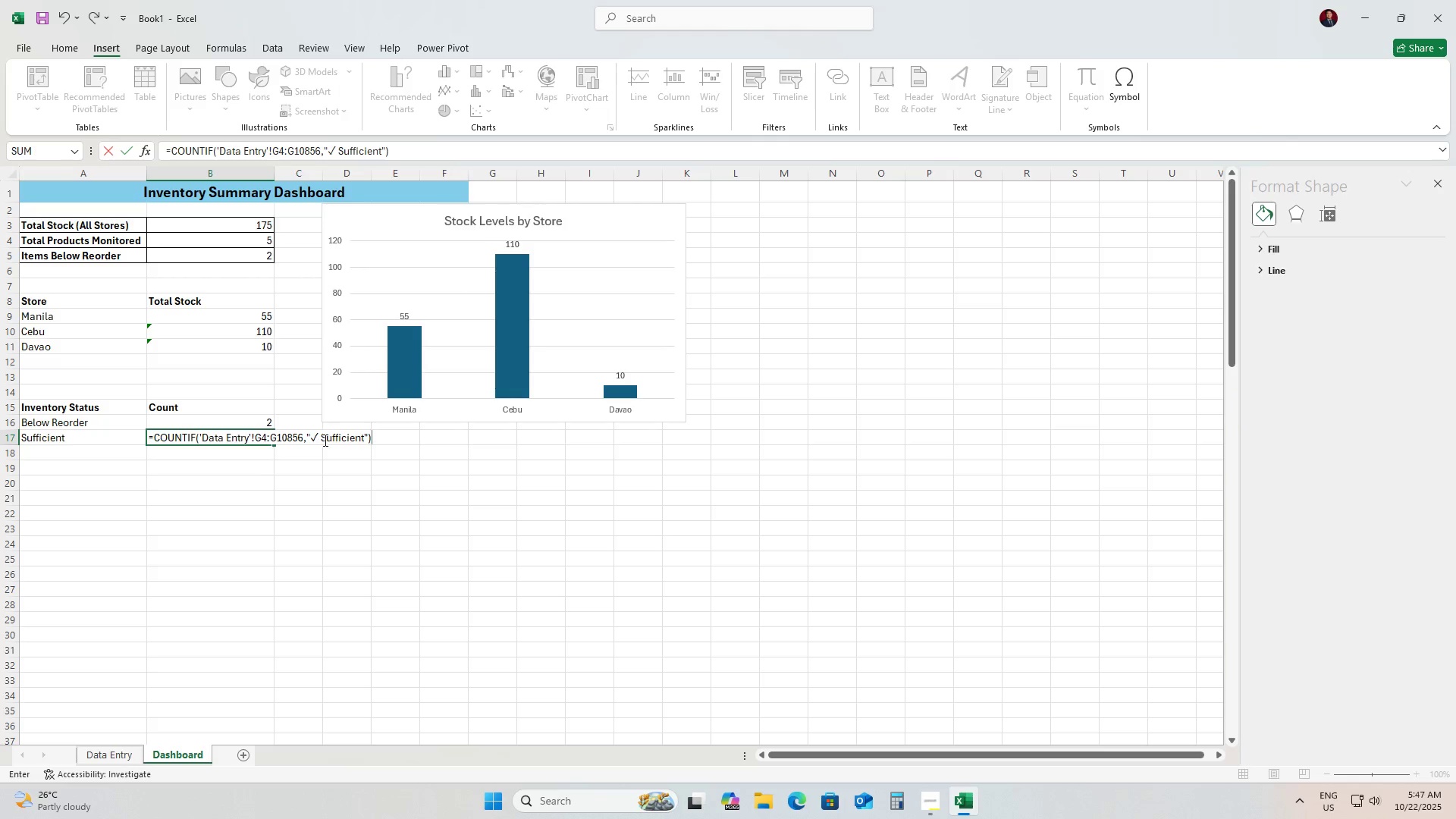 
key(Enter)
 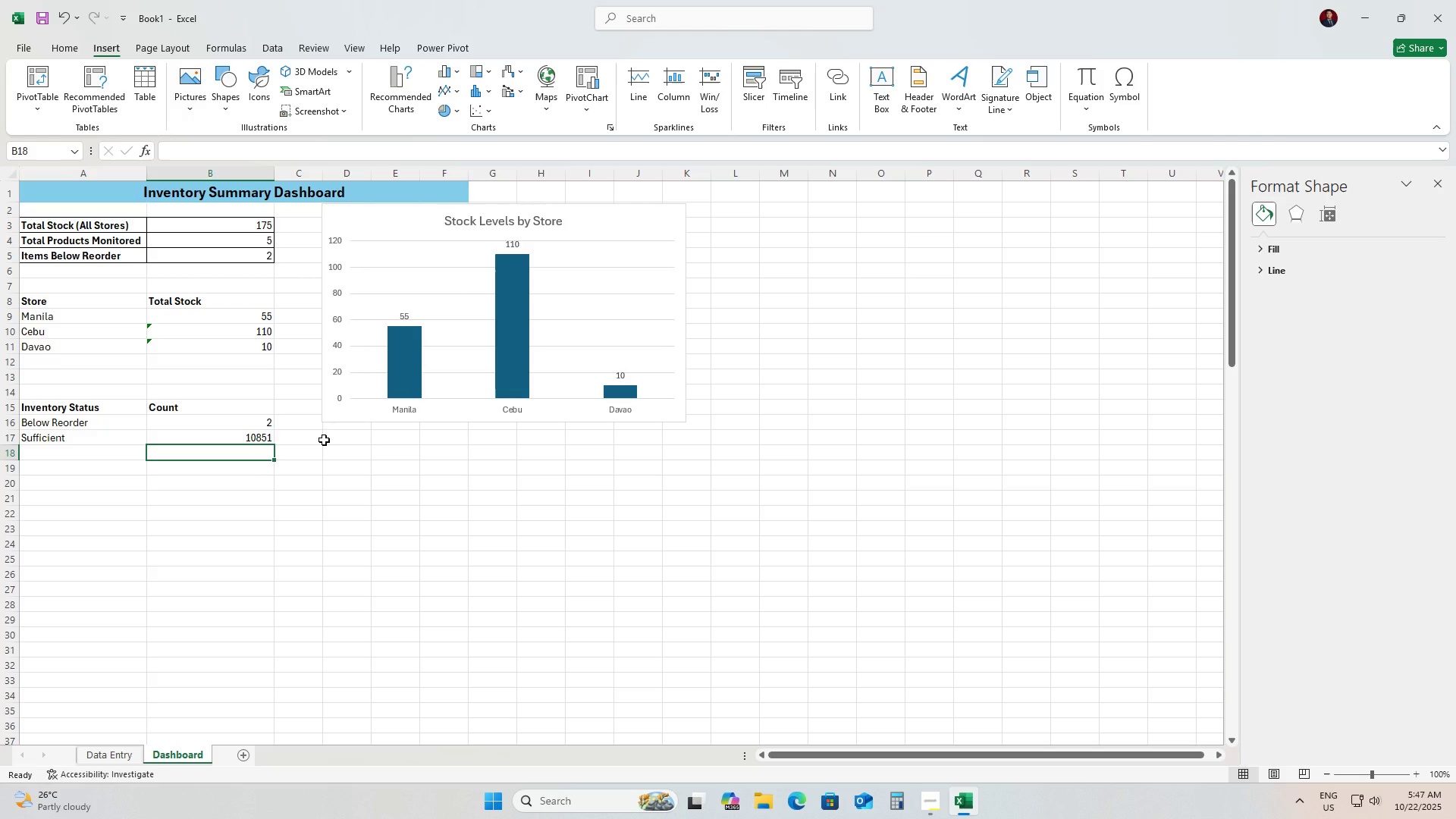 
wait(11.88)
 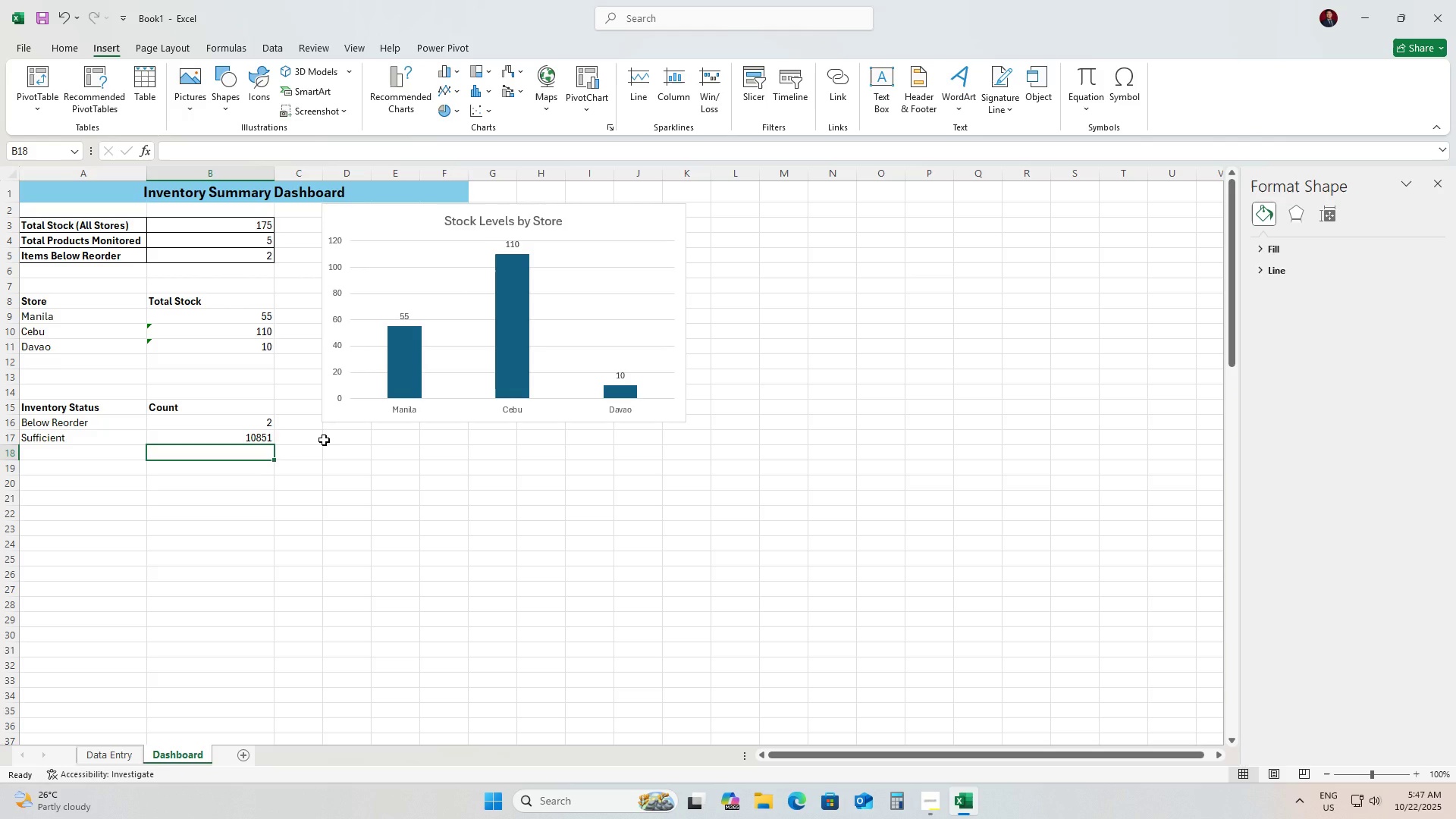 
mouse_move([234, 446])
 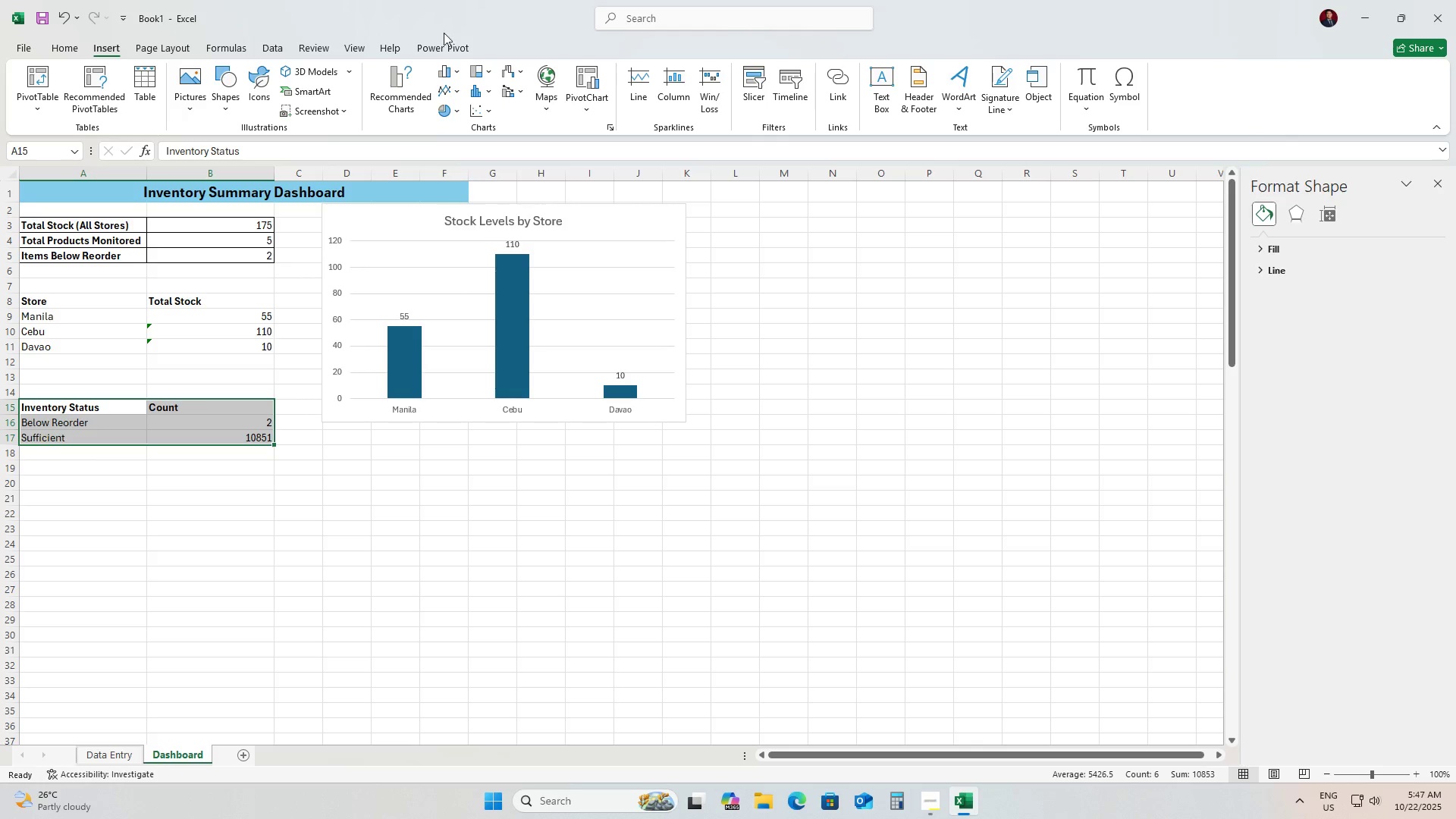 
wait(6.19)
 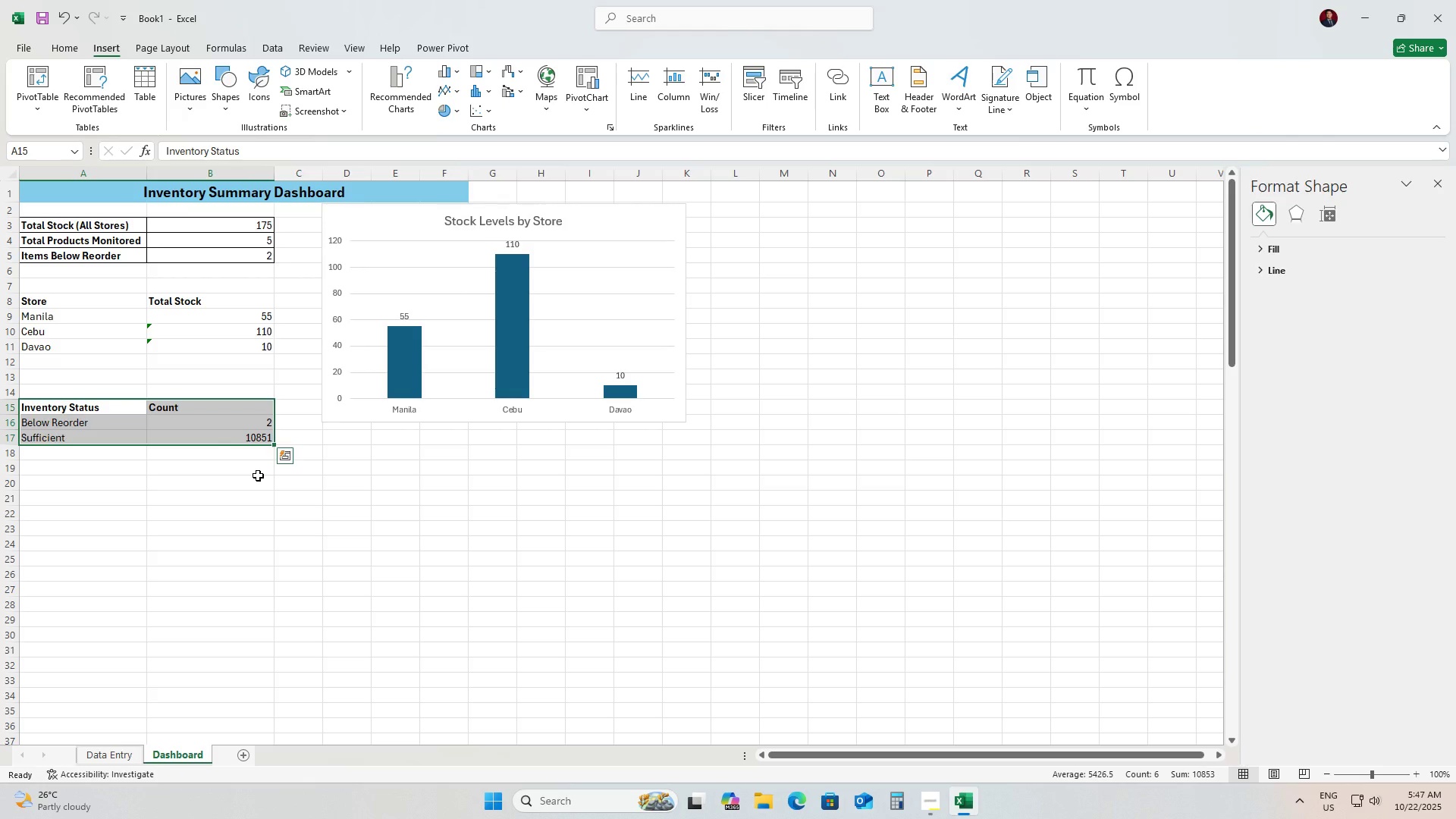 
left_click([450, 114])
 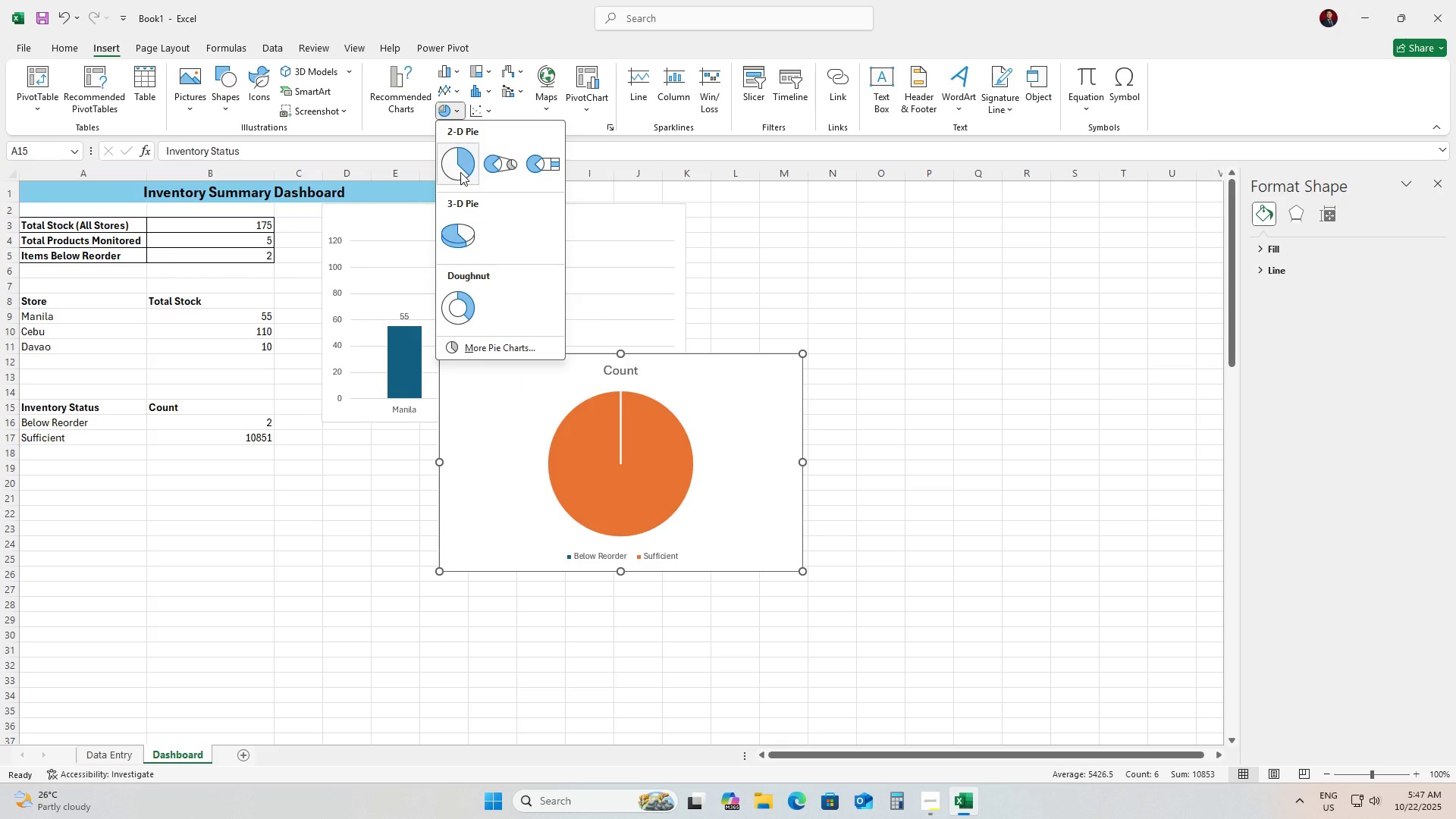 
left_click([460, 172])
 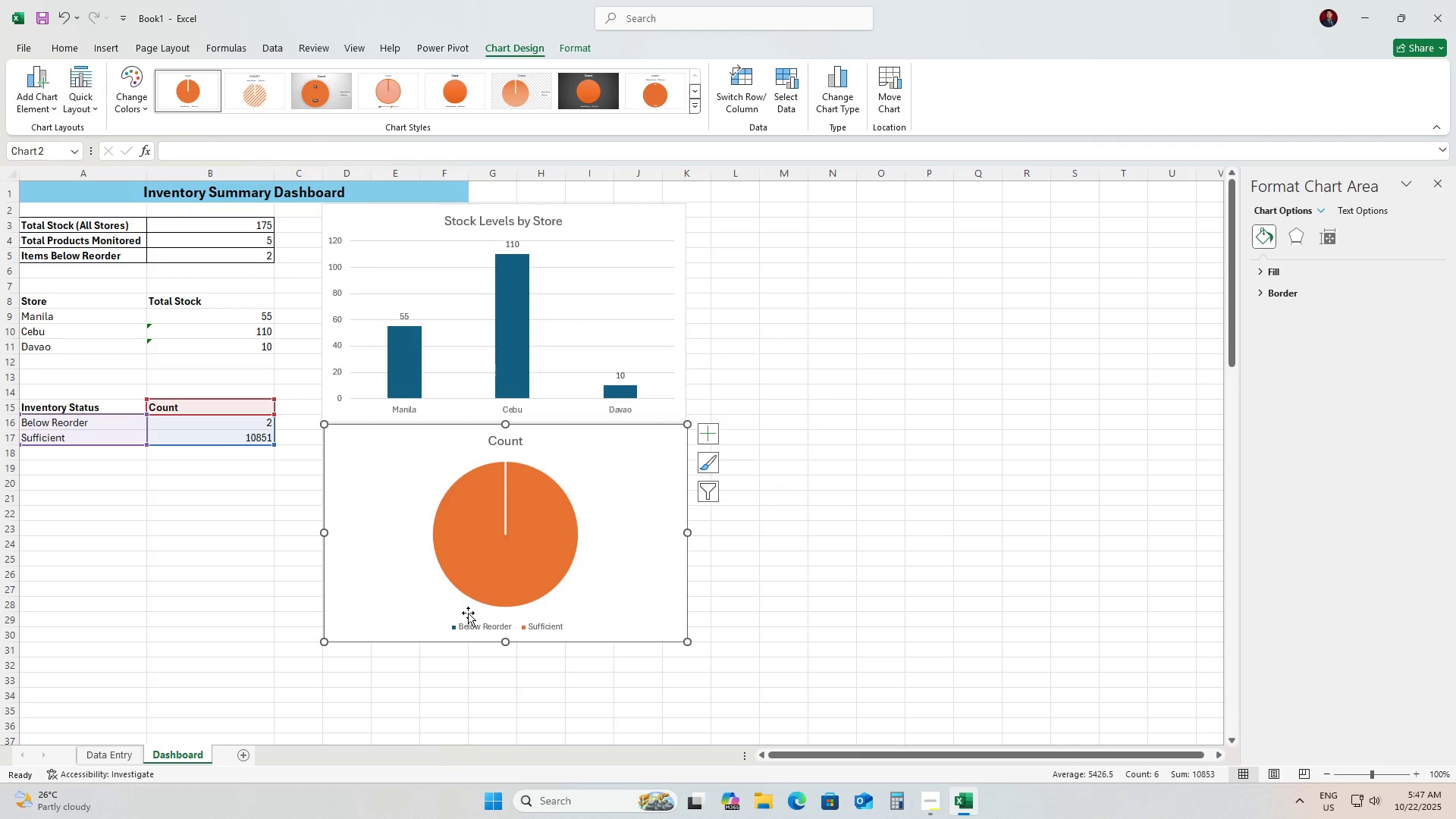 
wait(6.1)
 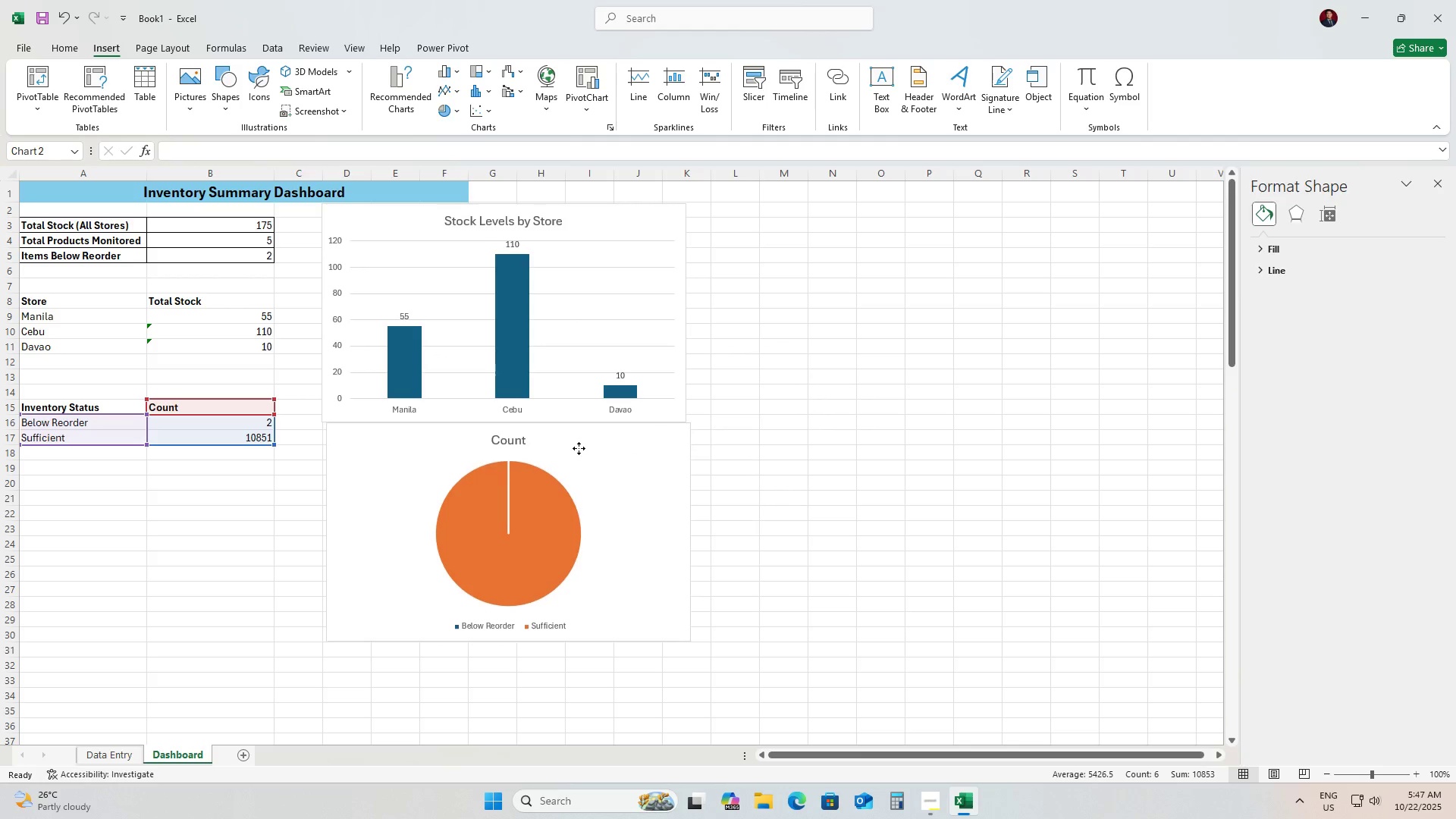 
left_click([510, 443])
 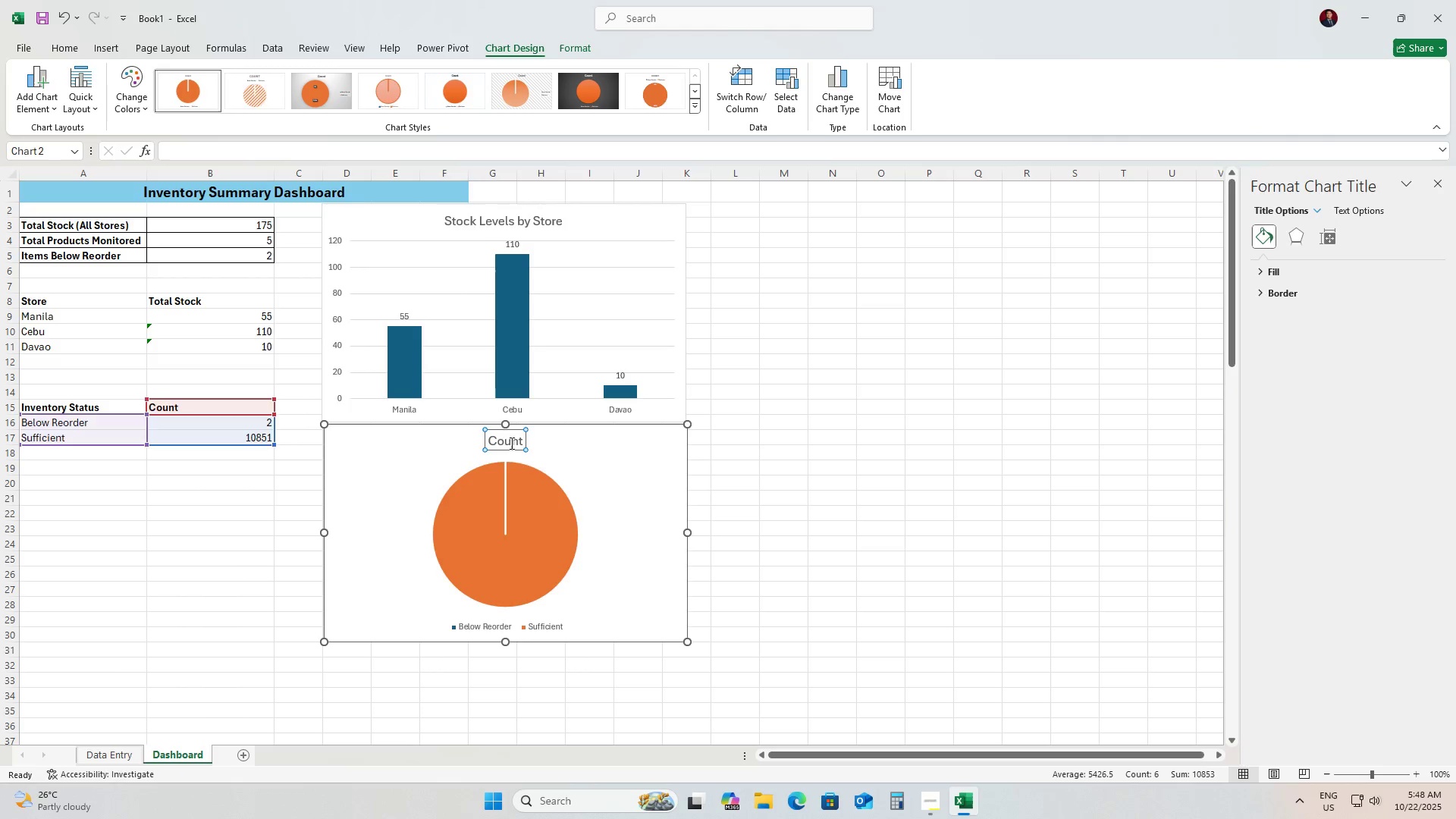 
double_click([510, 443])
 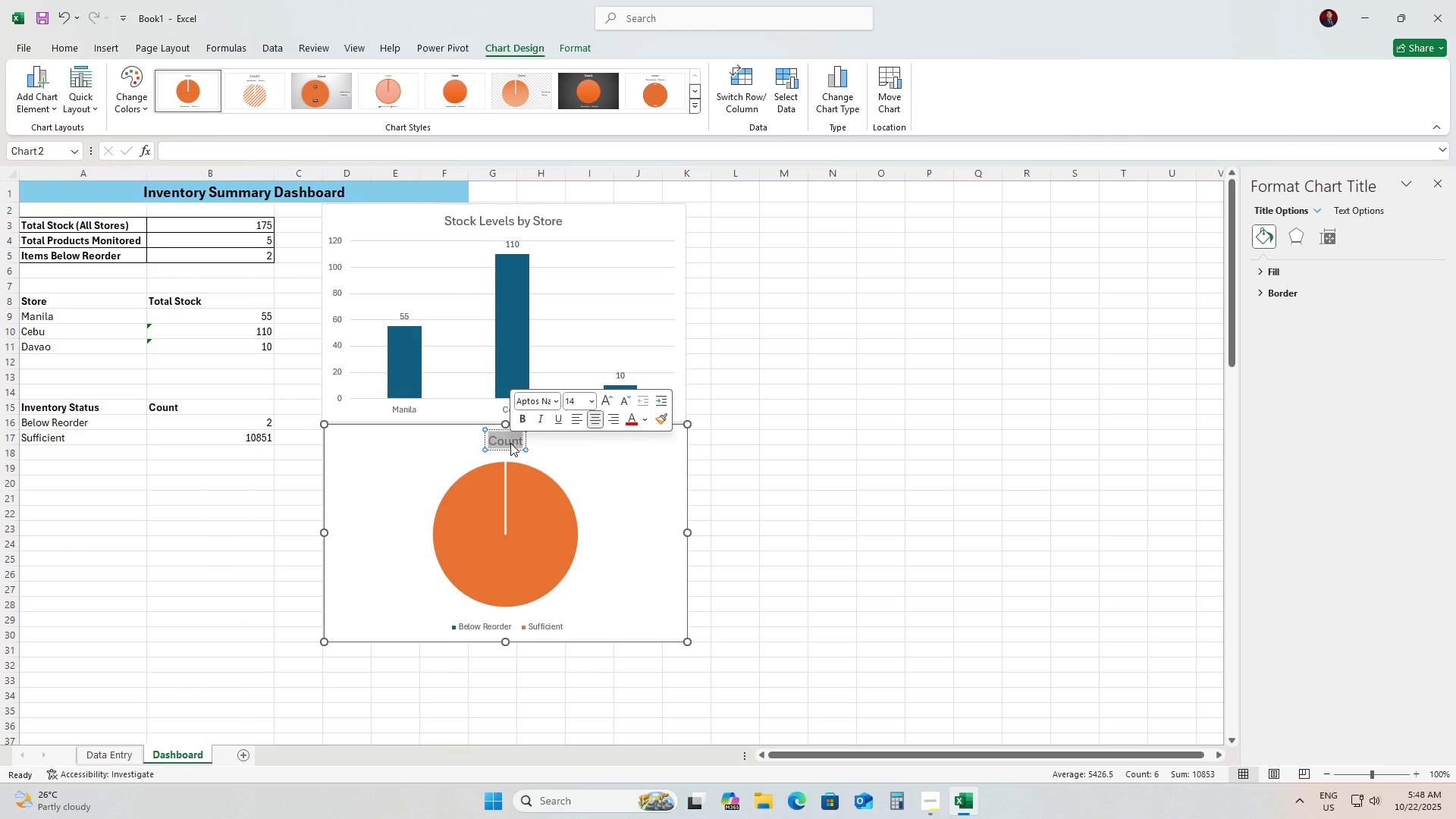 
hold_key(key=ControlLeft, duration=0.36)
 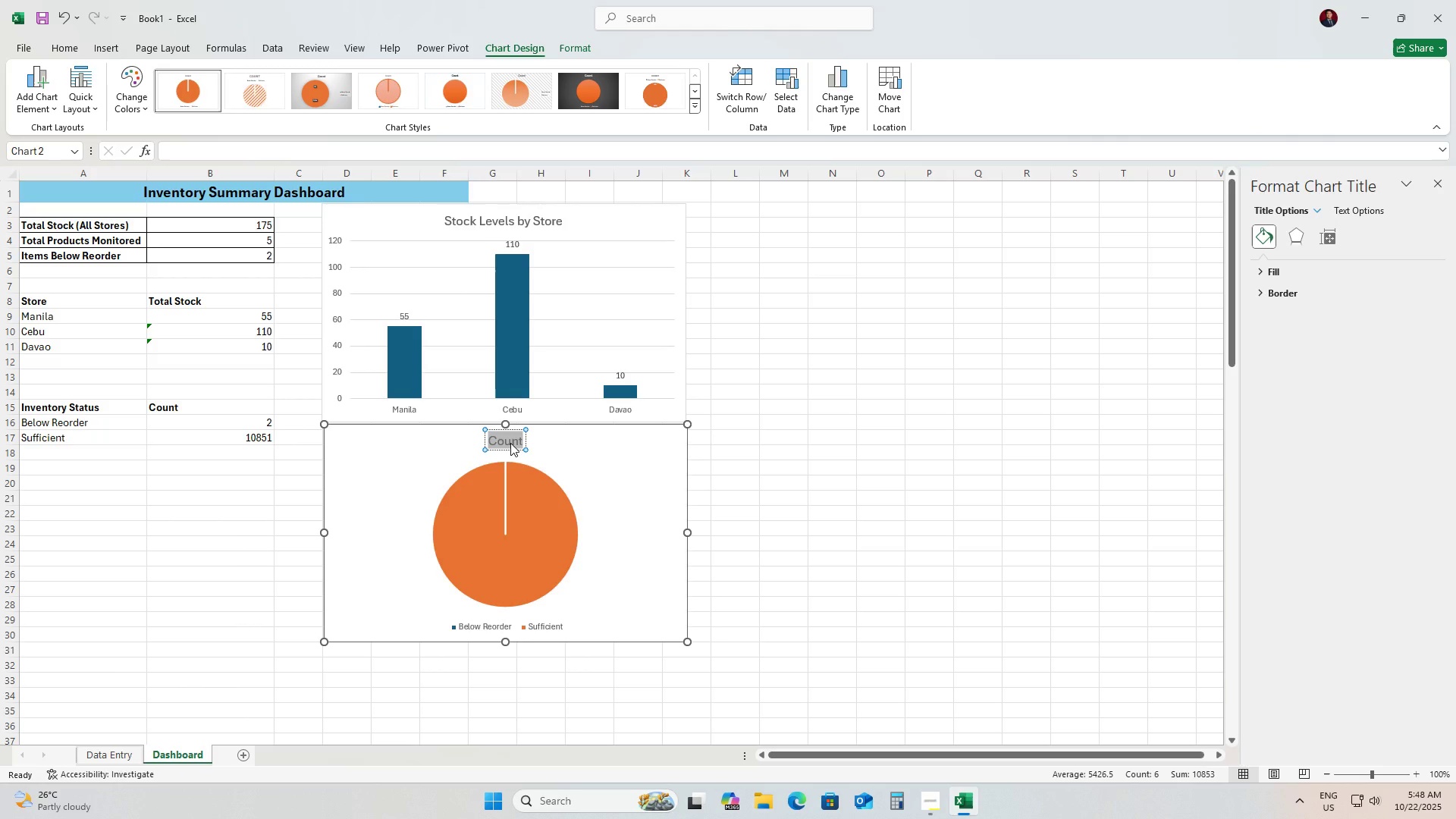 
type(Inventory Helath Overview)
 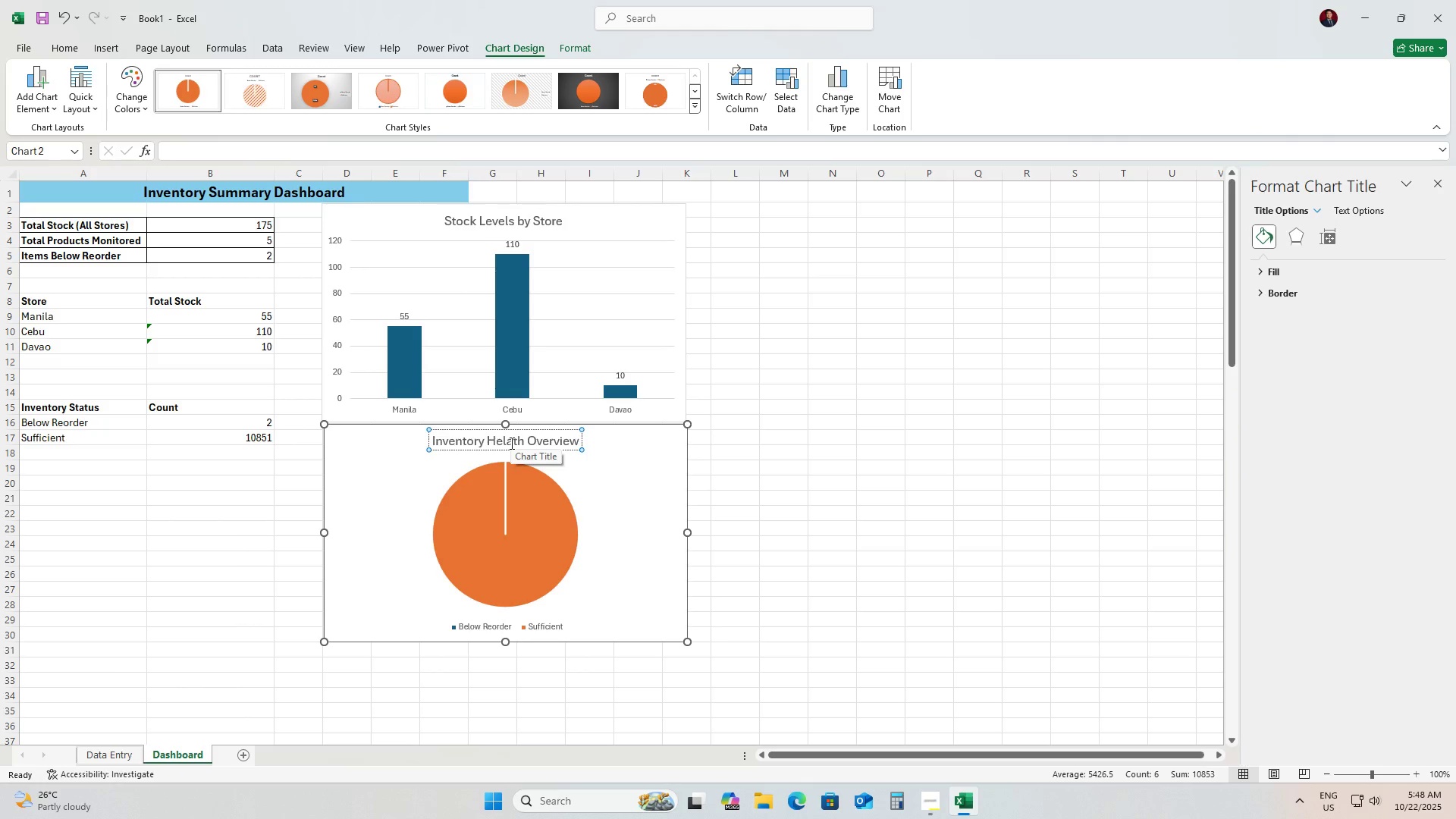 
left_click([665, 465])
 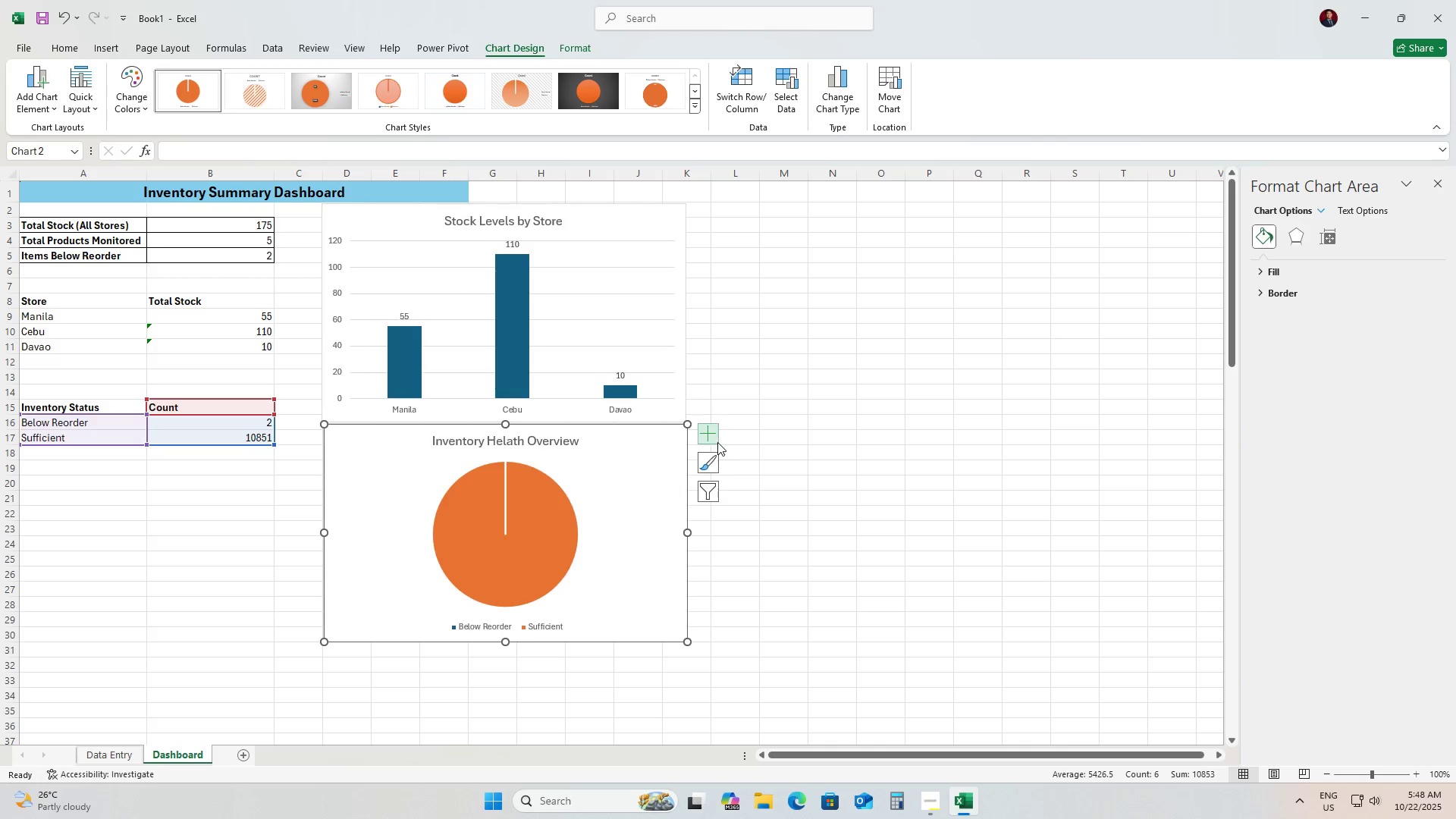 
left_click([714, 438])
 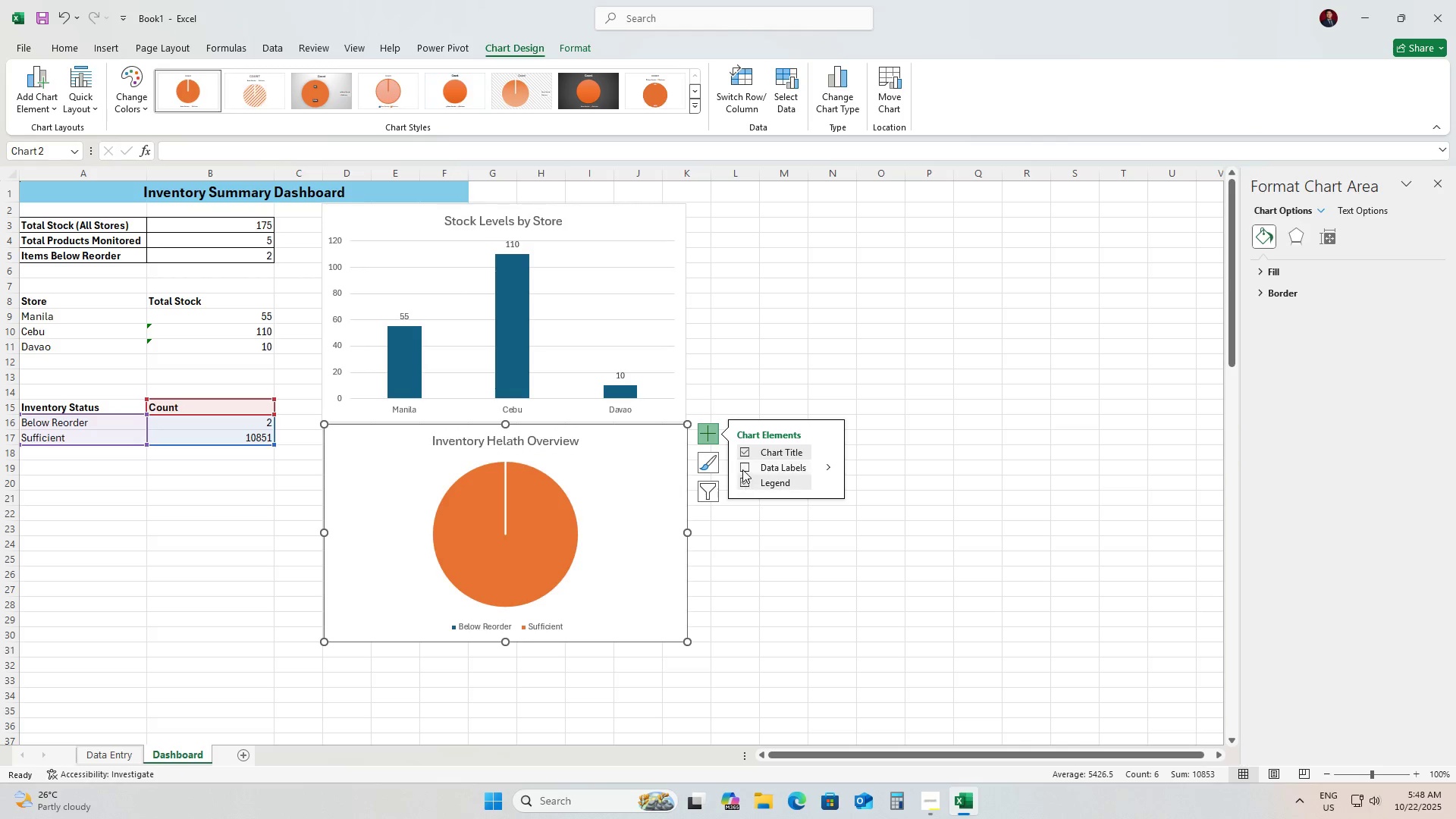 
left_click([742, 469])
 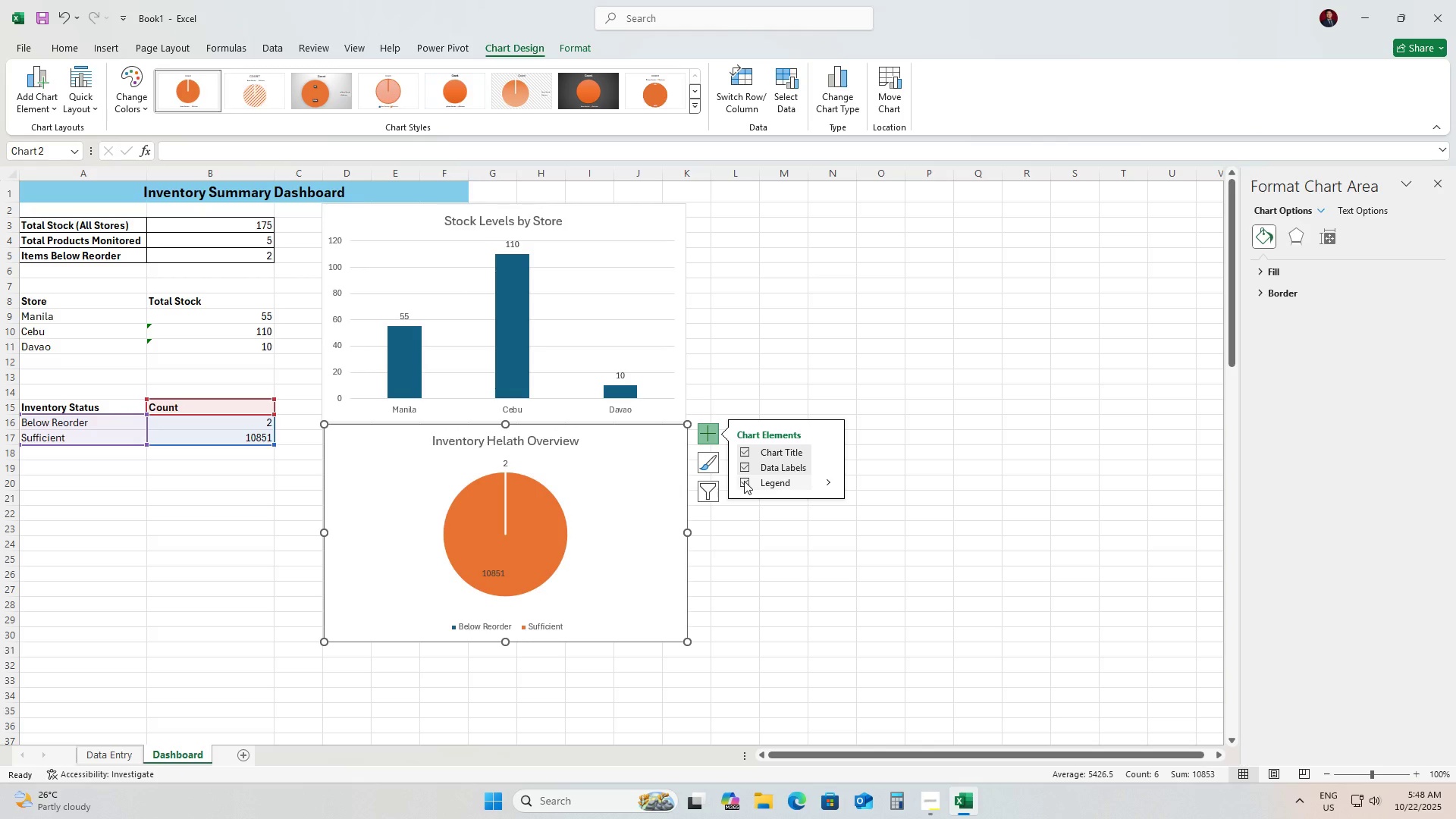 
left_click([744, 481])
 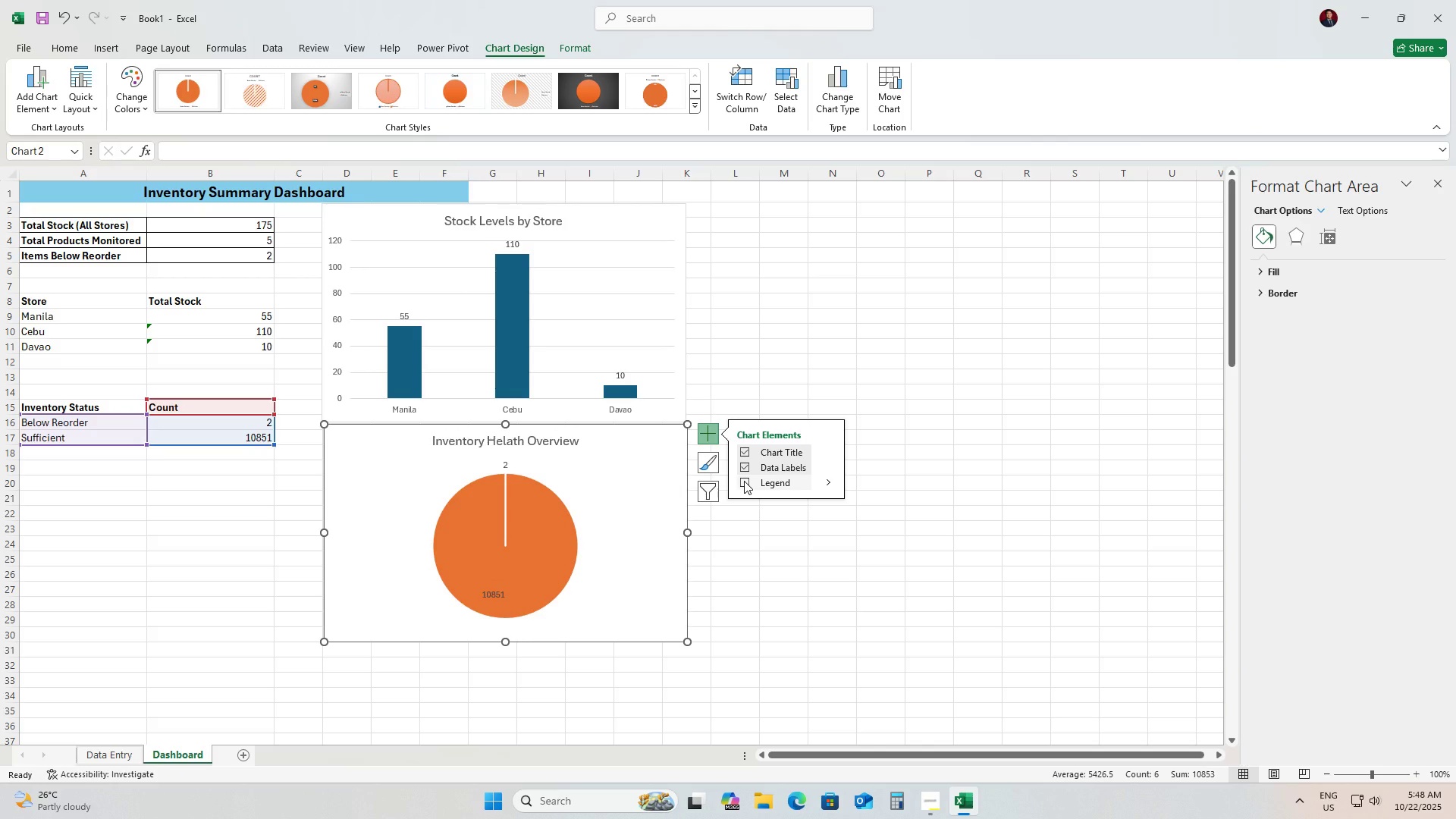 
left_click([744, 481])
 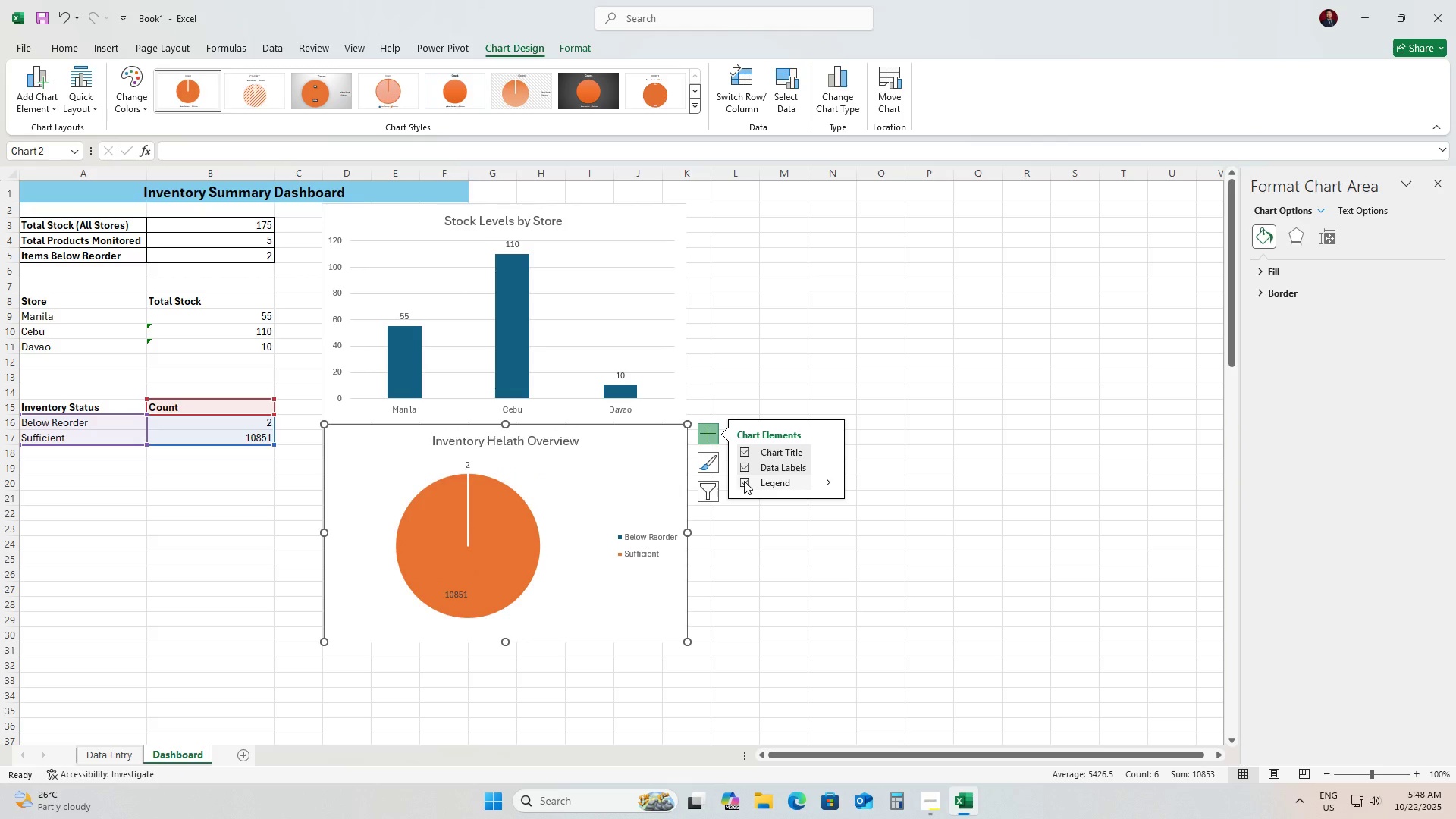 
left_click([744, 481])
 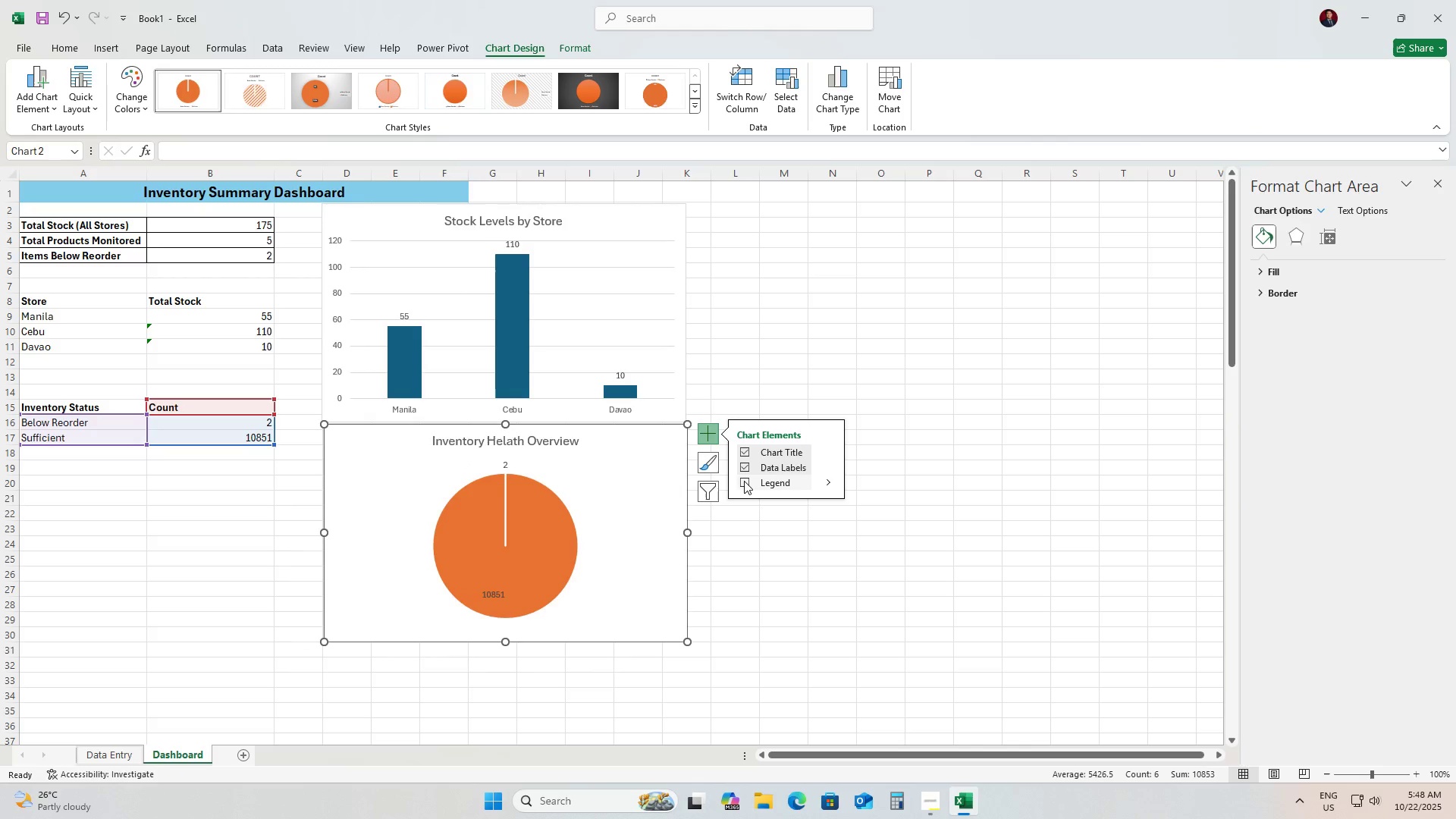 
left_click([744, 481])
 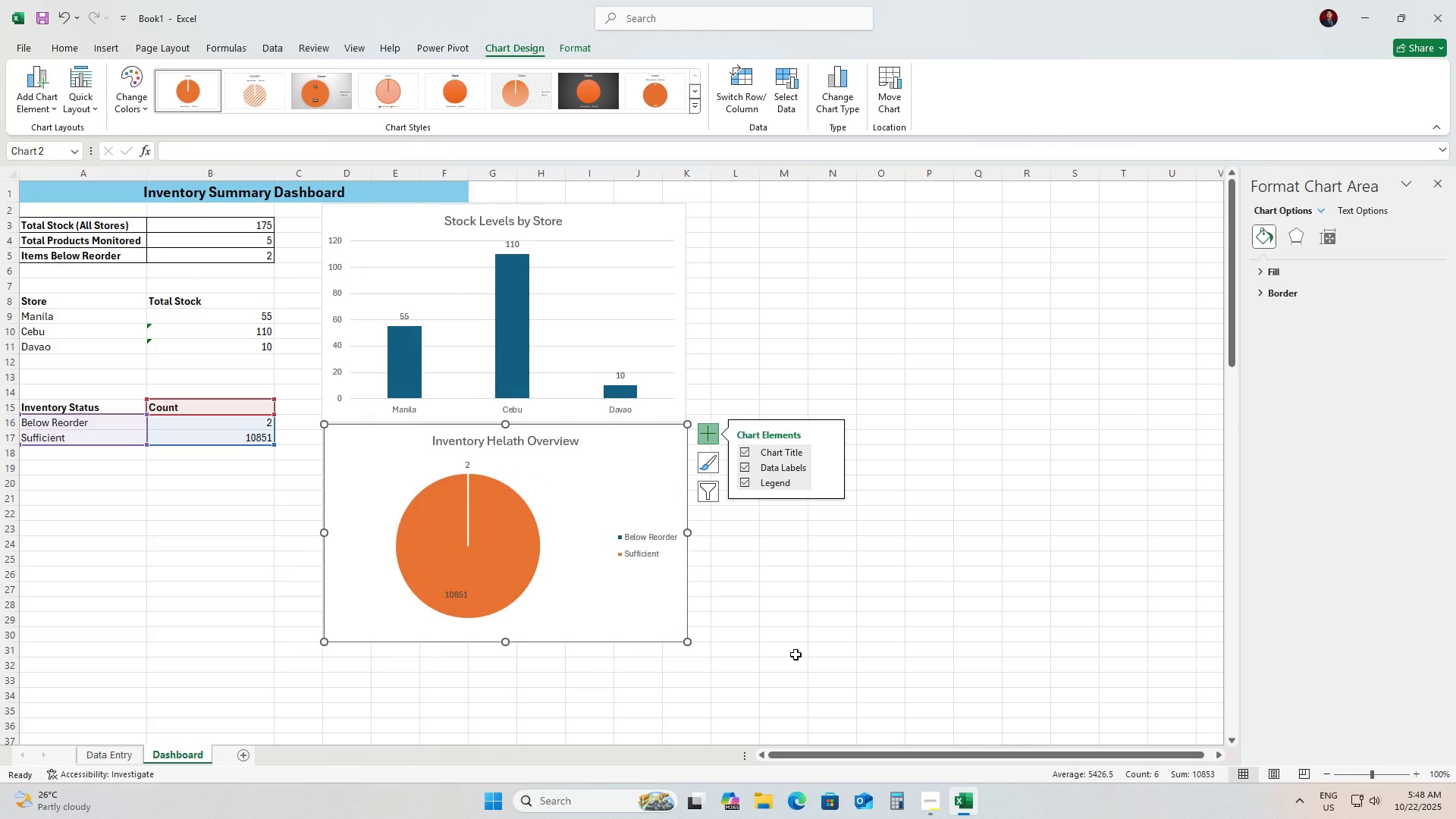 
left_click([795, 654])
 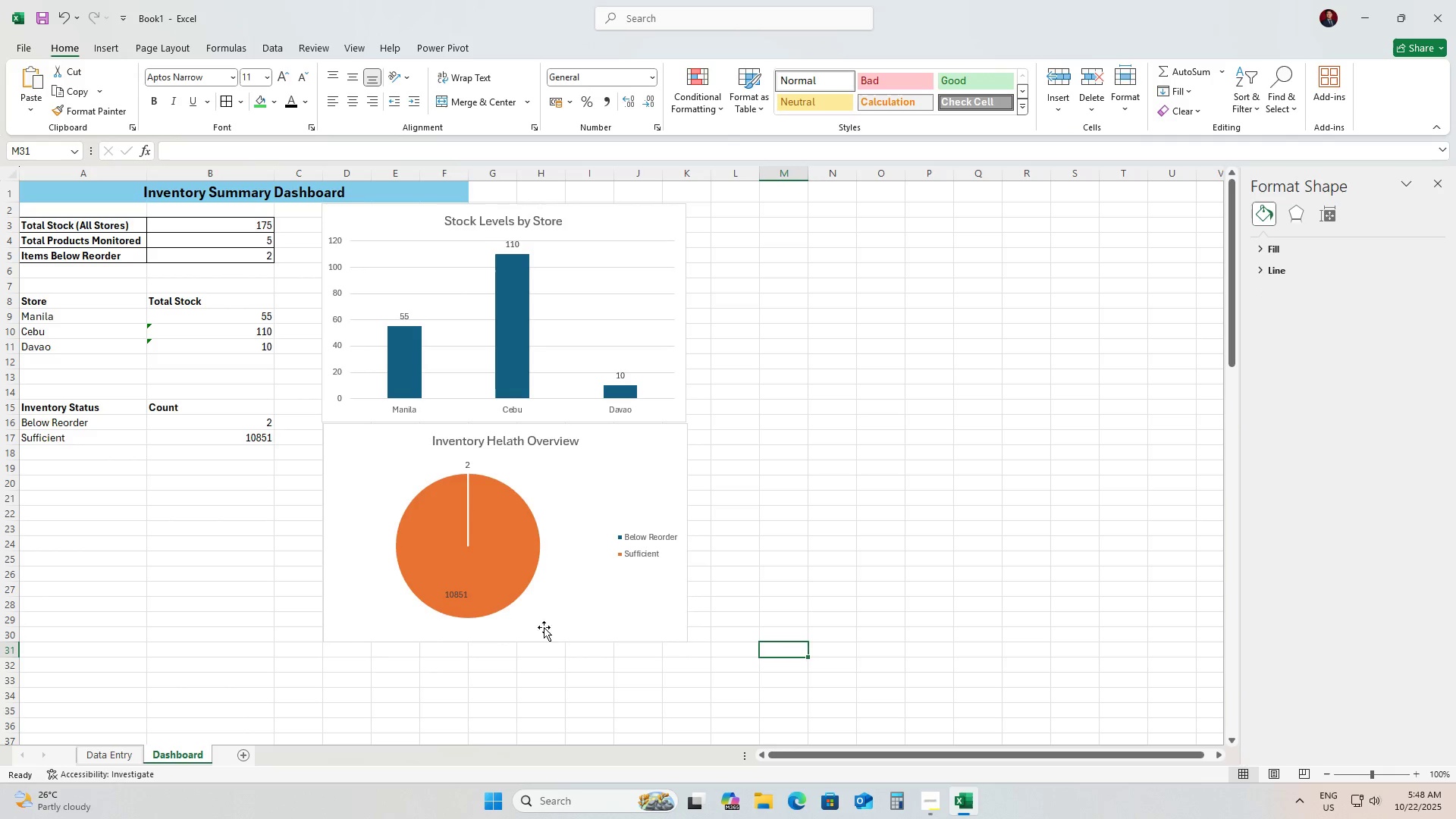 
scroll: coordinate [241, 592], scroll_direction: down, amount: 2.0
 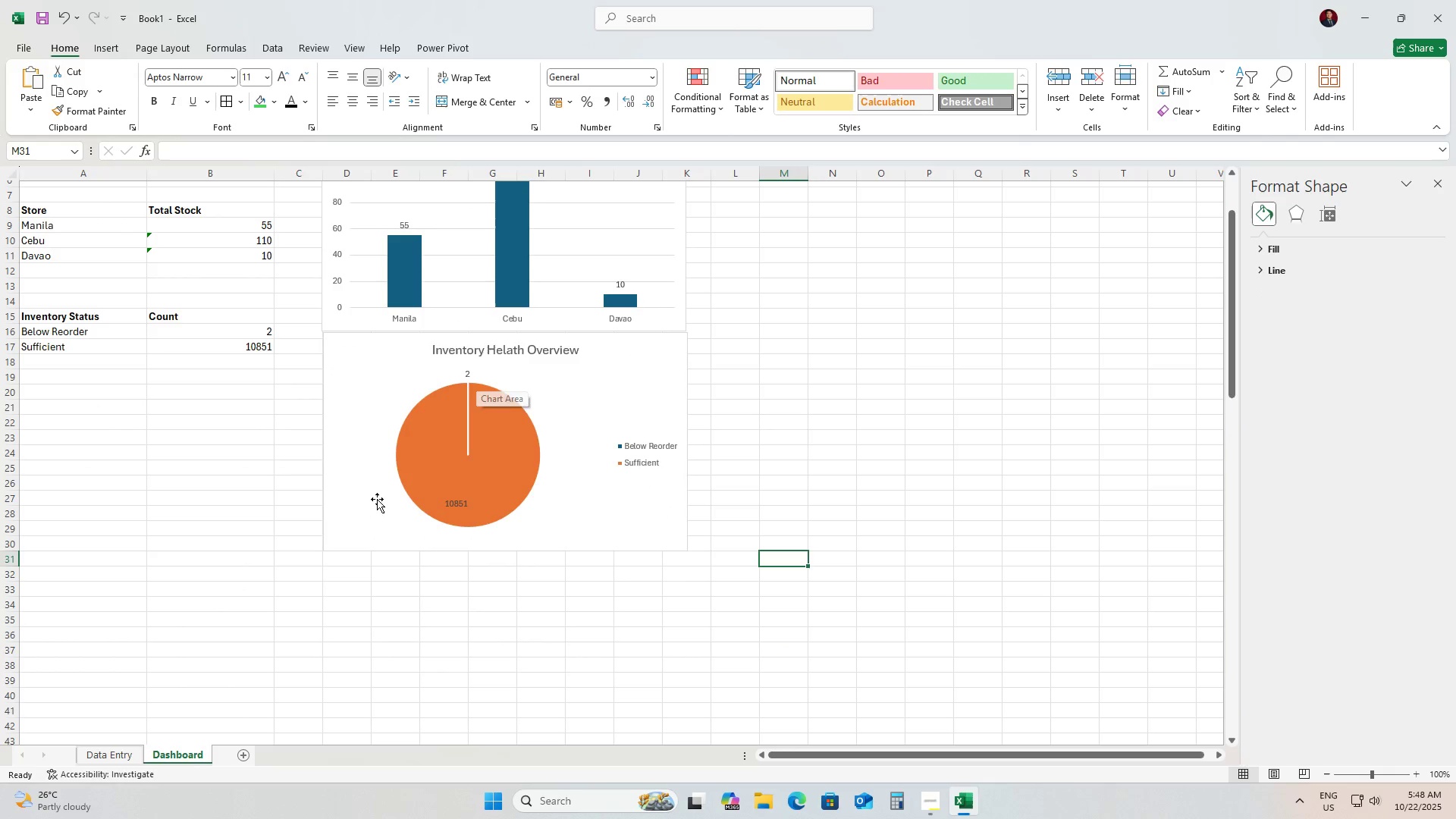 
scroll: coordinate [246, 557], scroll_direction: up, amount: 1.0
 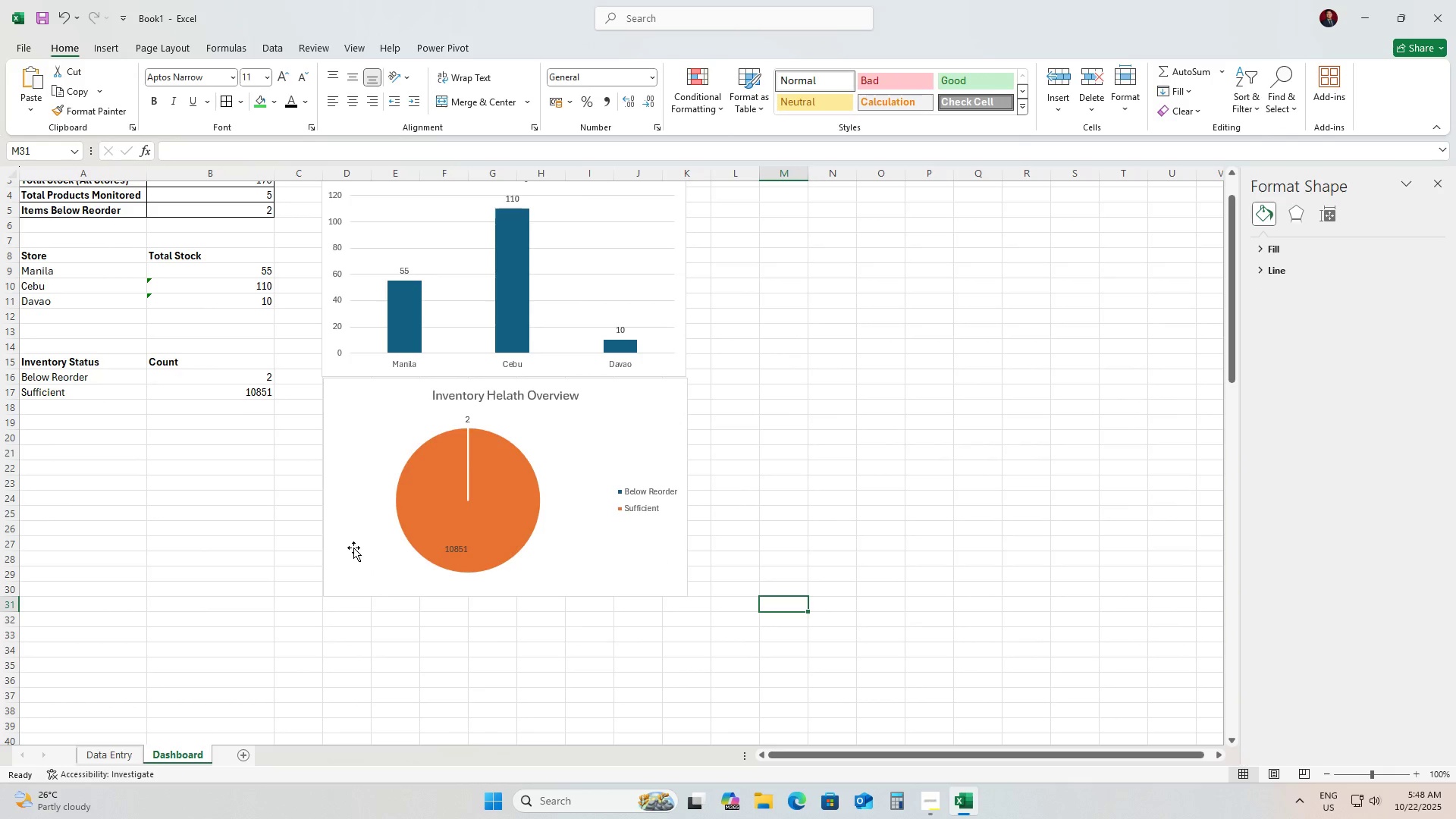 
left_click([626, 444])
 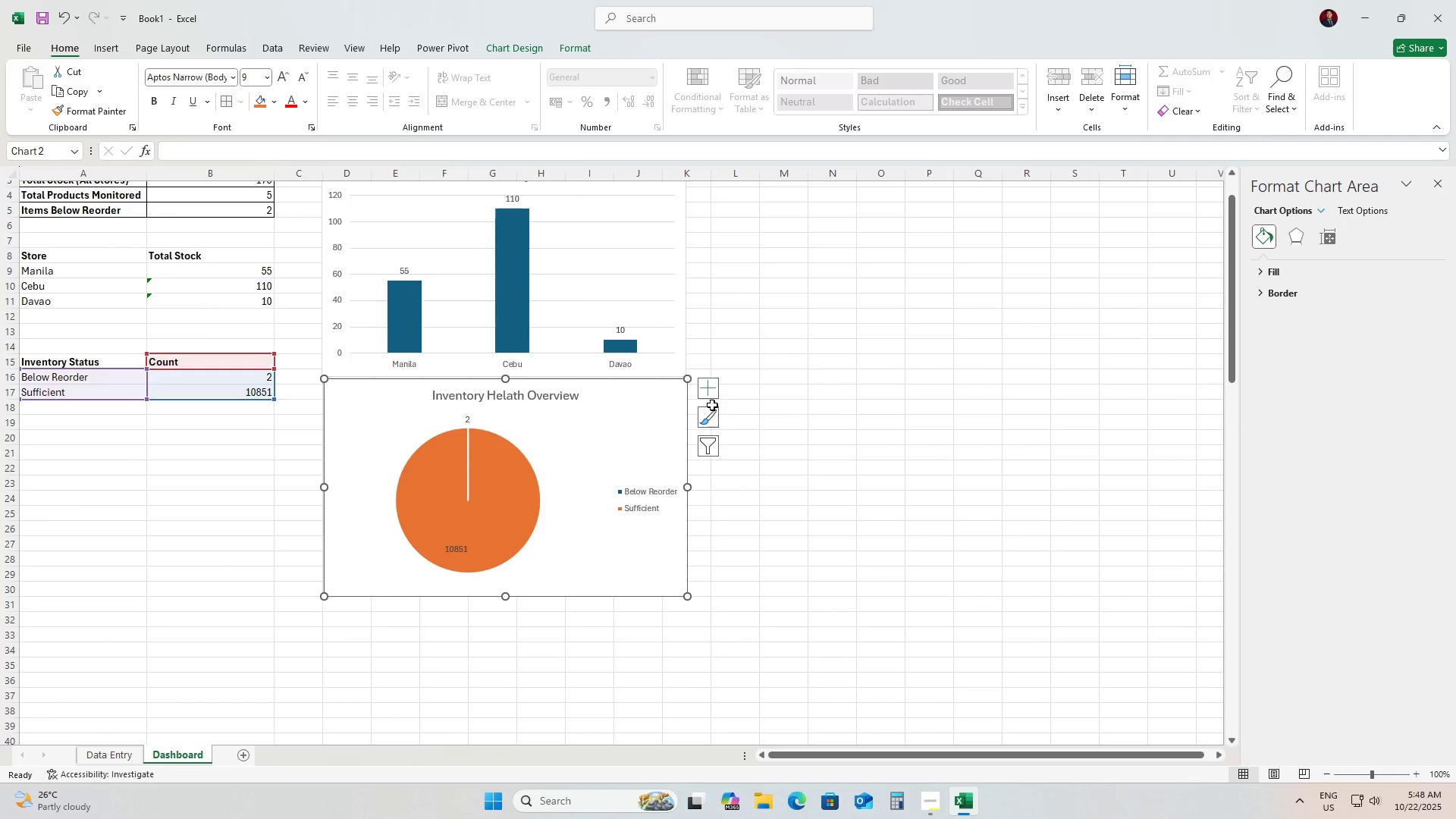 
left_click([714, 422])
 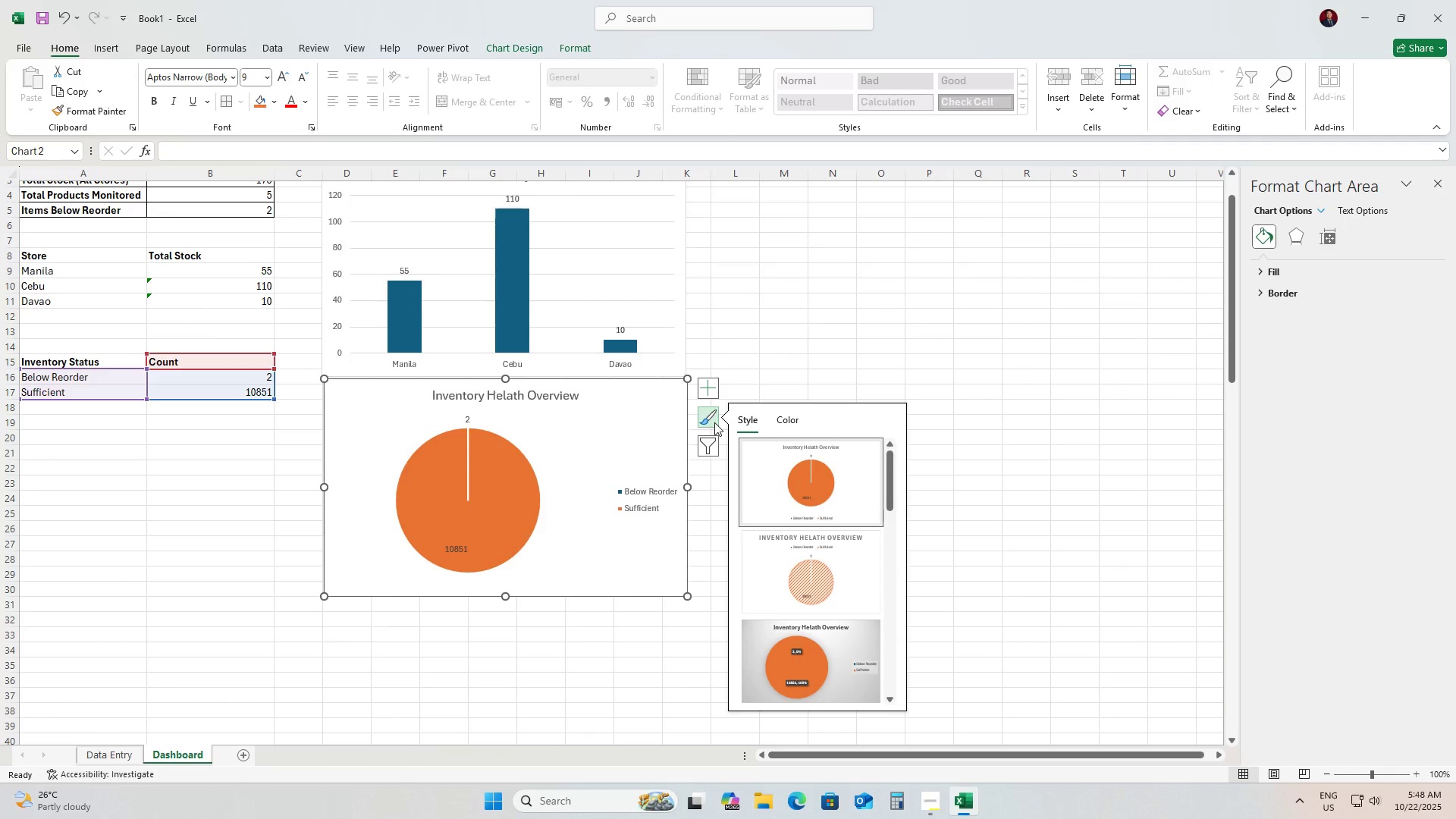 
scroll: coordinate [860, 598], scroll_direction: down, amount: 9.0
 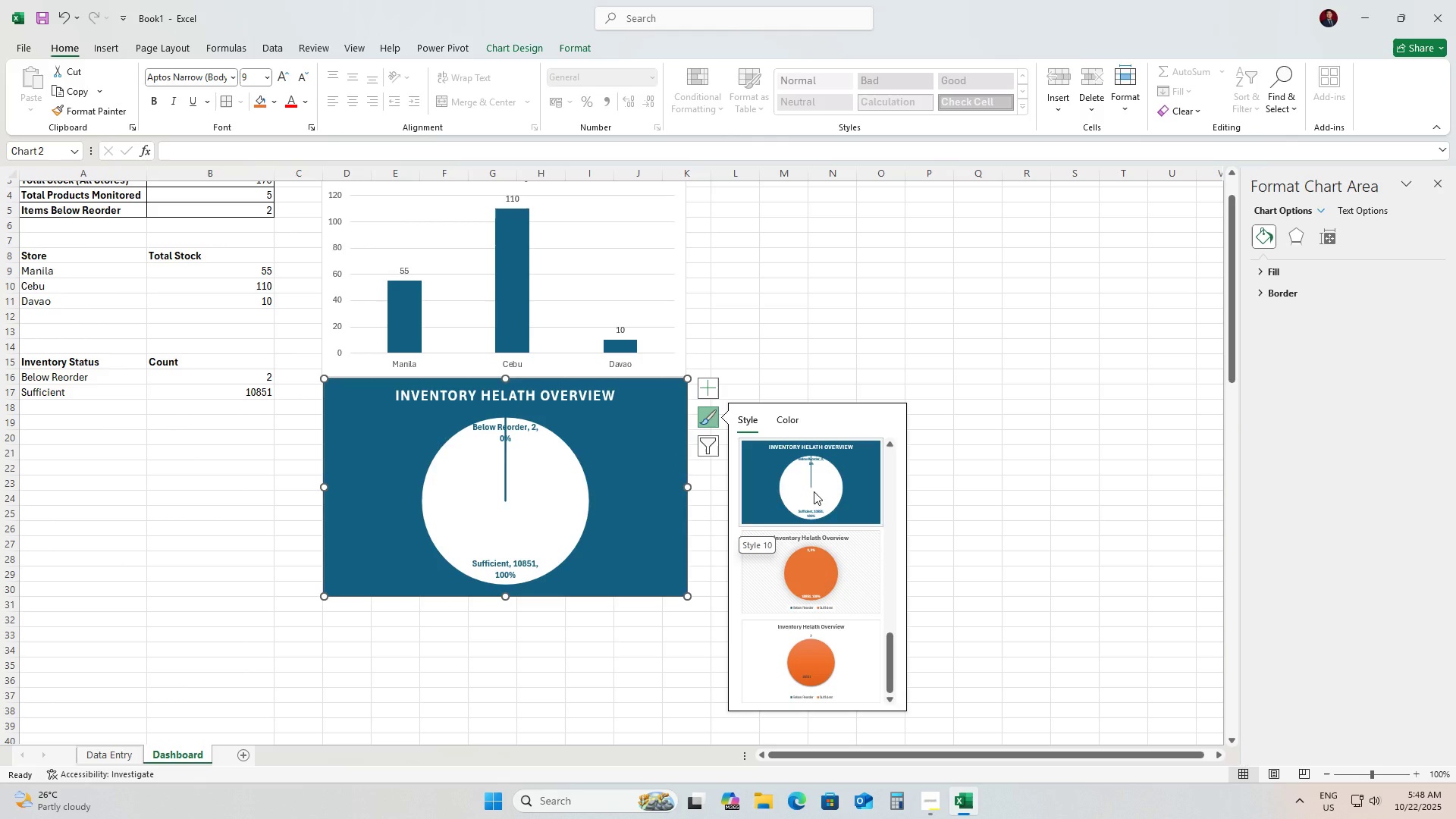 
scroll: coordinate [817, 621], scroll_direction: up, amount: 2.0
 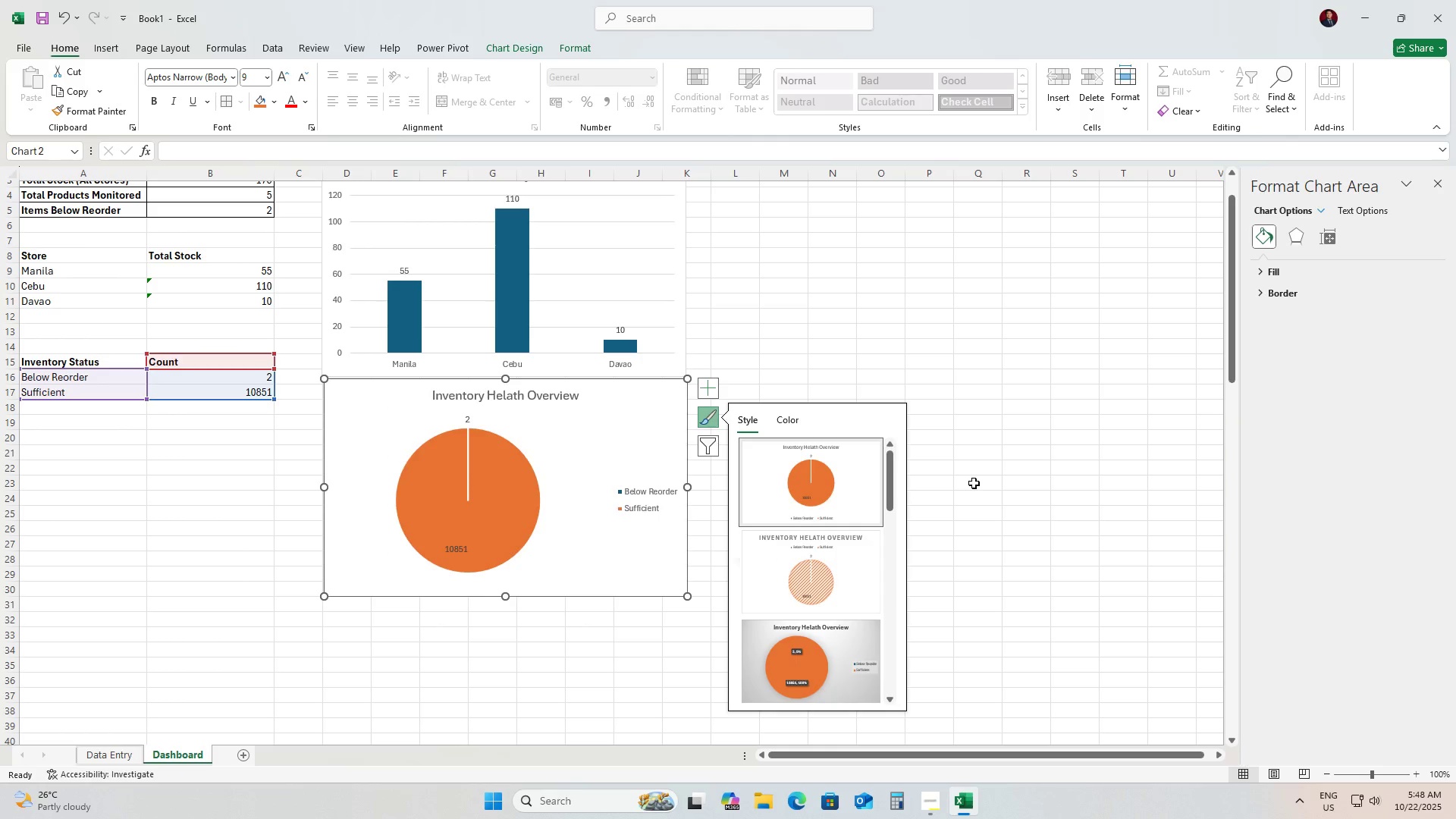 
left_click([974, 483])
 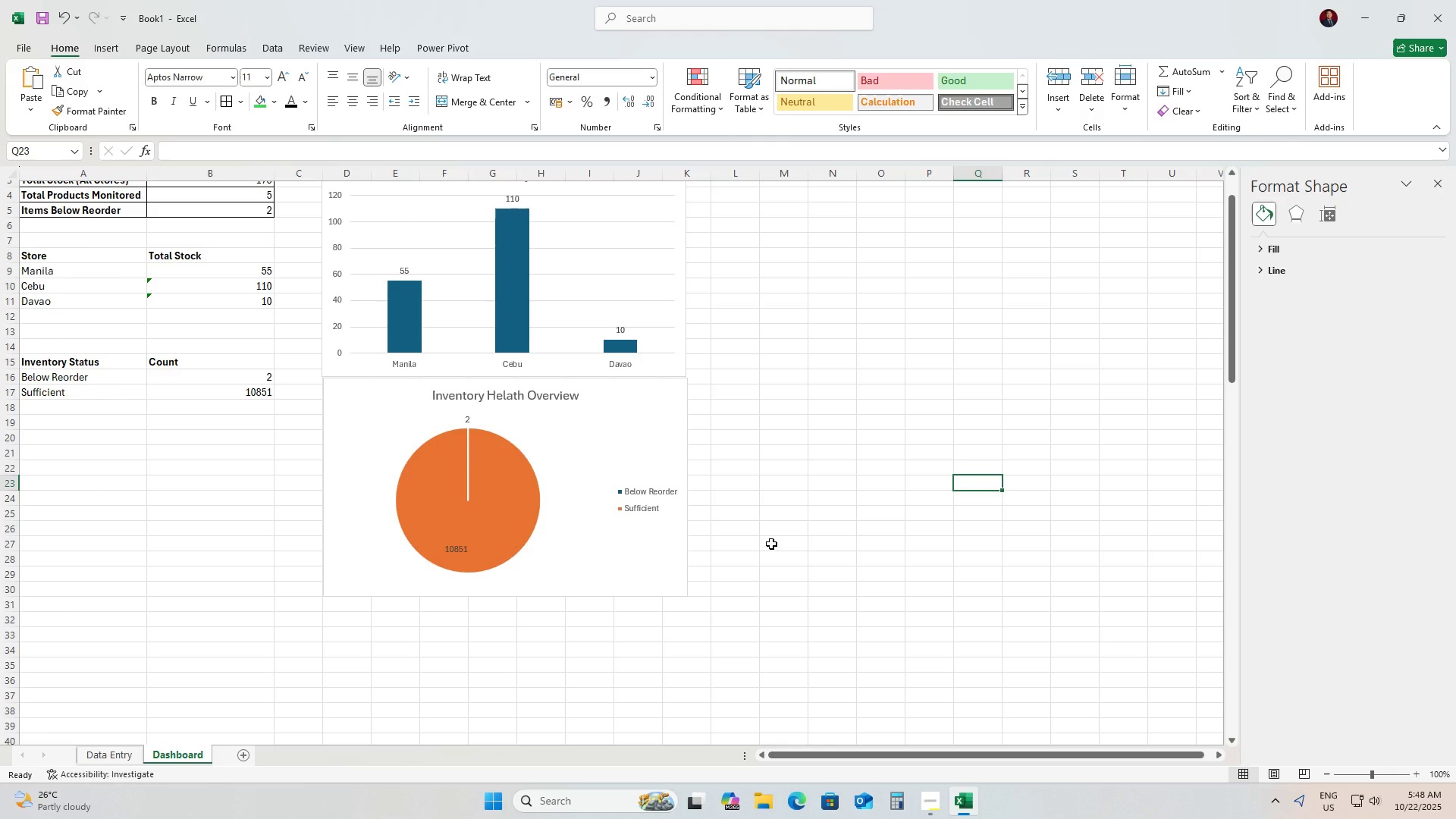 
wait(6.96)
 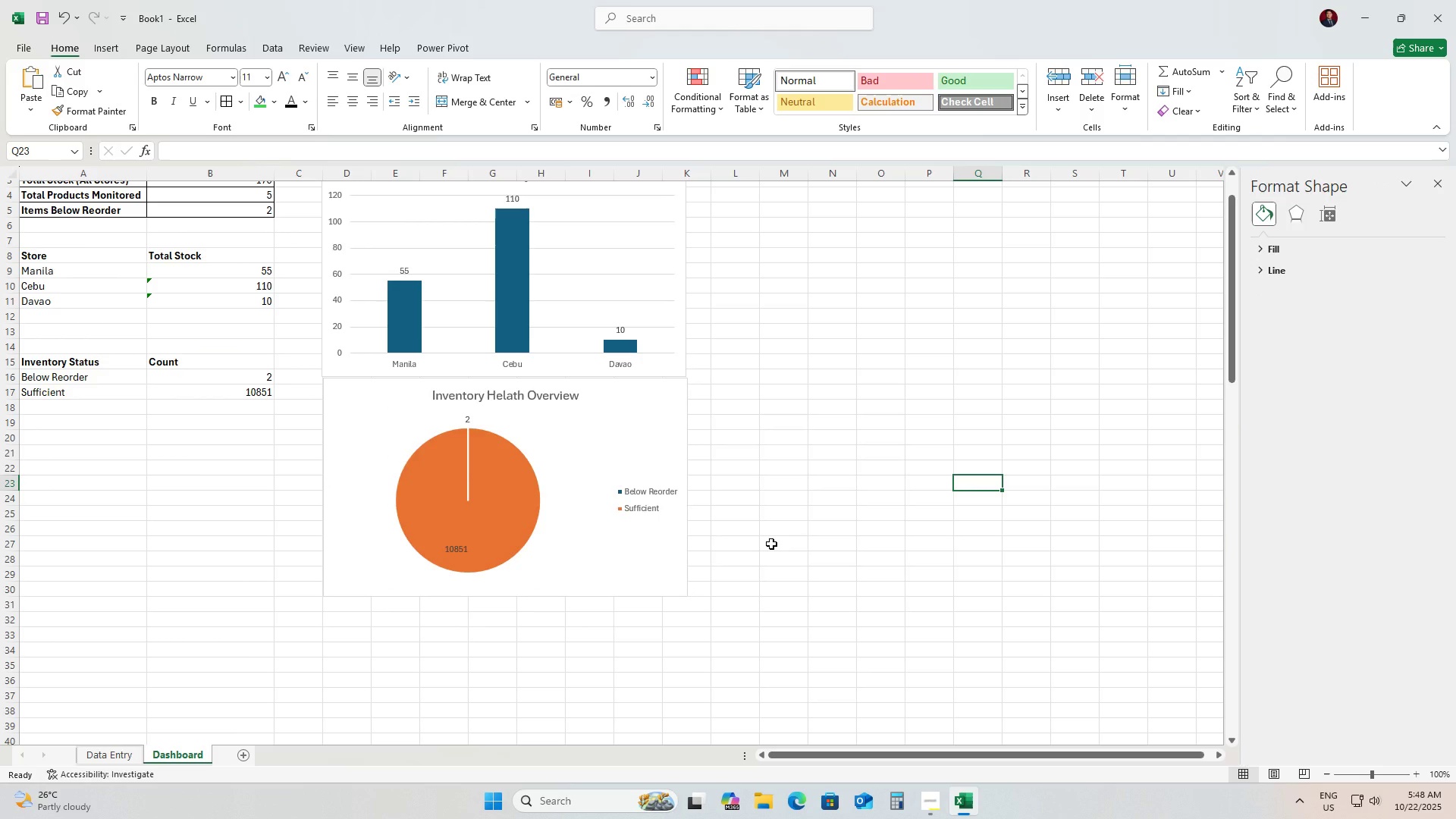 
hold_key(key=ControlLeft, duration=1.12)
 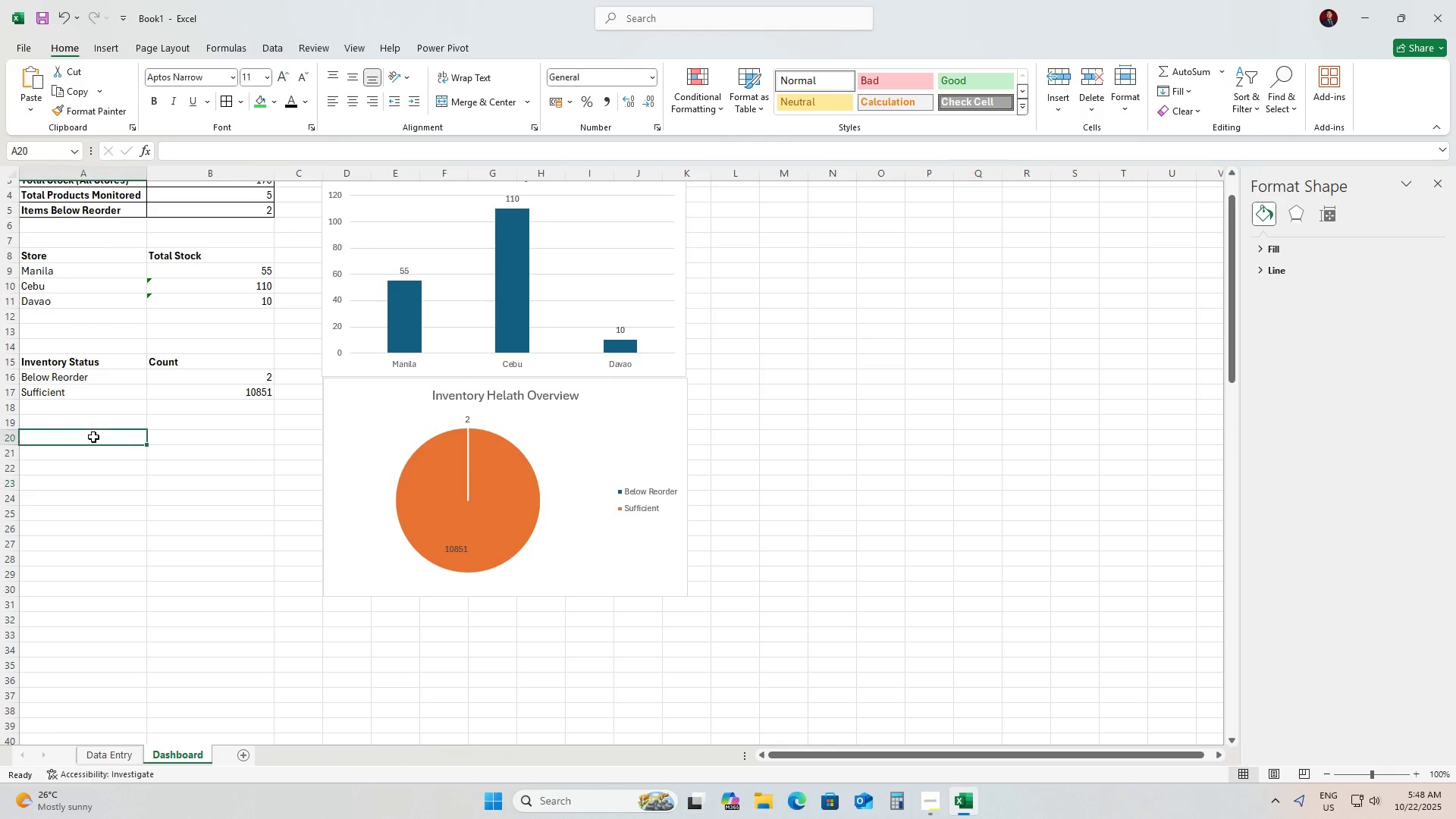 
left_click([93, 437])
 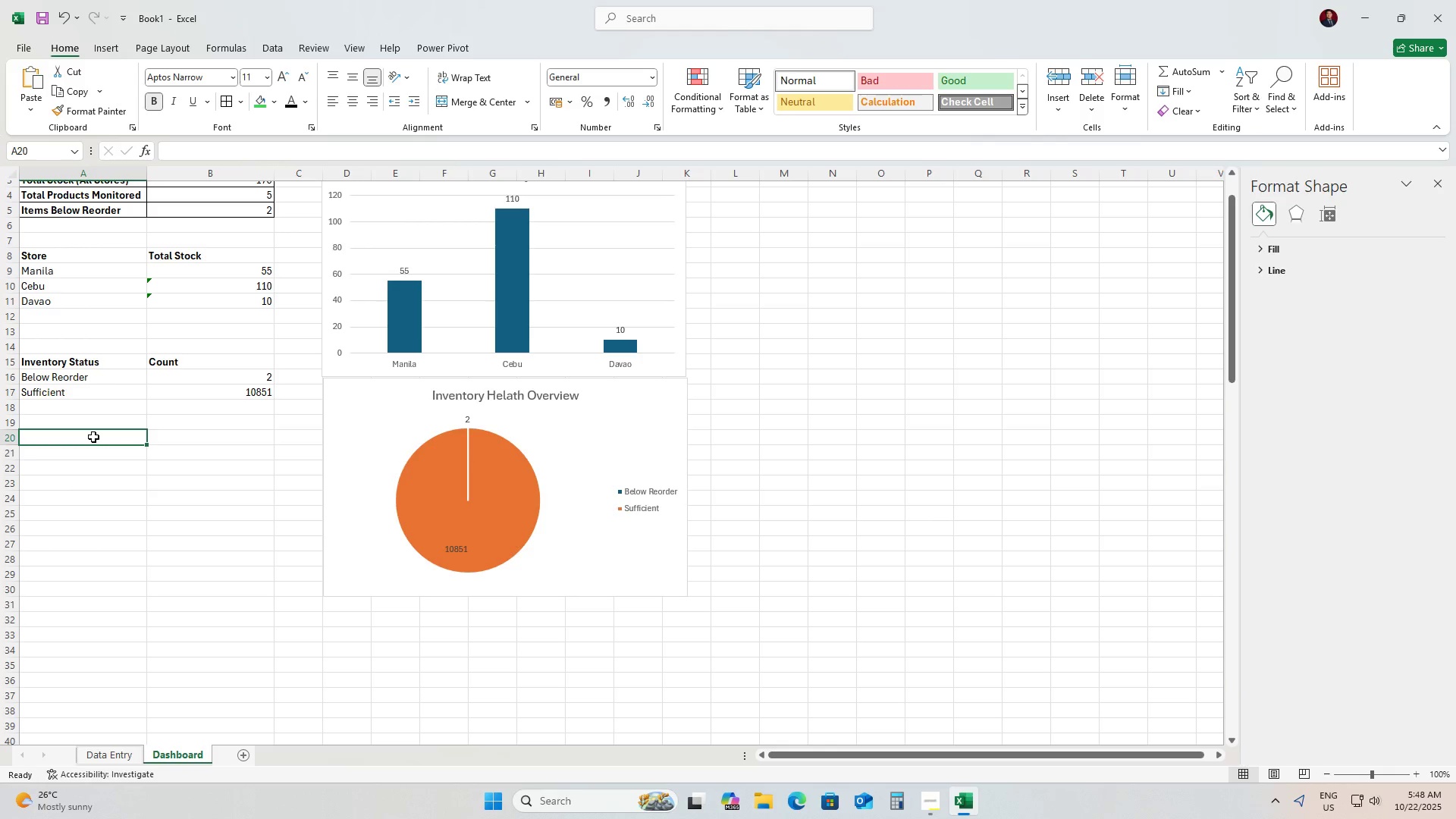 
key(Control+A)
 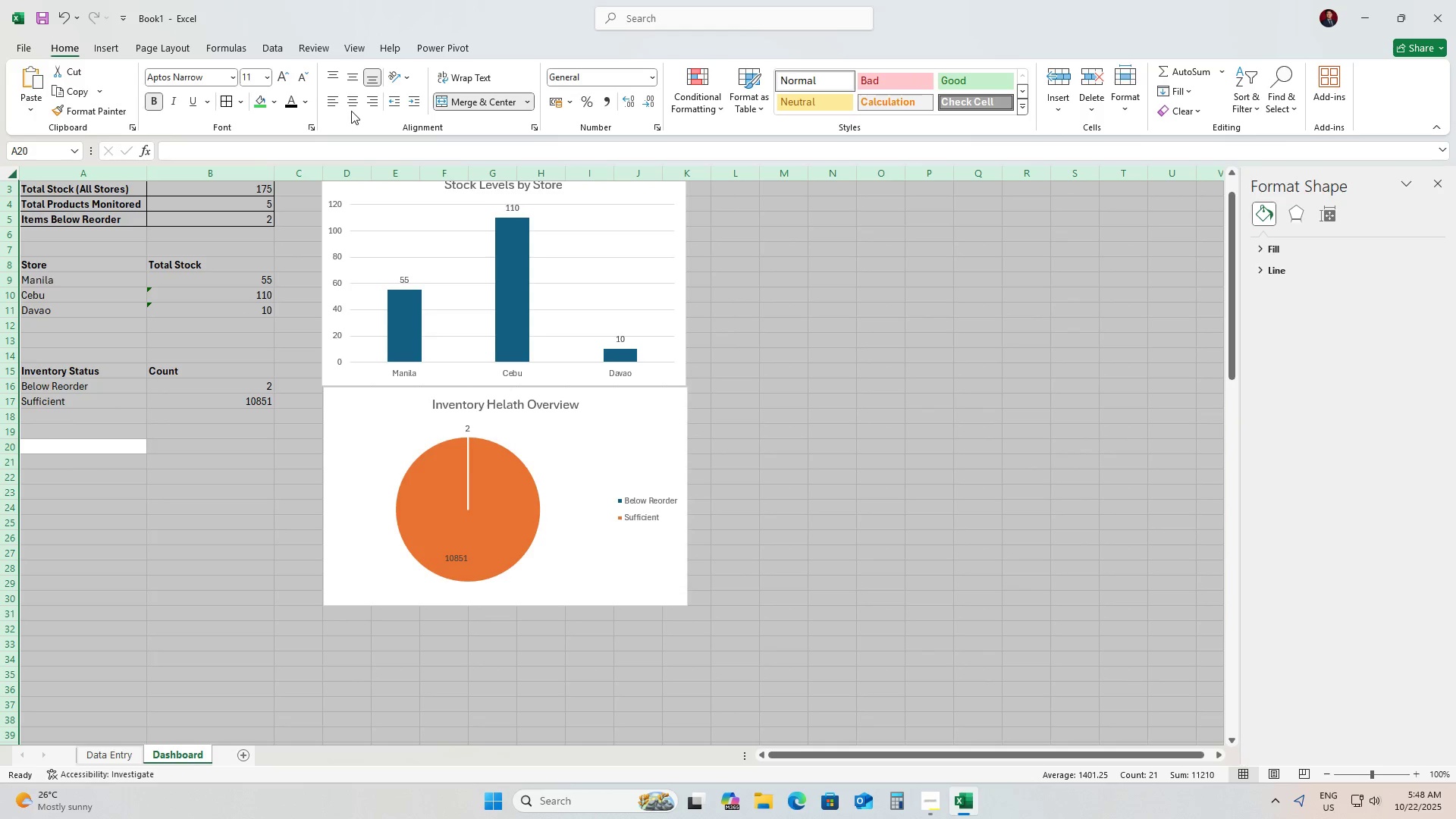 
left_click([351, 104])
 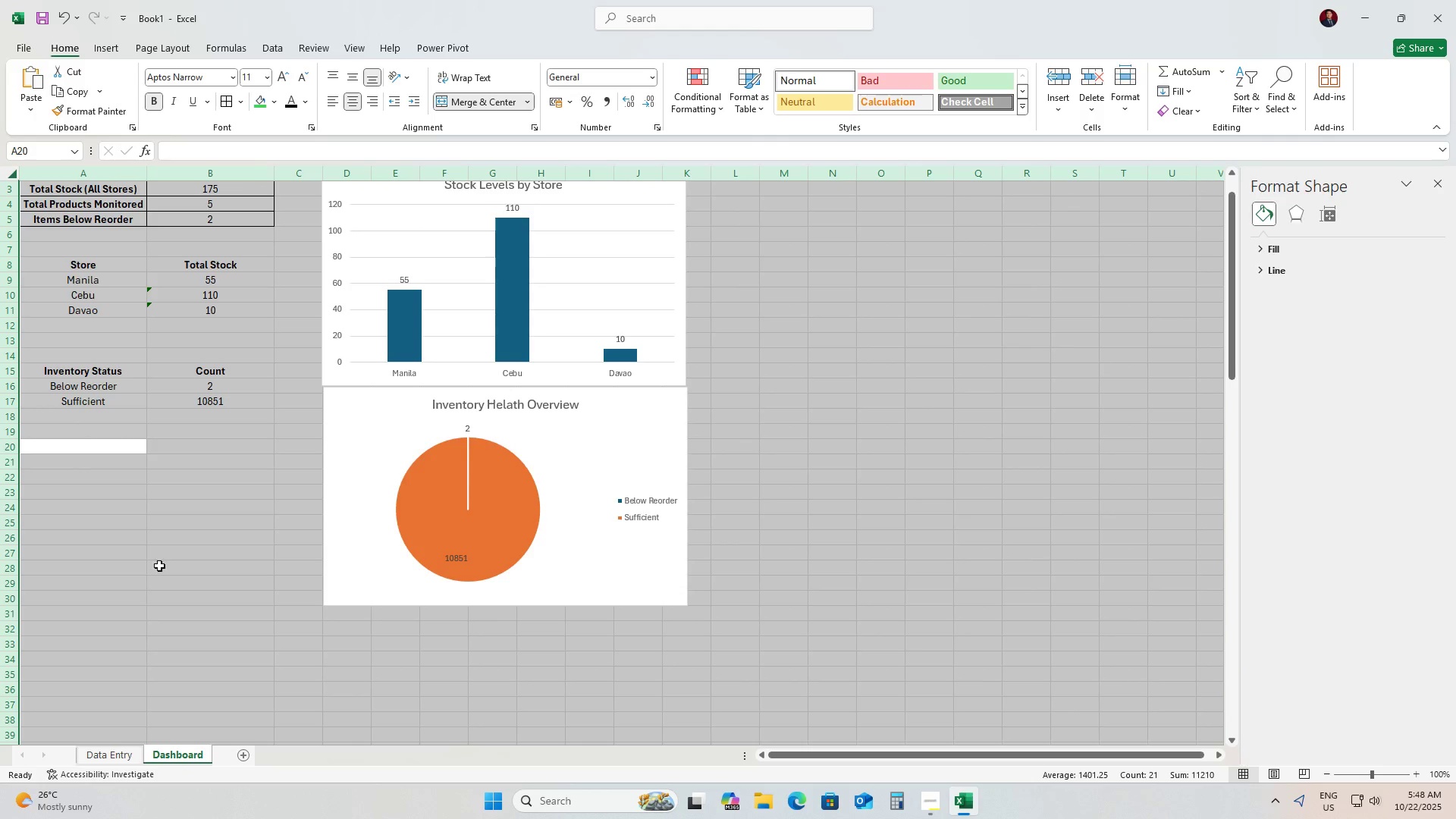 
scroll: coordinate [156, 570], scroll_direction: up, amount: 3.0
 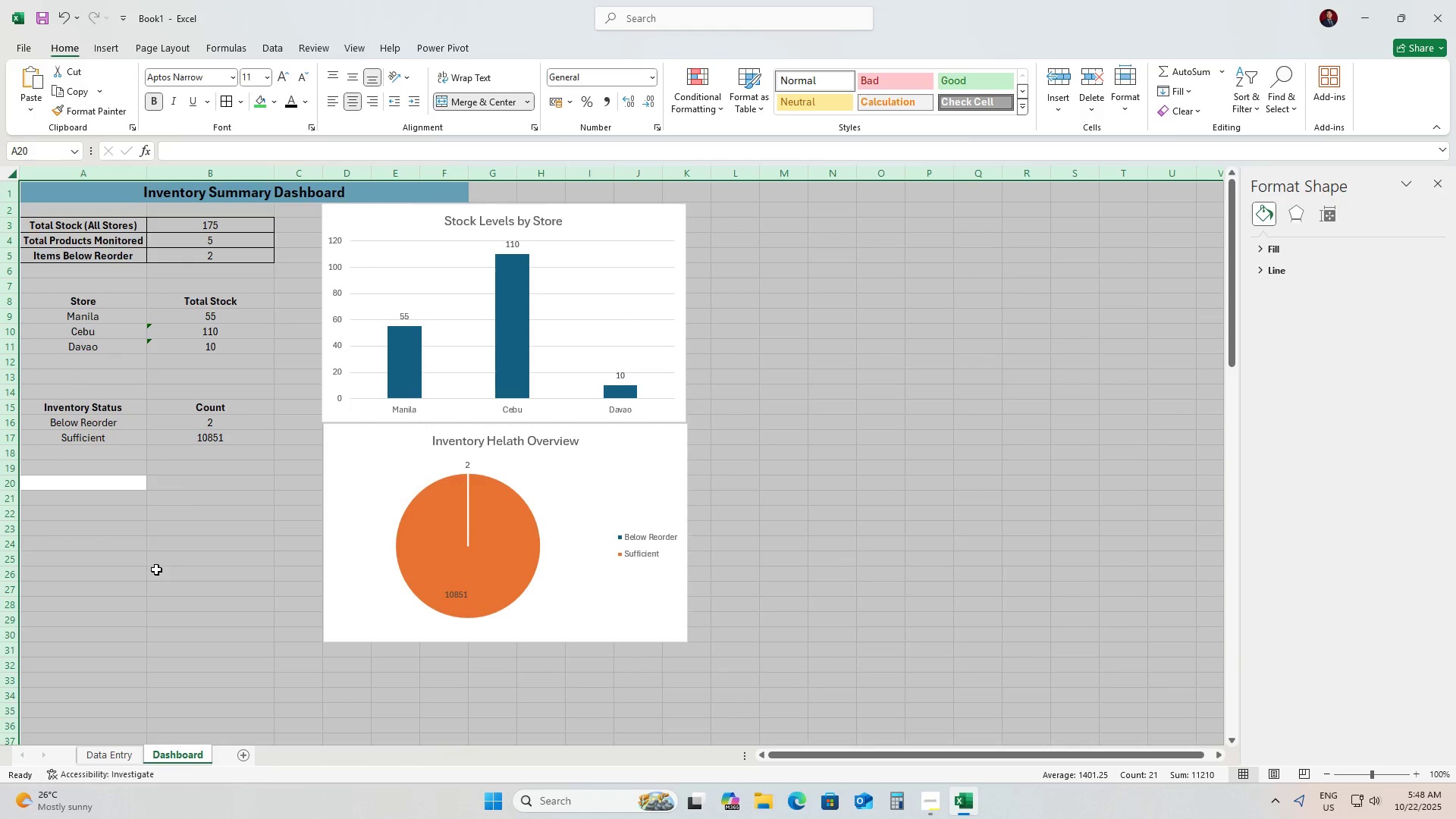 
left_click([156, 570])
 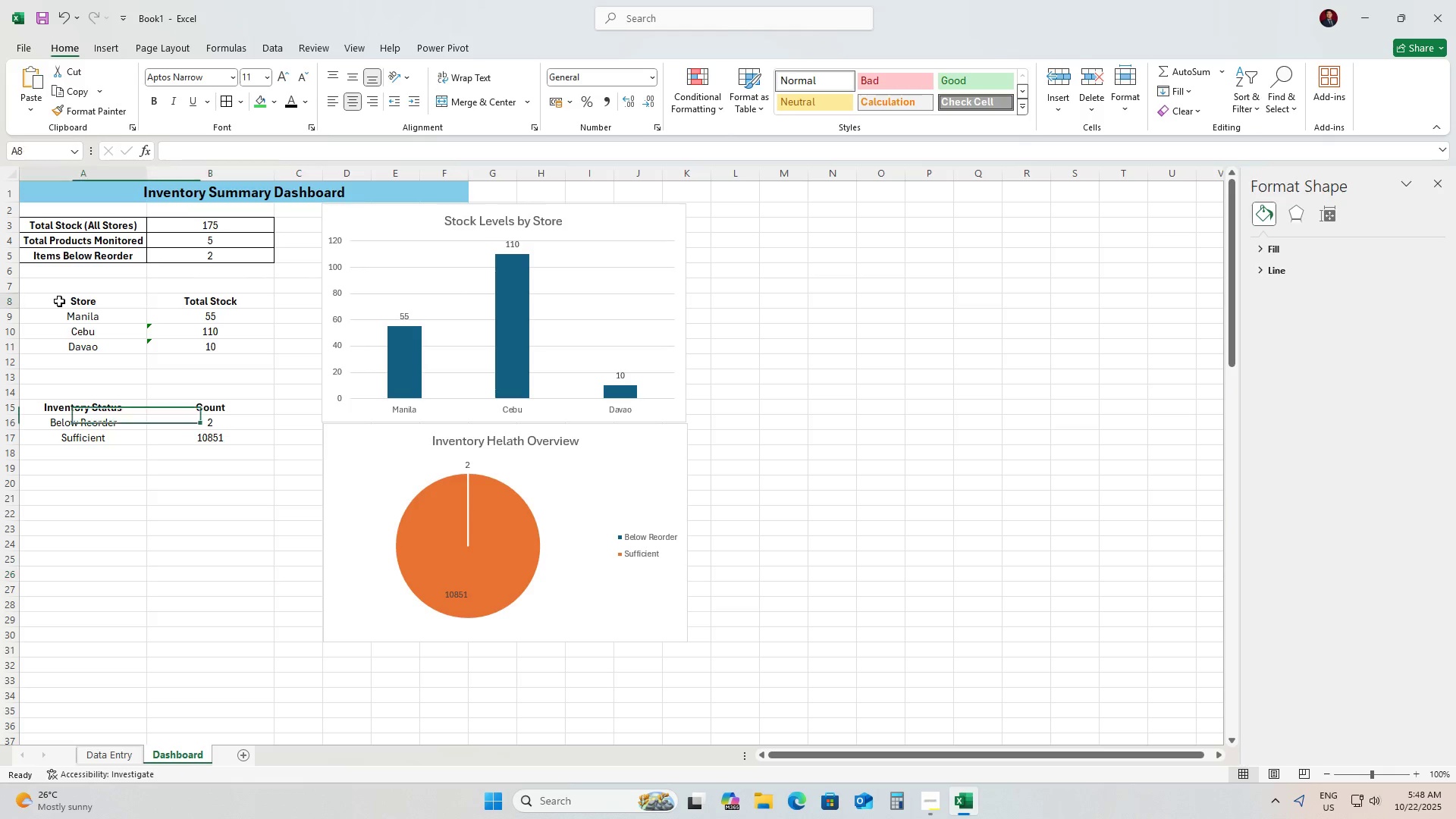 
wait(6.96)
 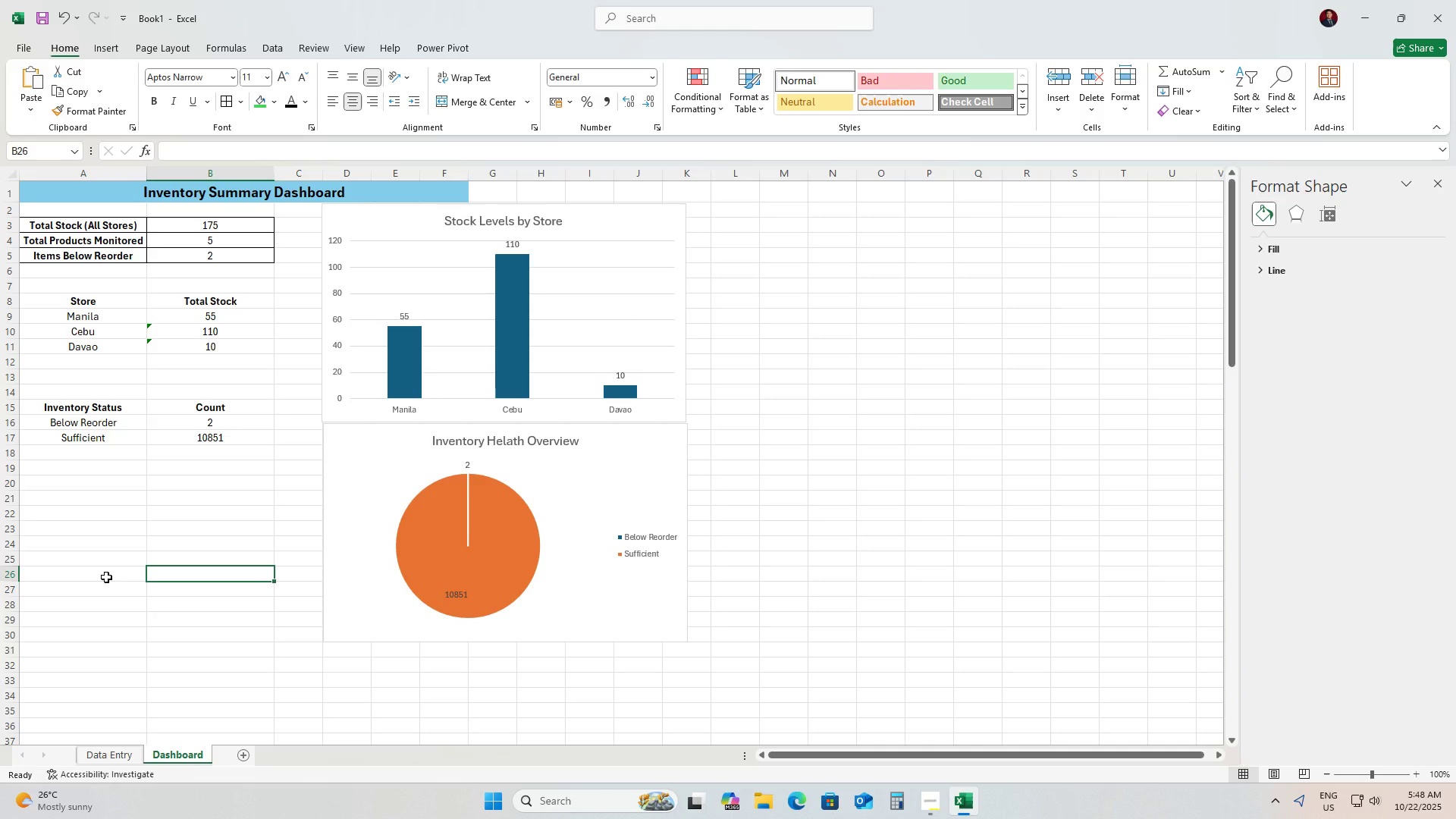 
left_click([275, 101])
 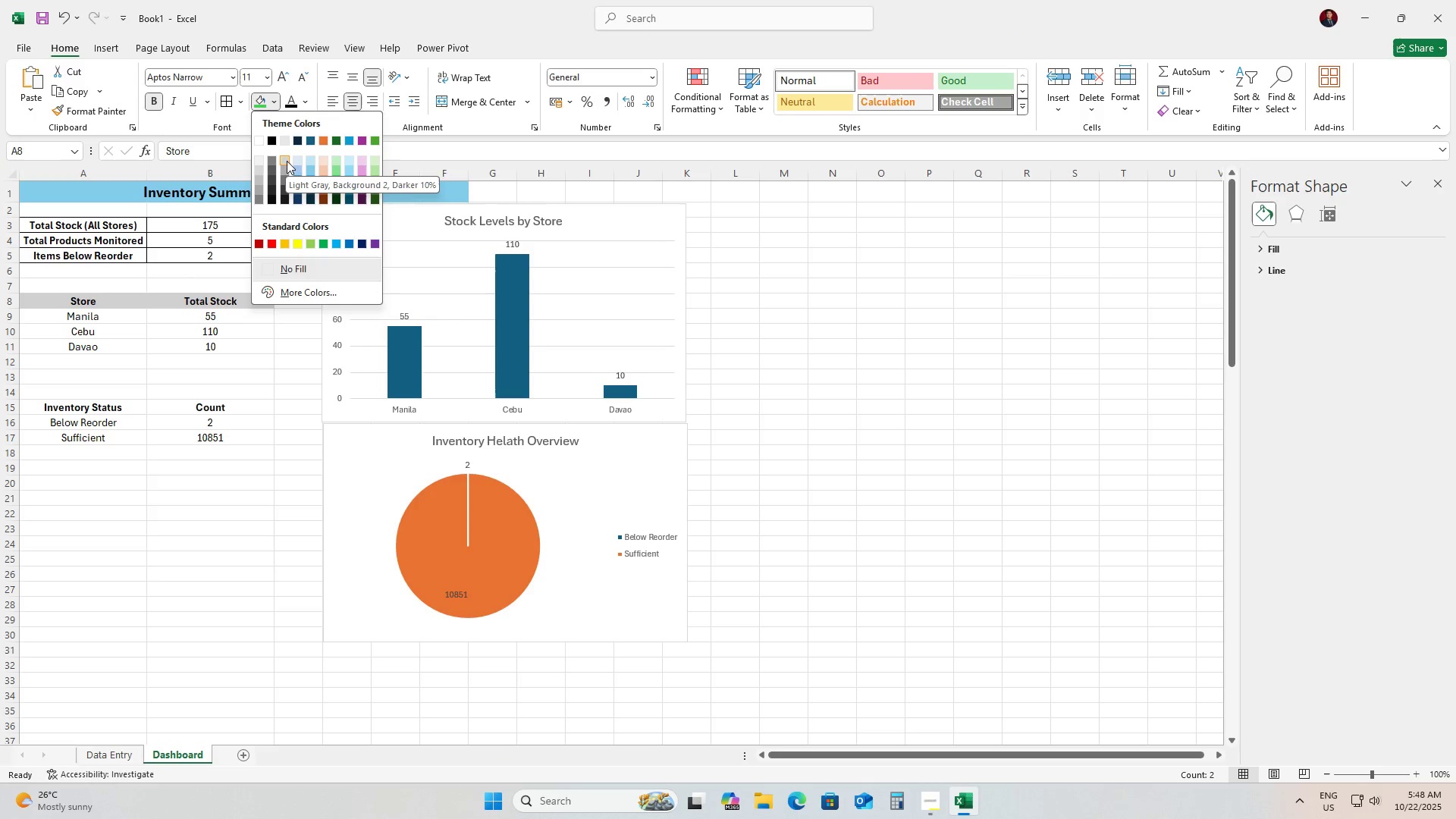 
left_click([281, 161])
 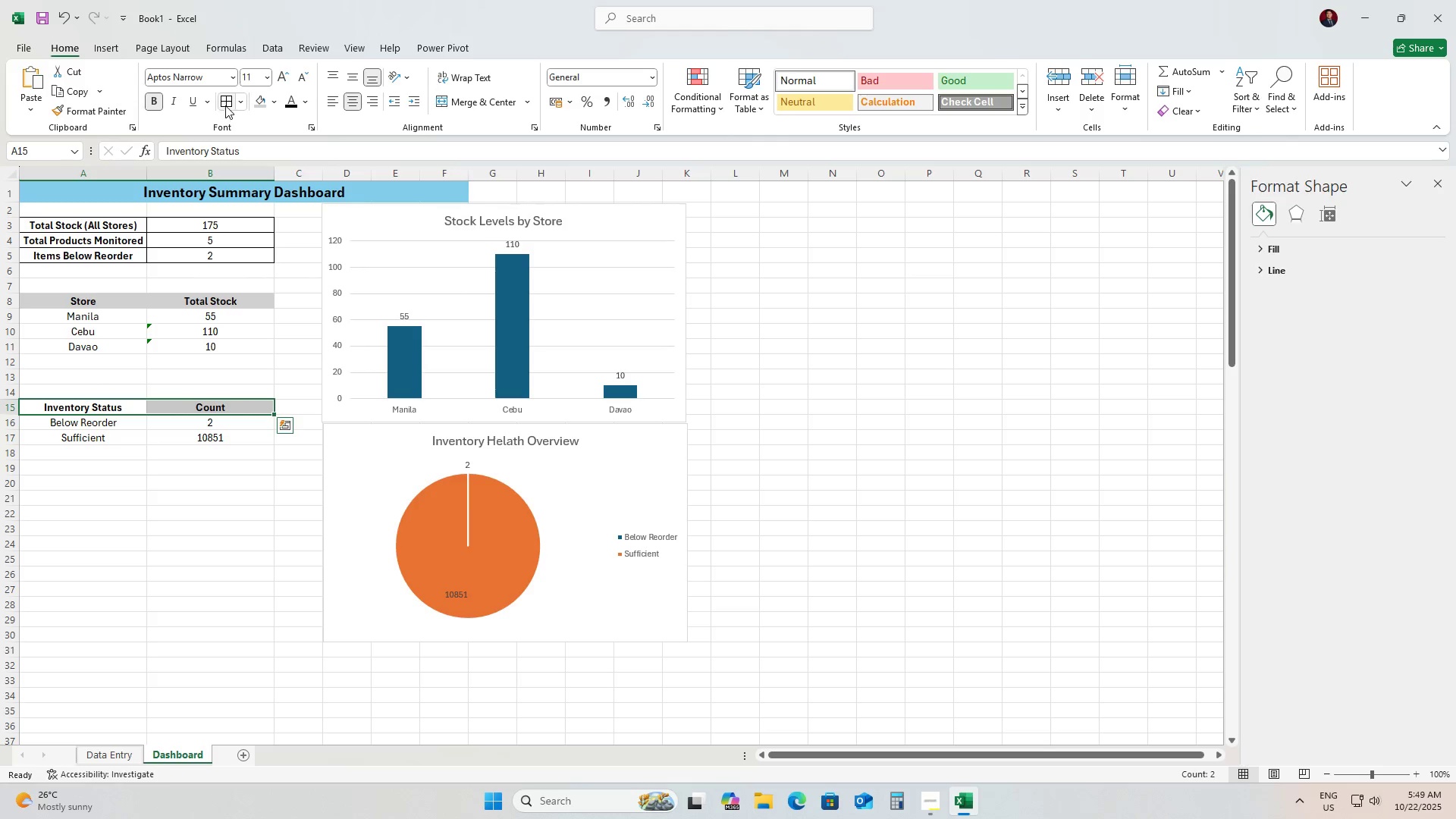 
left_click([258, 99])
 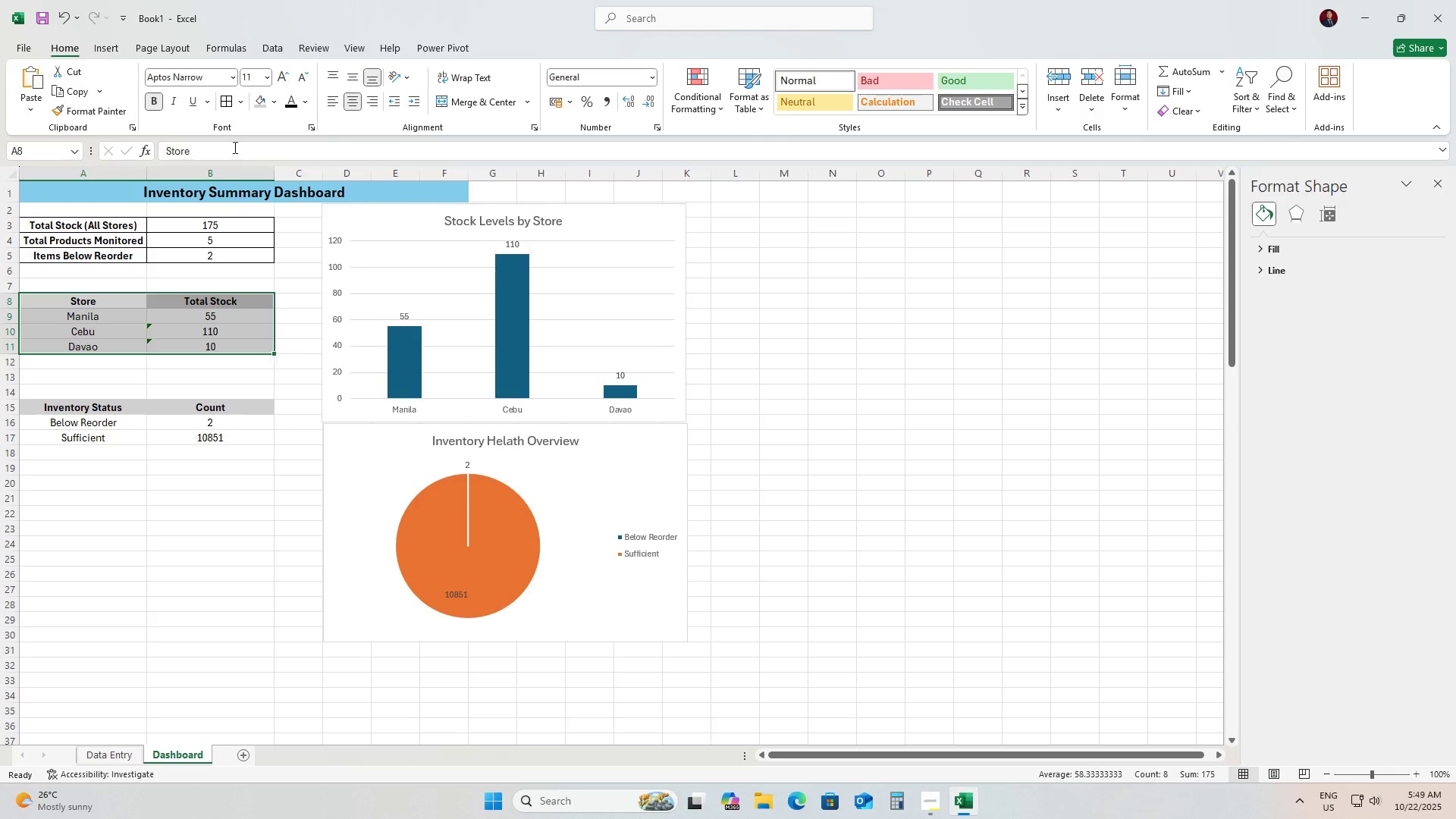 
left_click([227, 99])
 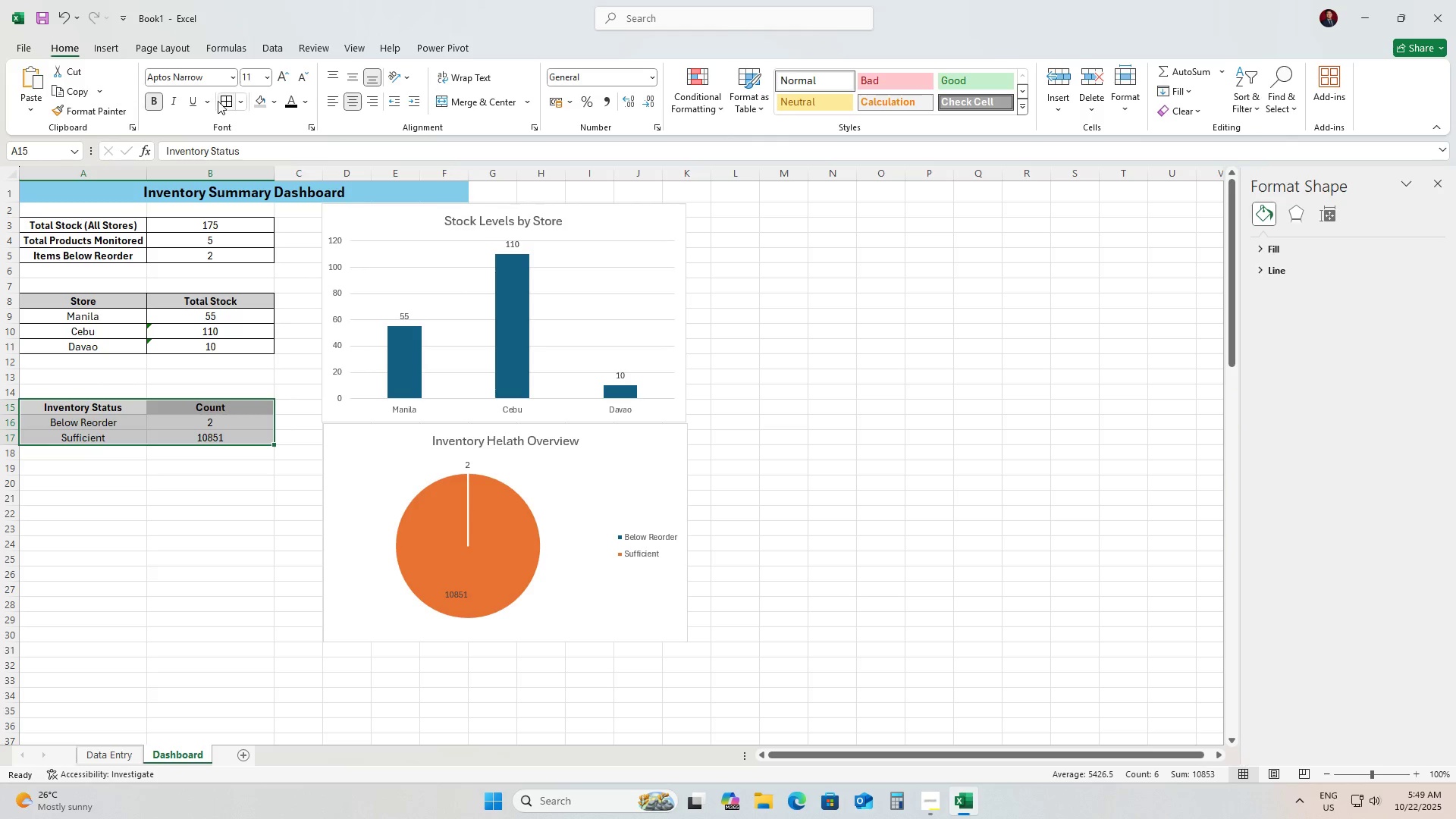 
left_click([227, 100])
 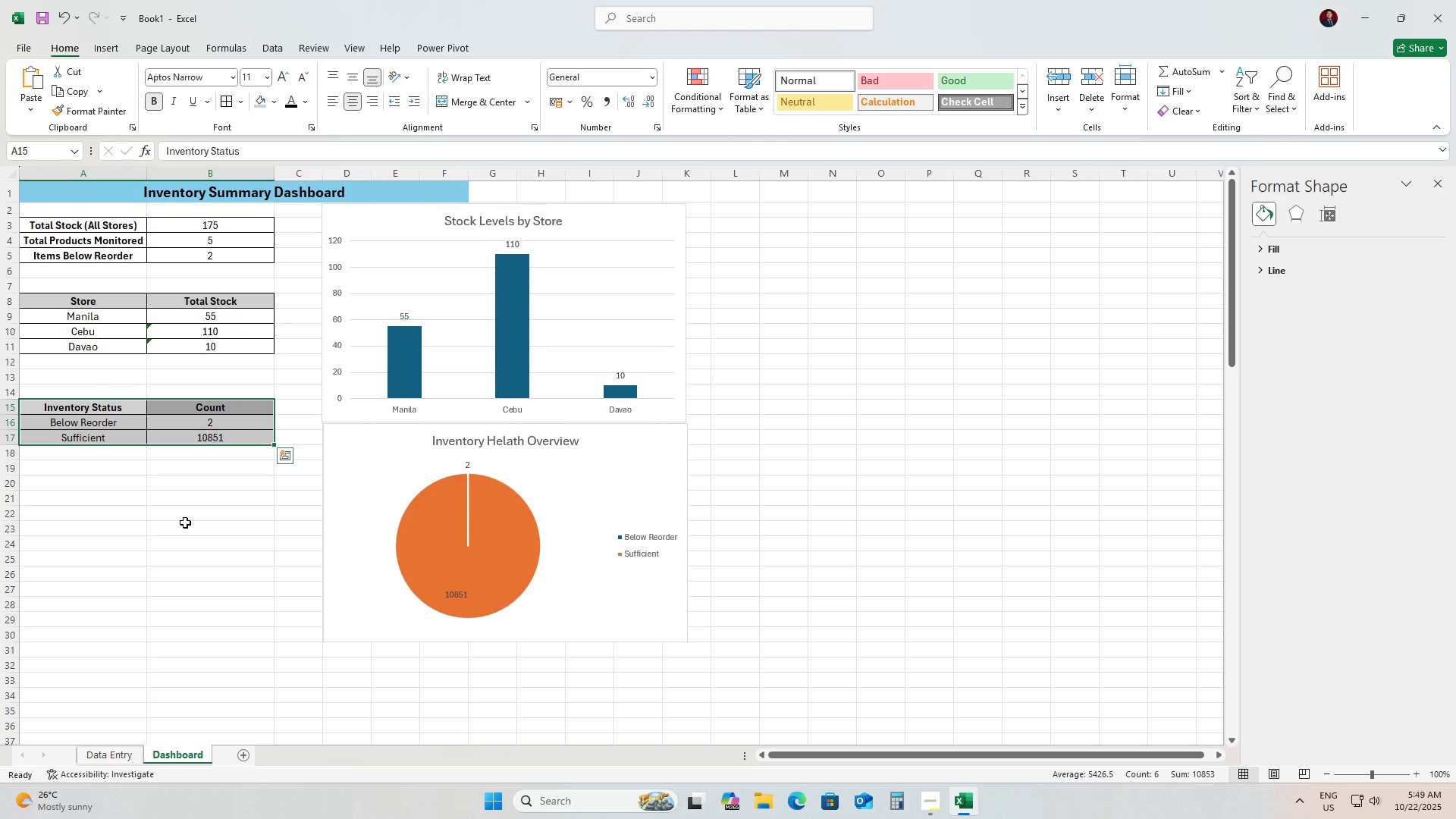 
left_click([185, 522])
 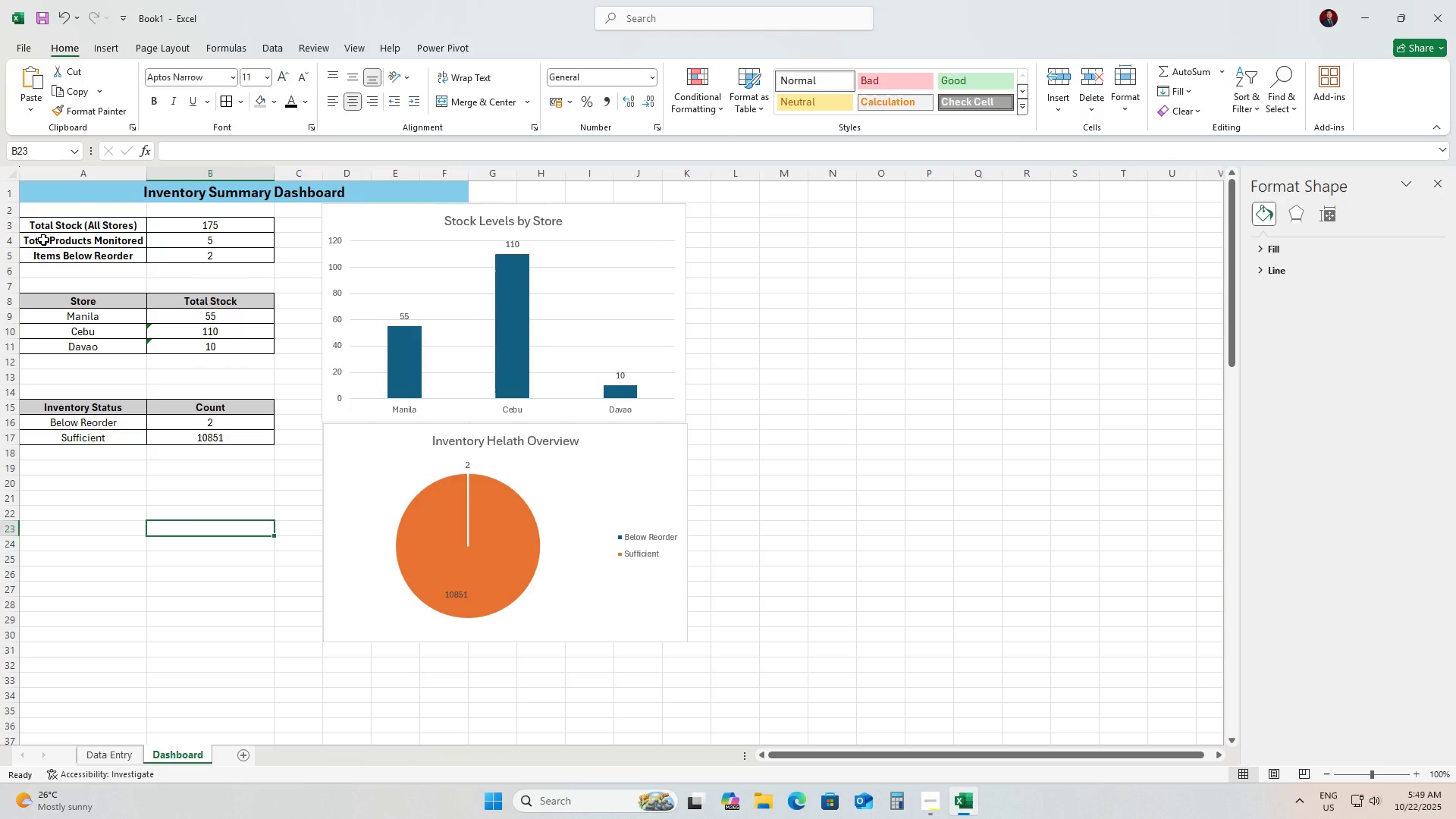 
wait(16.51)
 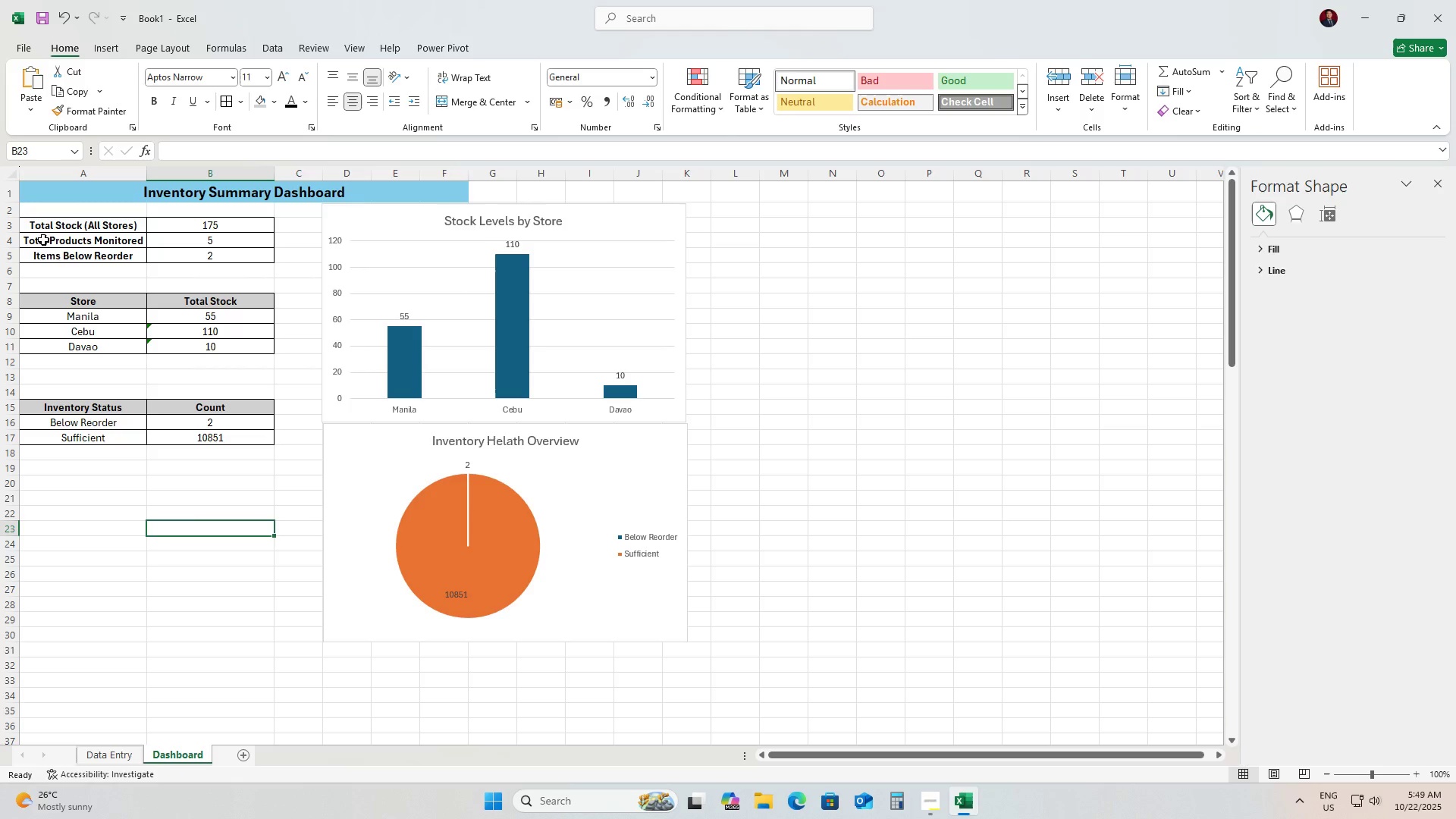 
left_click([179, 258])
 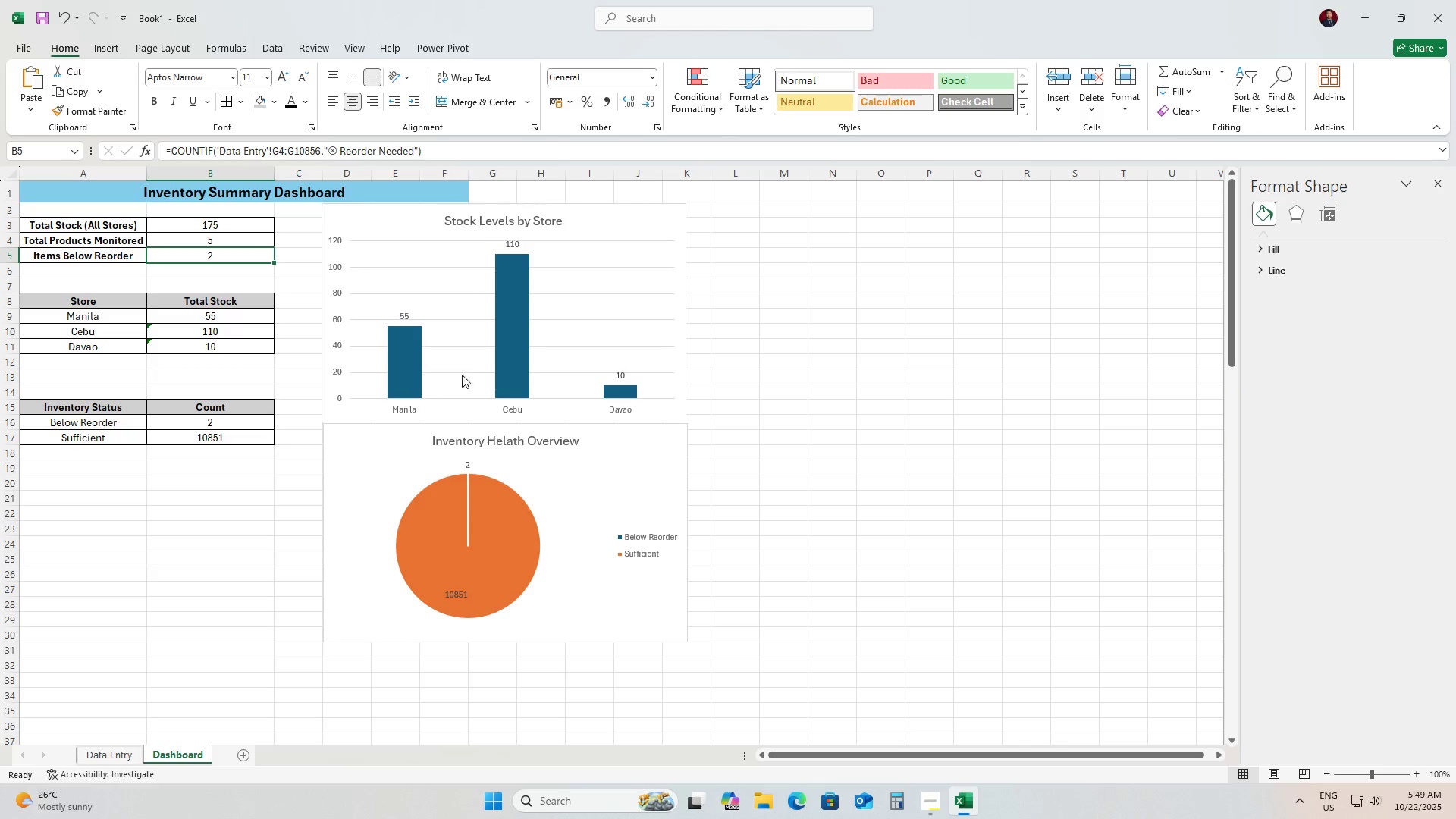 
wait(20.09)
 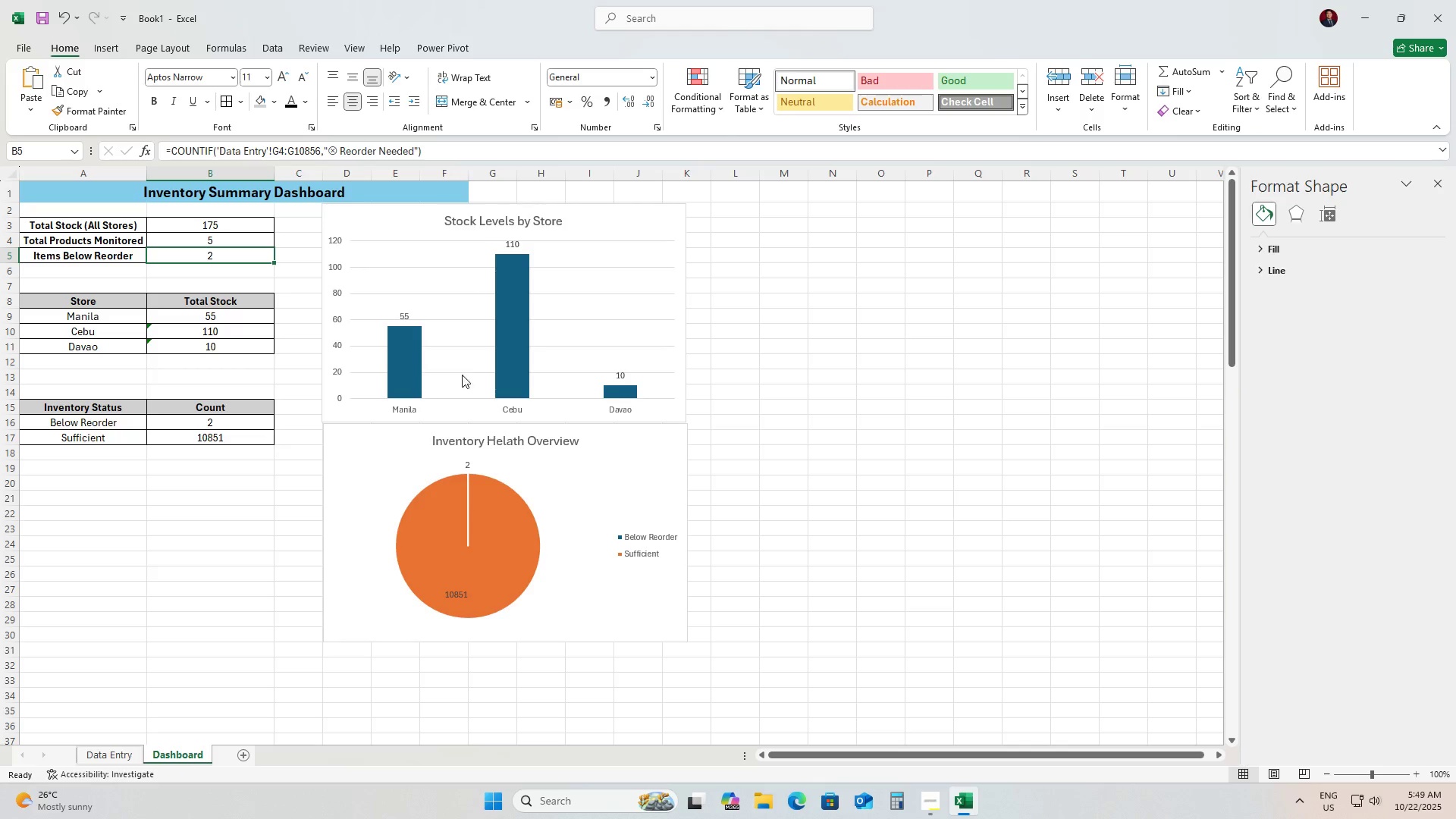 
left_click([120, 573])
 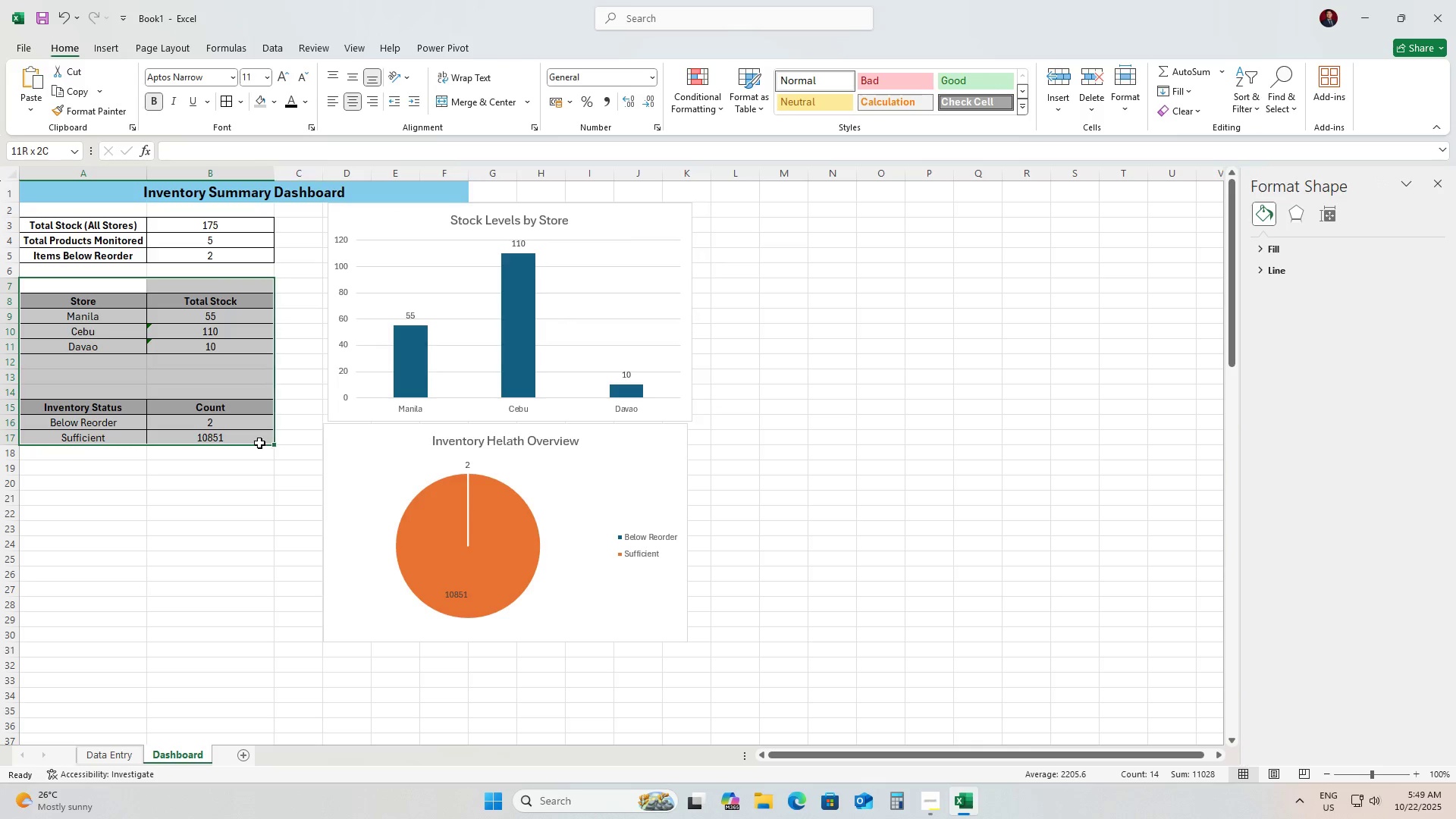 
key(Control+X)
 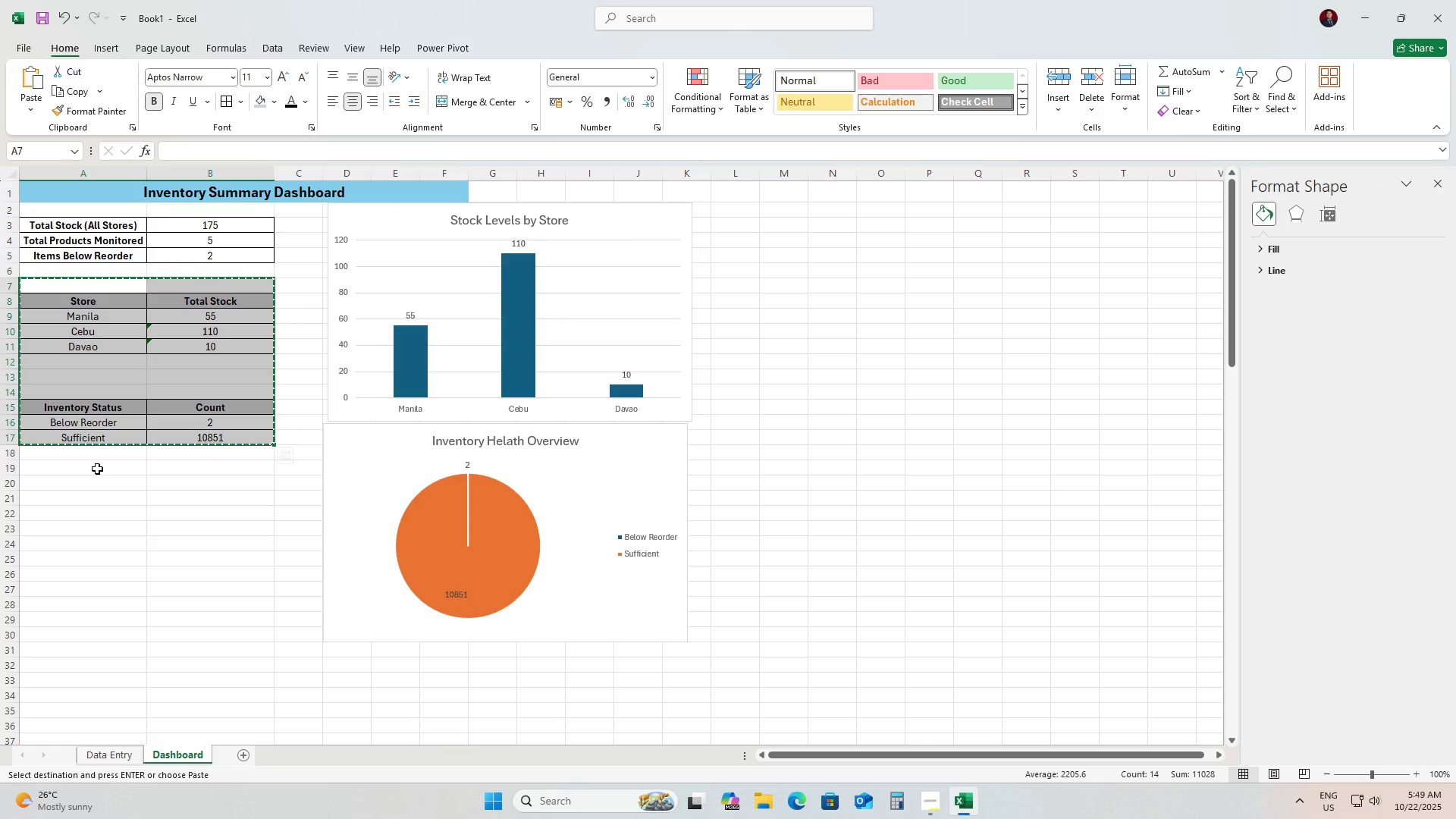 
left_click([97, 546])
 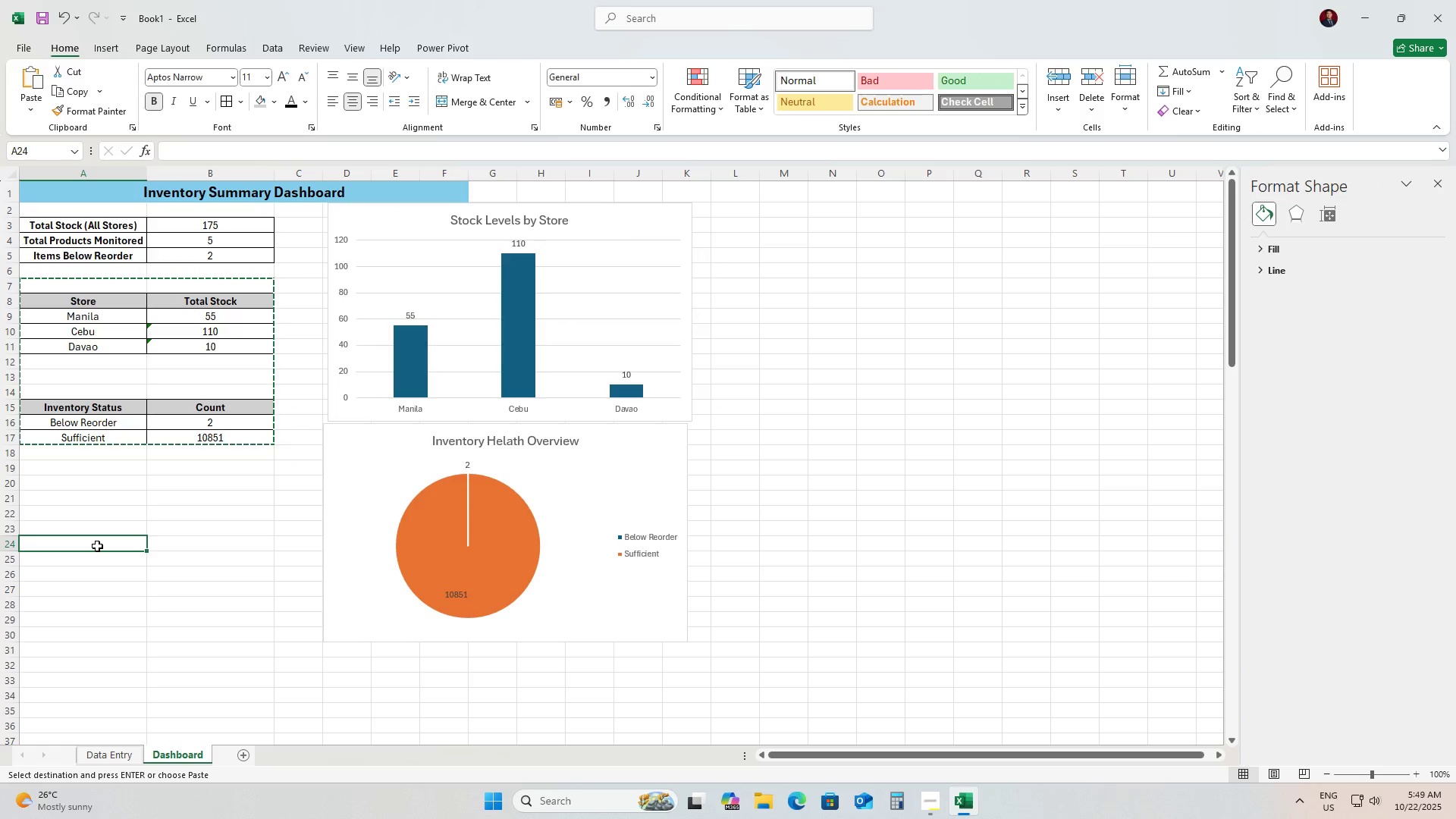 
key(Control+V)
 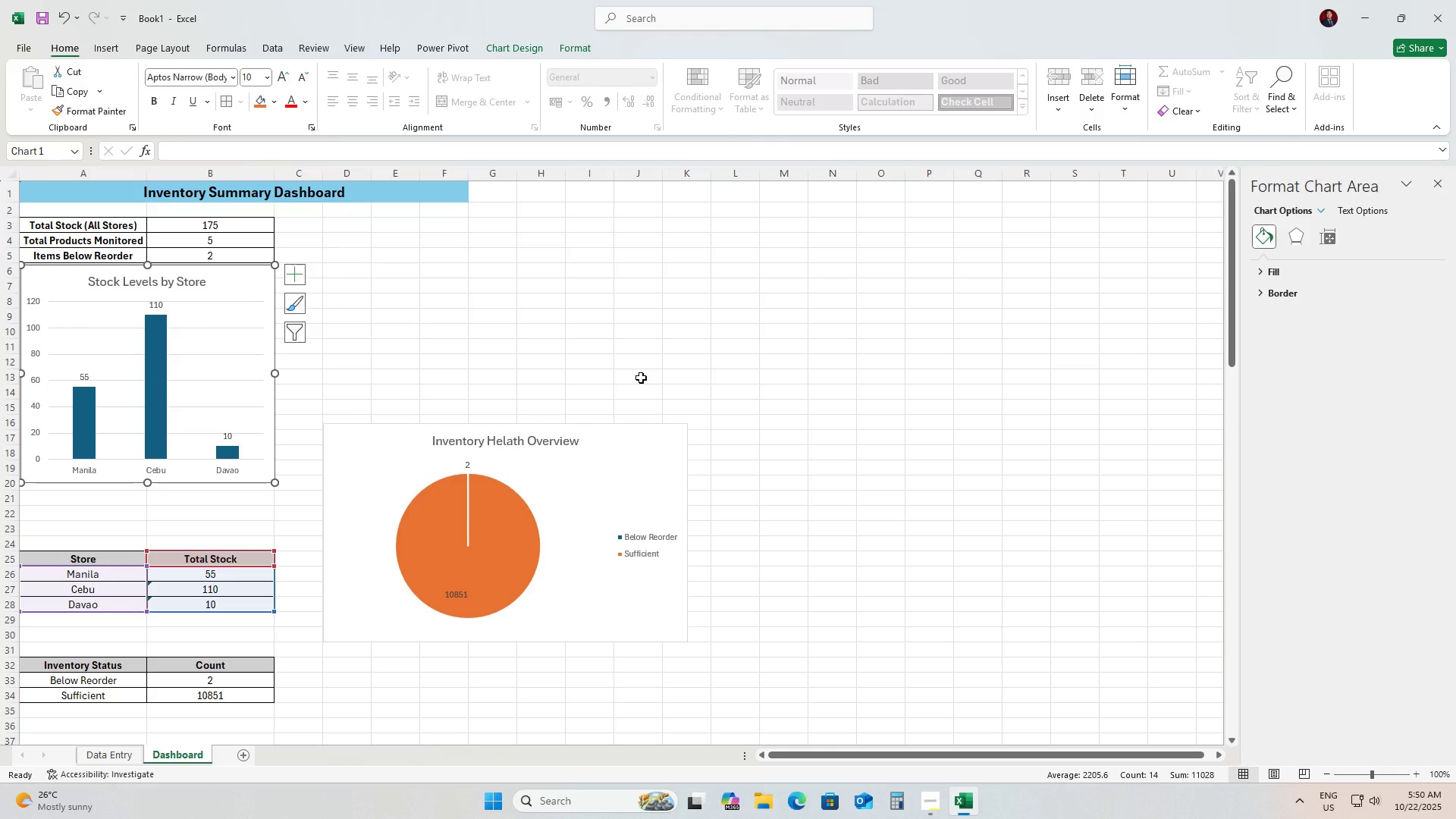 
wait(17.42)
 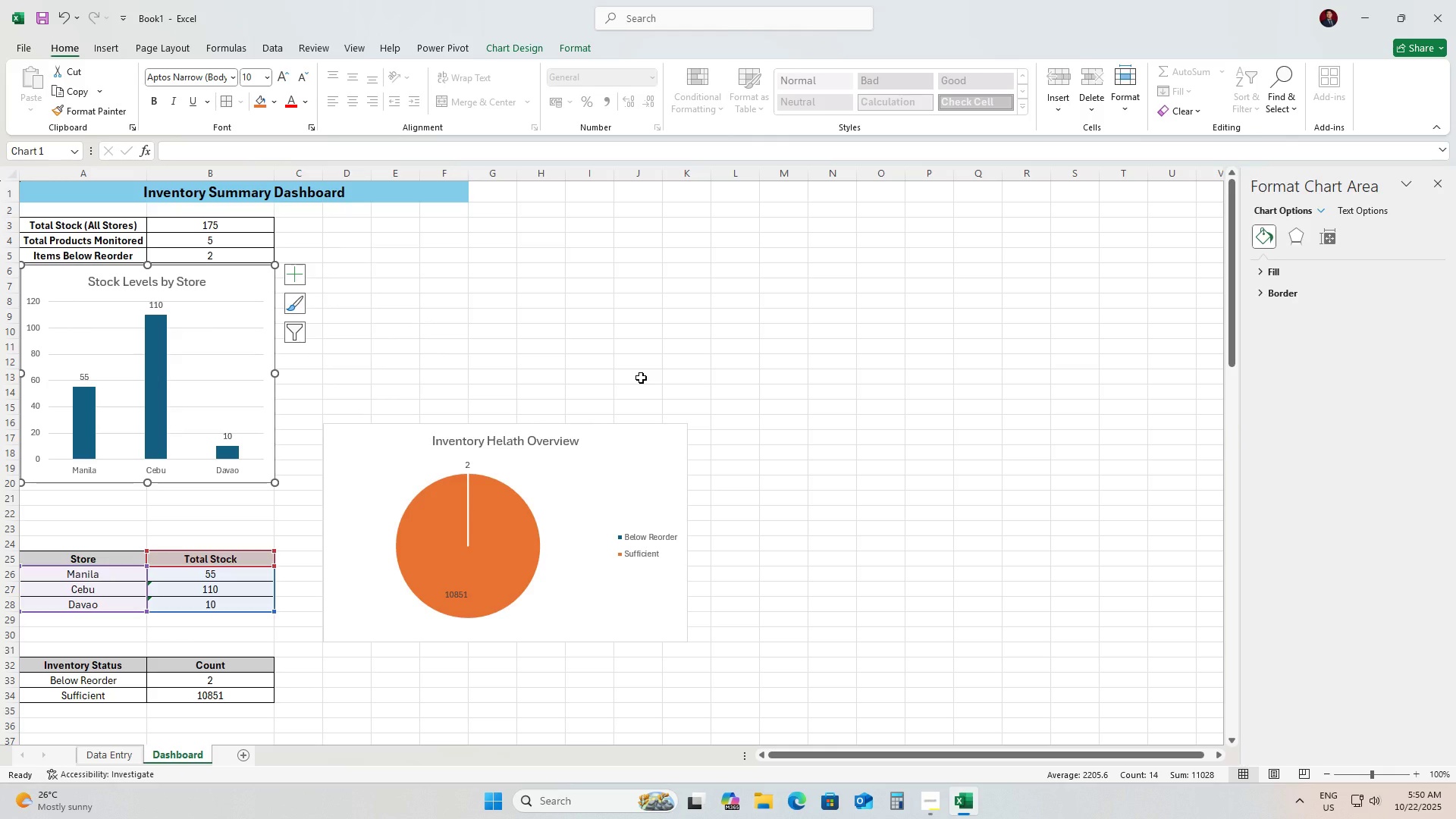 
left_click([641, 378])
 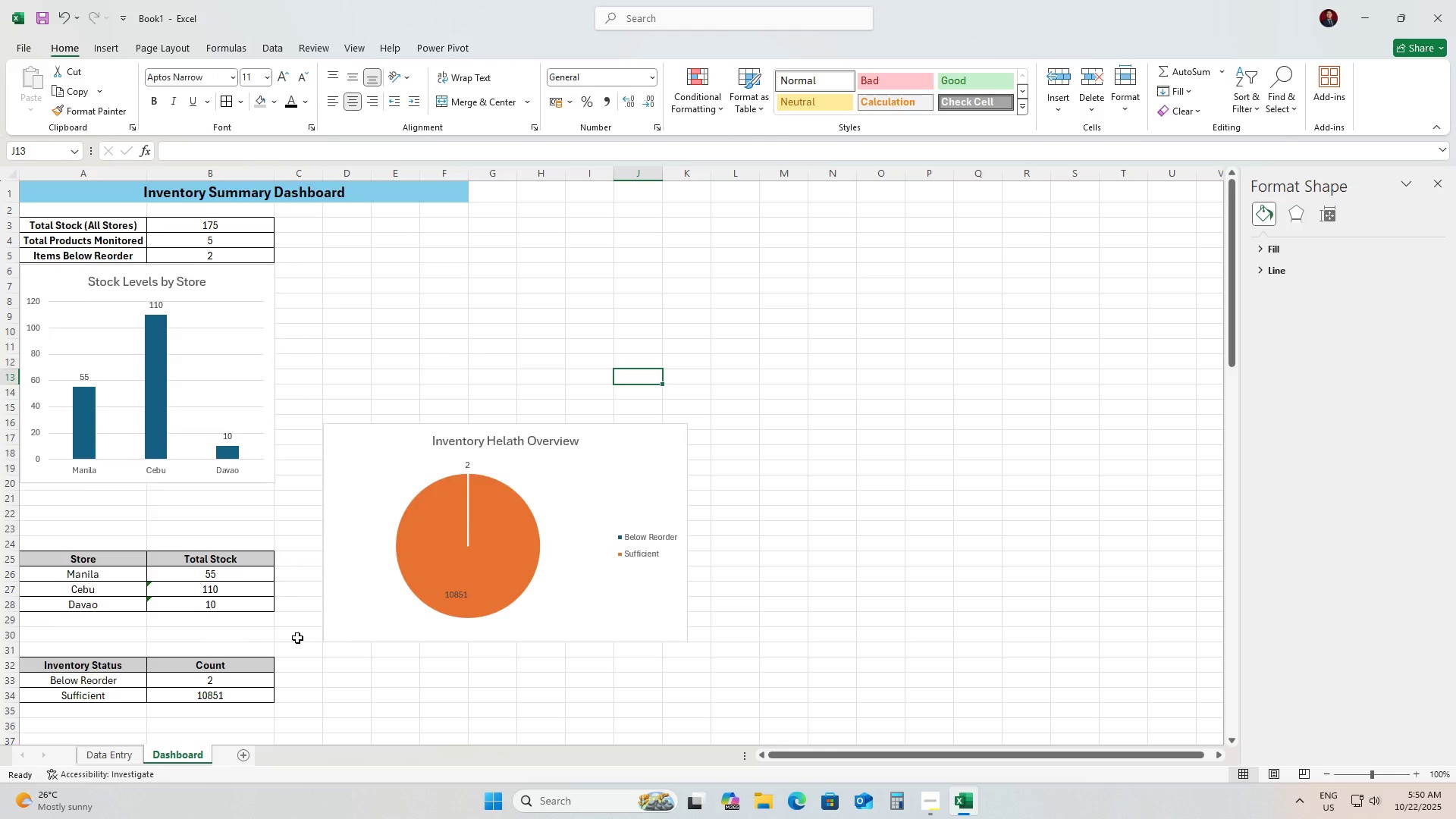 
scroll: coordinate [297, 638], scroll_direction: down, amount: 4.0
 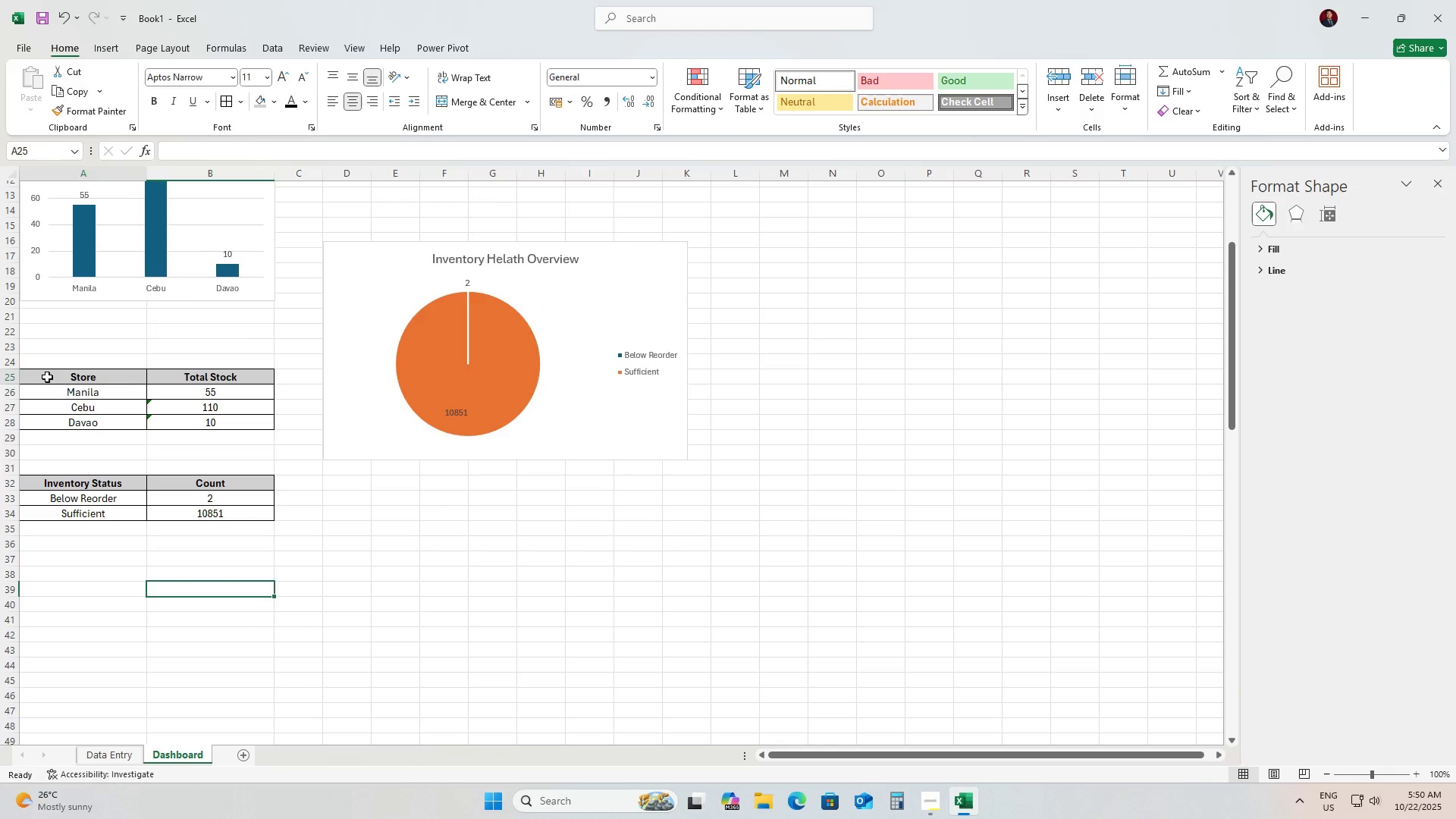 
key(Control+X)
 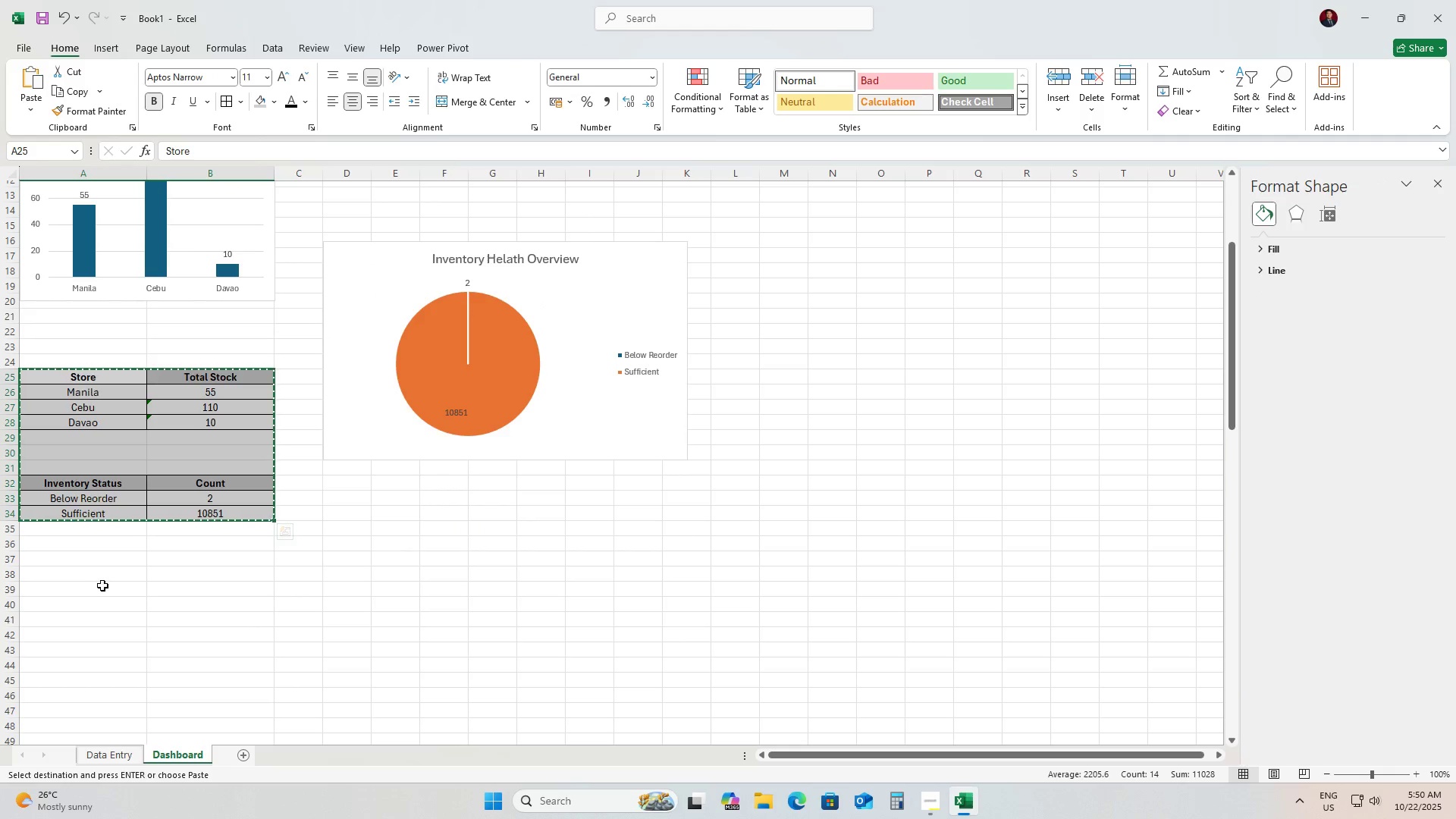 
left_click([99, 584])
 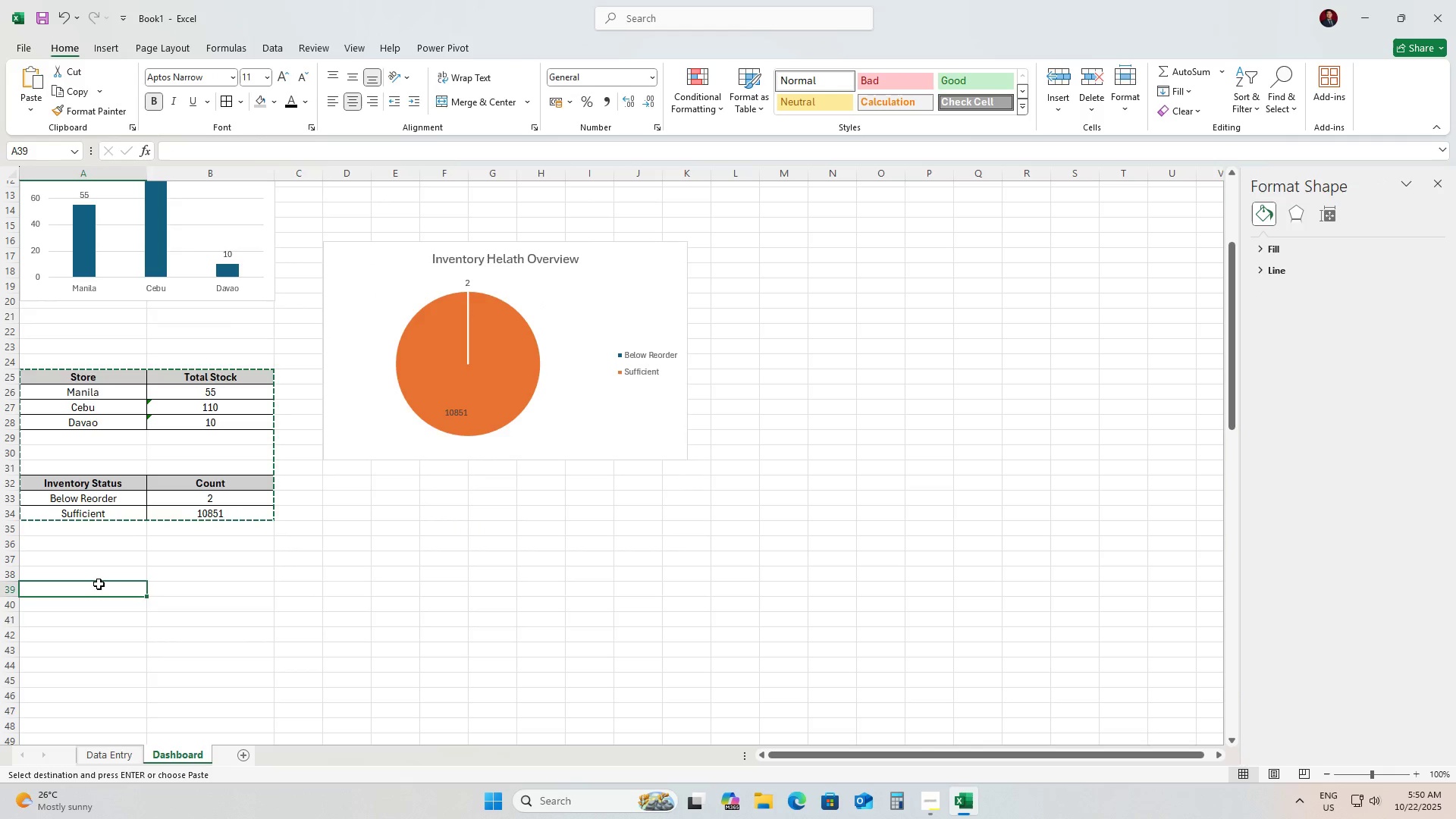 
key(Control+ControlLeft)
 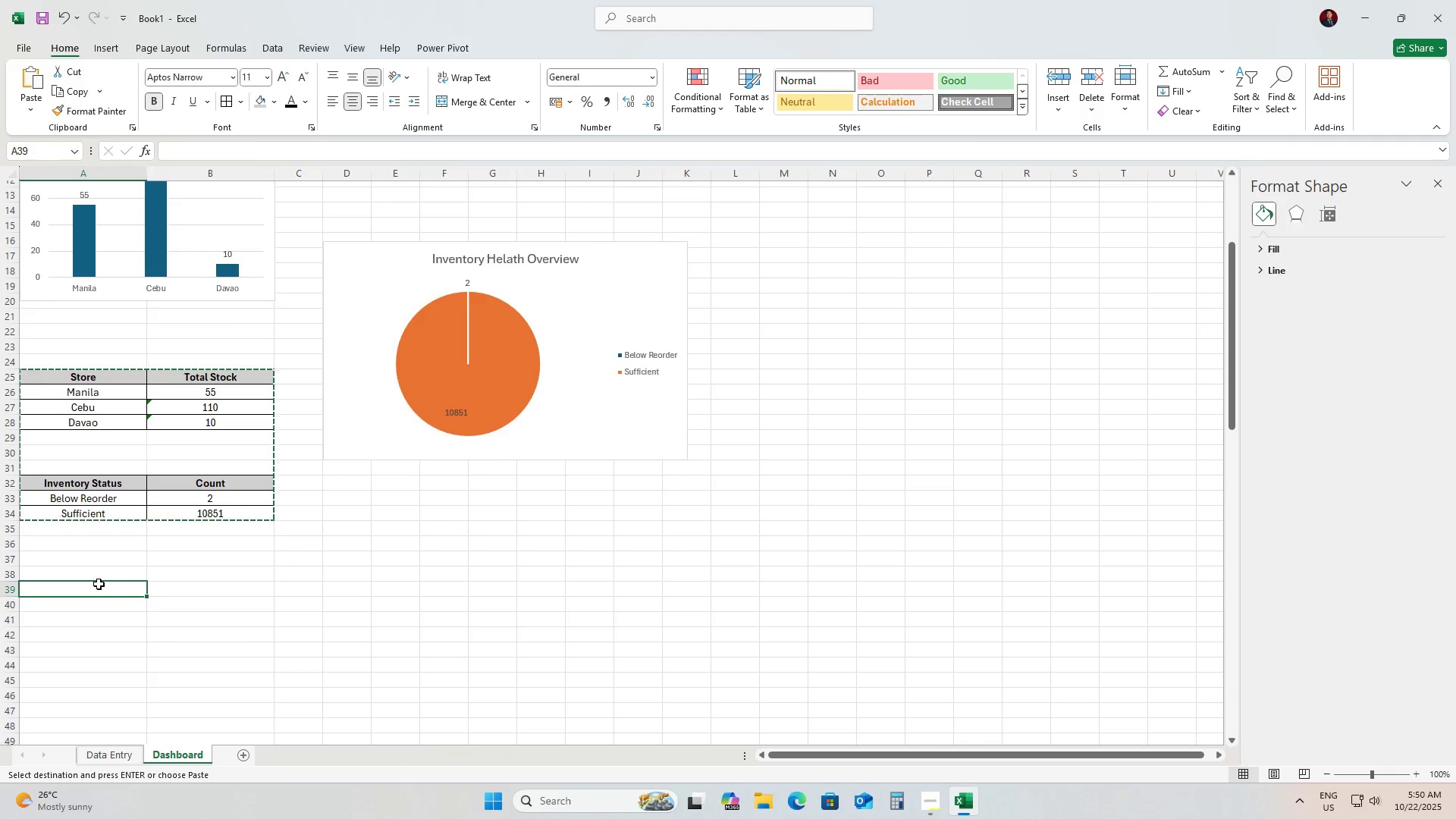 
key(Control+V)
 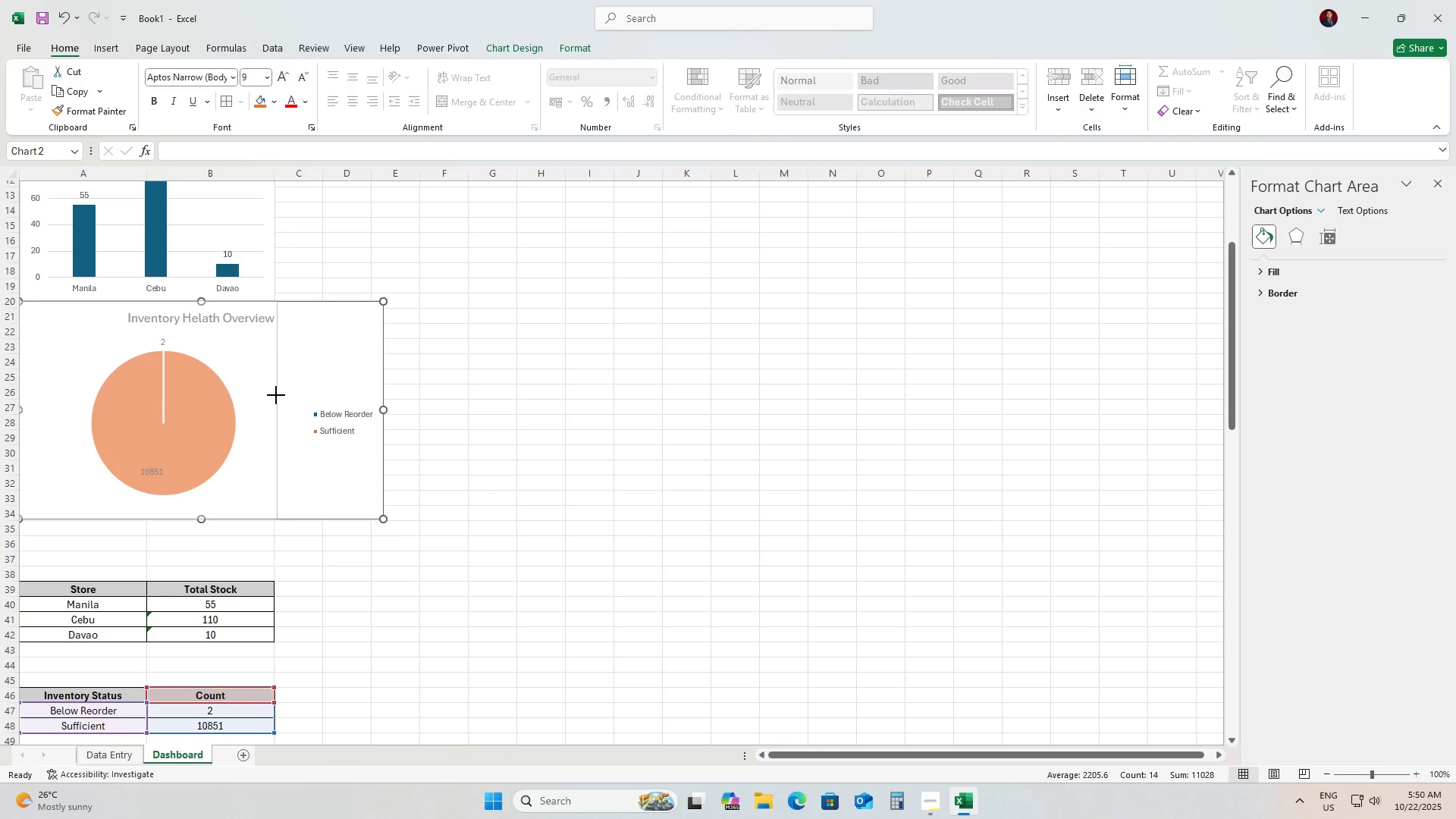 
wait(11.0)
 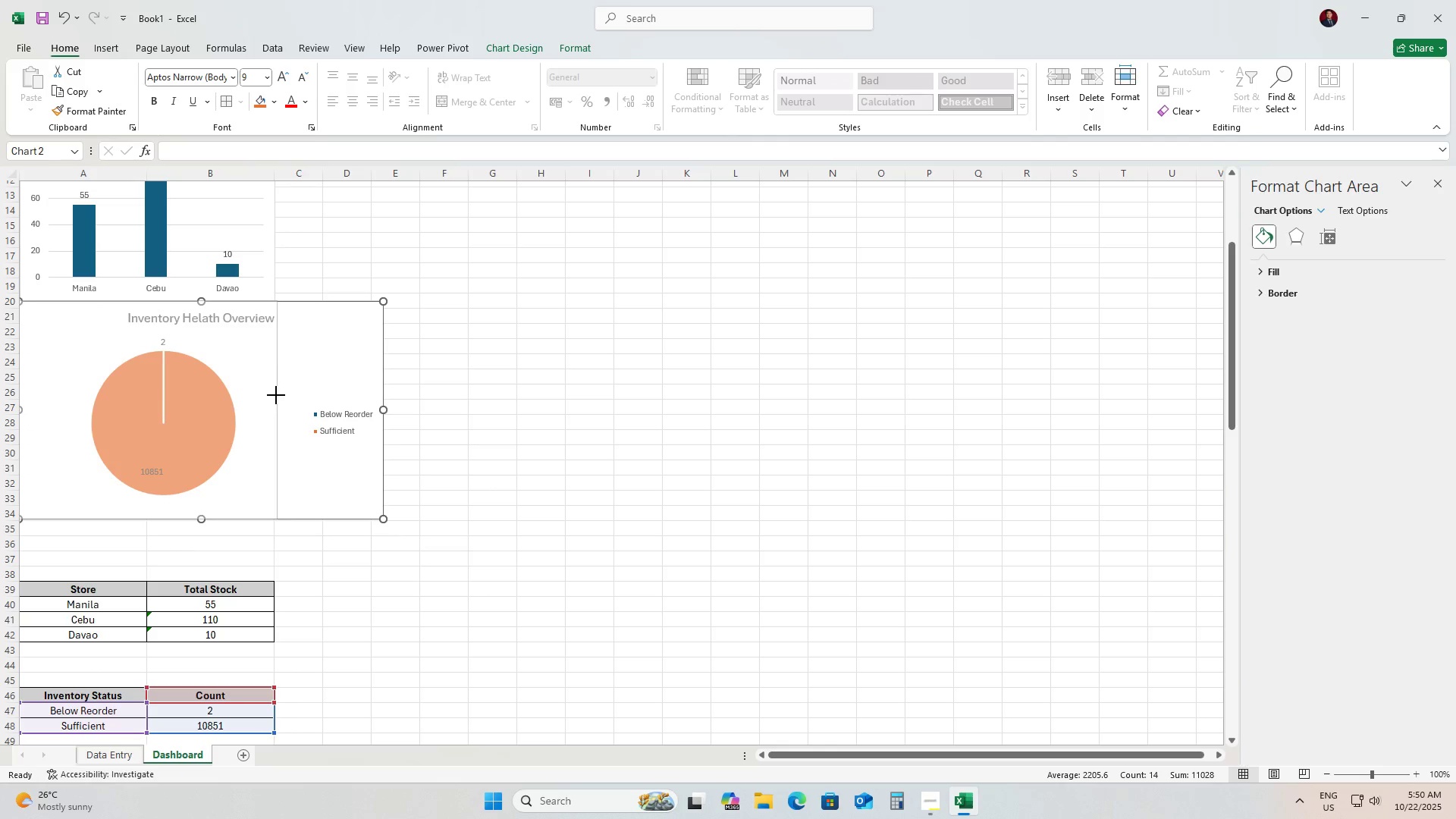 
left_click([567, 532])
 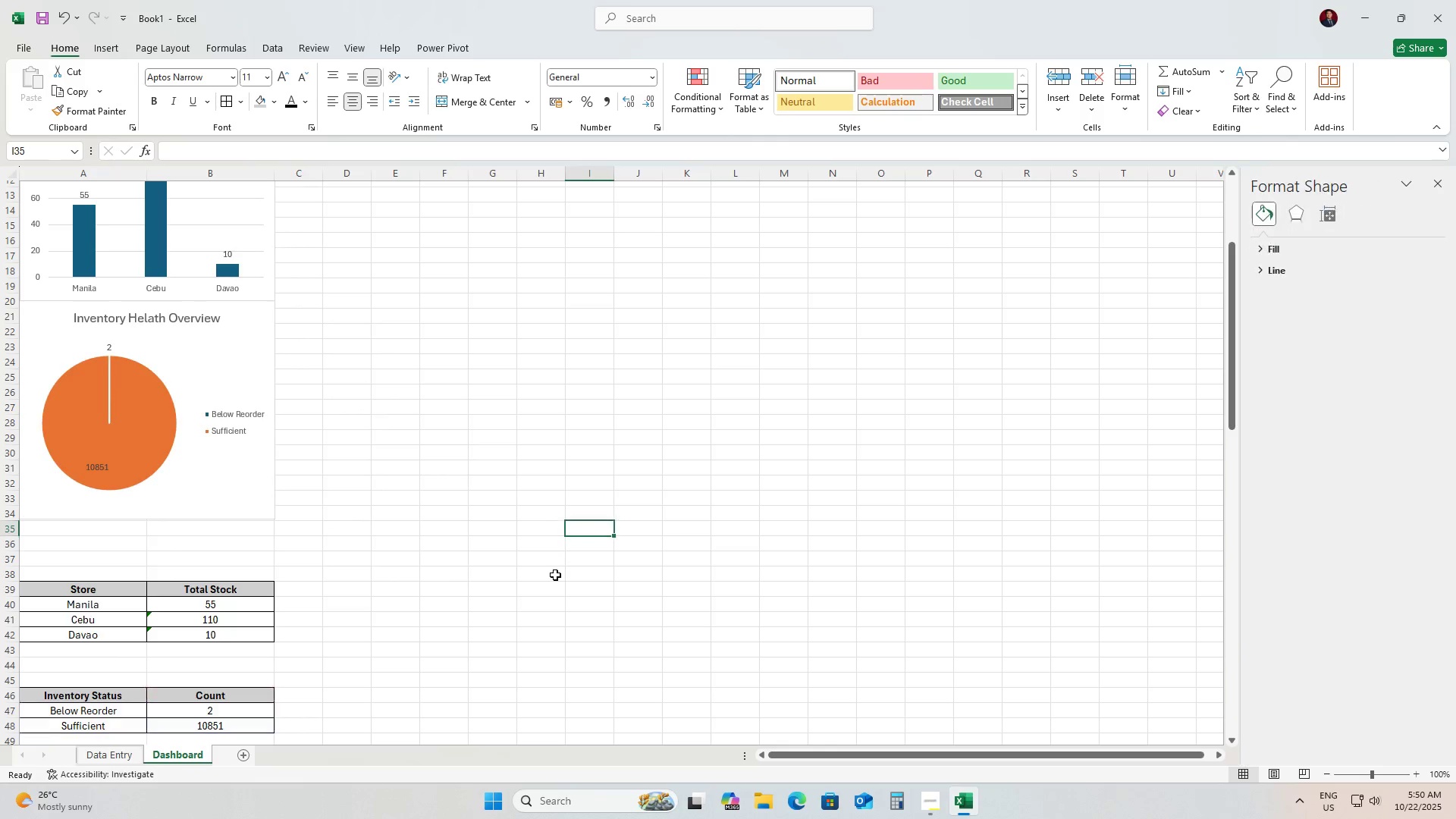 
scroll: coordinate [555, 575], scroll_direction: down, amount: 2.0
 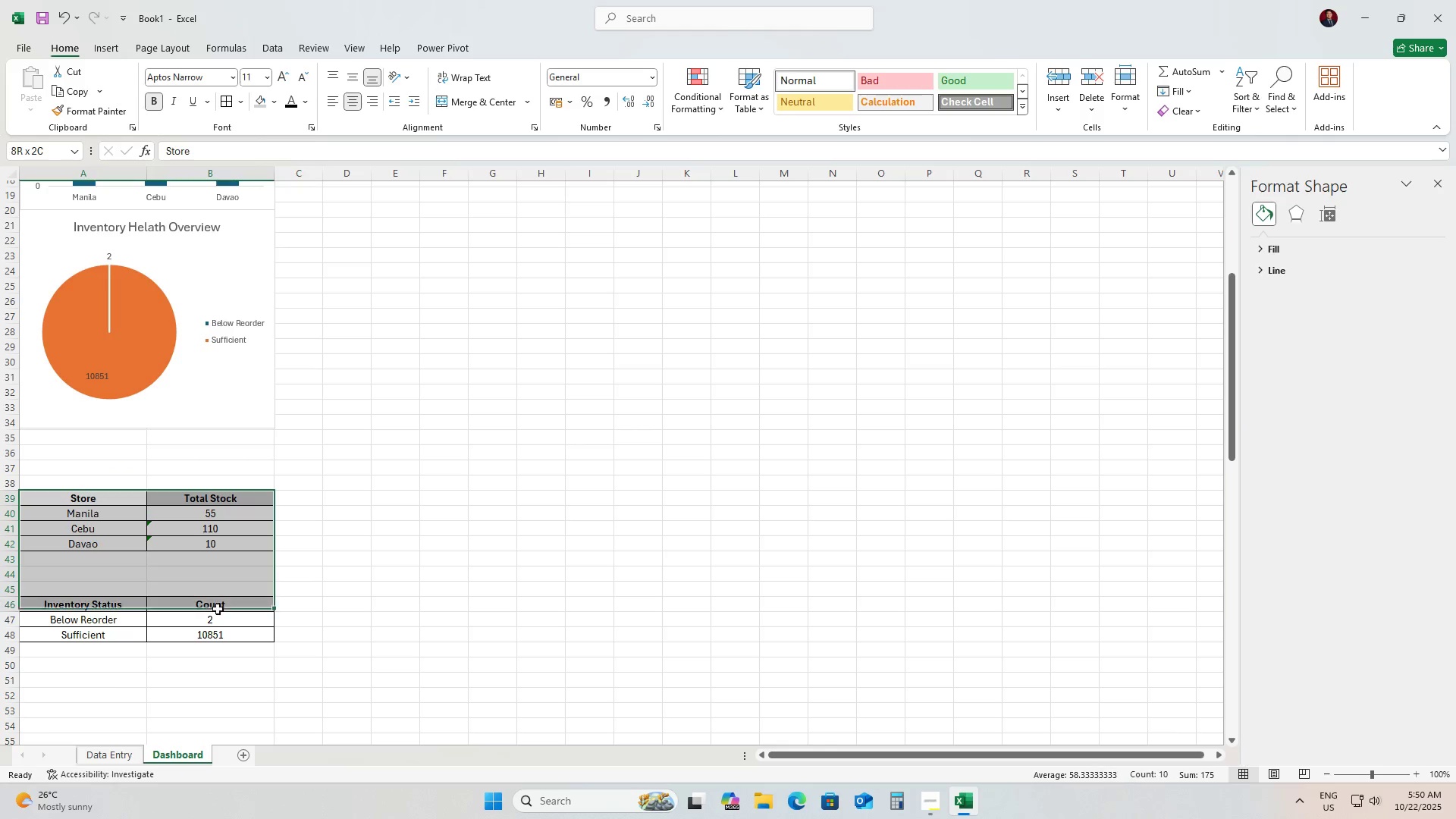 
key(Control+C)
 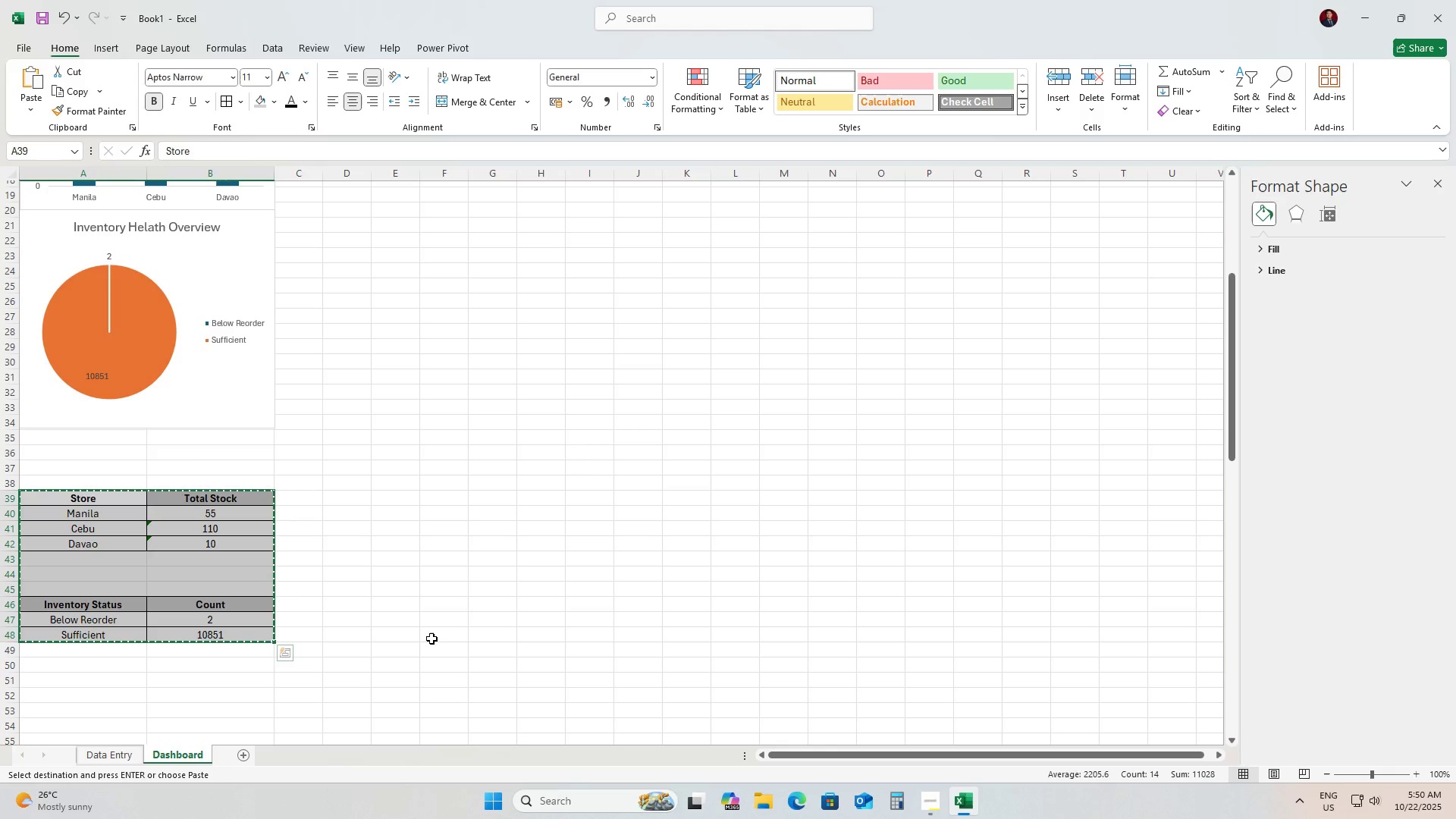 
left_click([431, 639])
 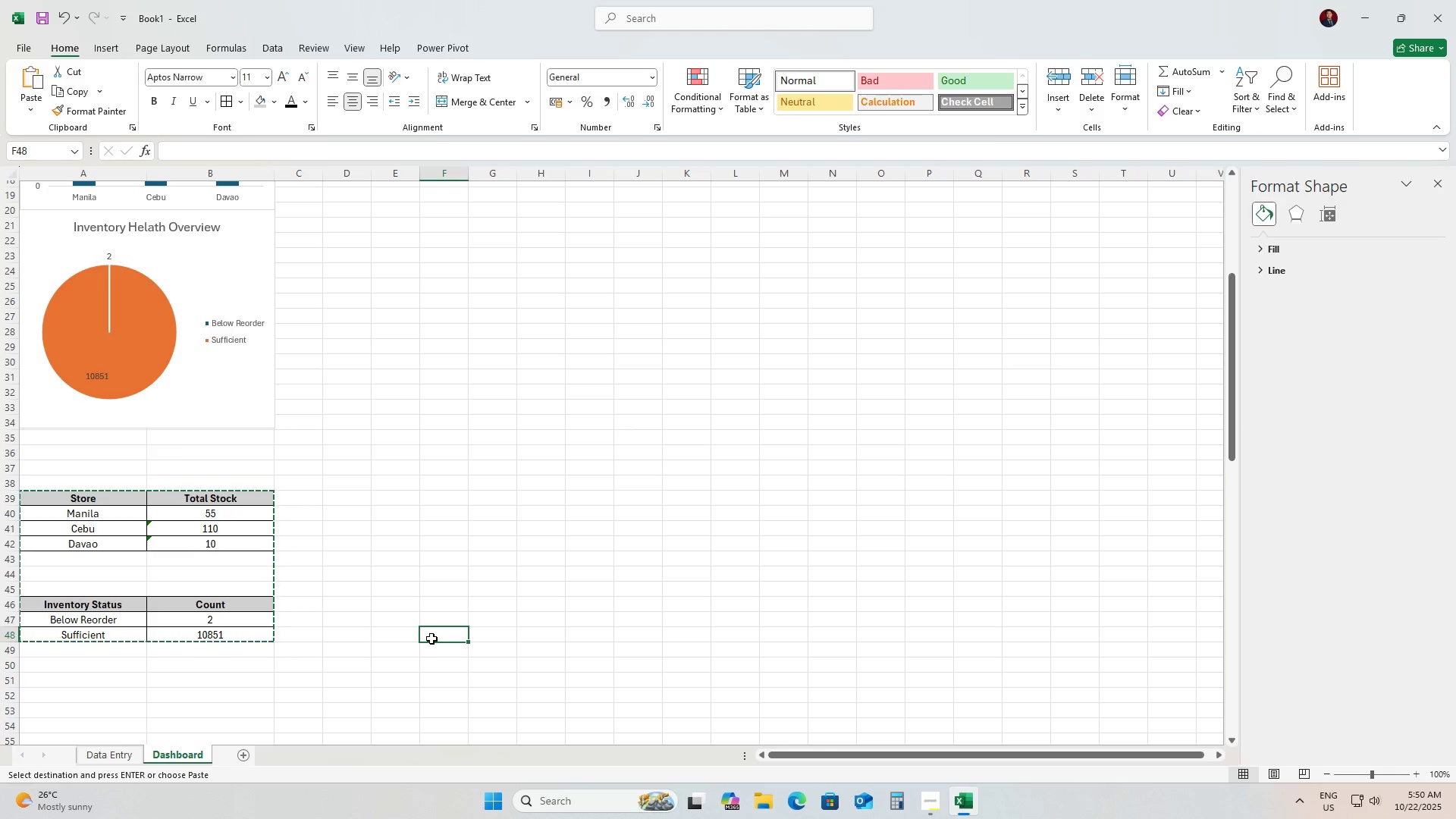 
key(Control+Z)
 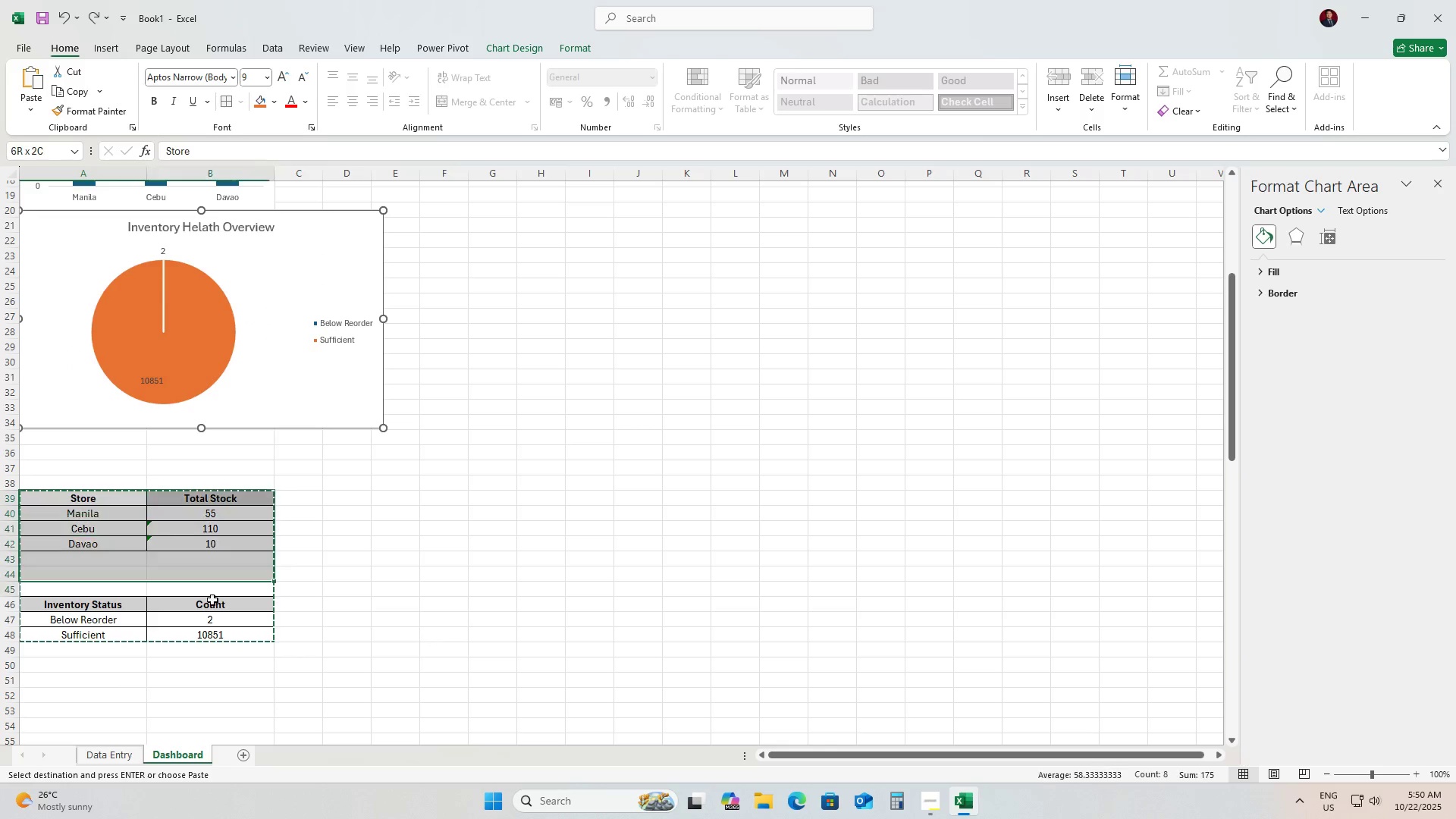 
key(Control+X)
 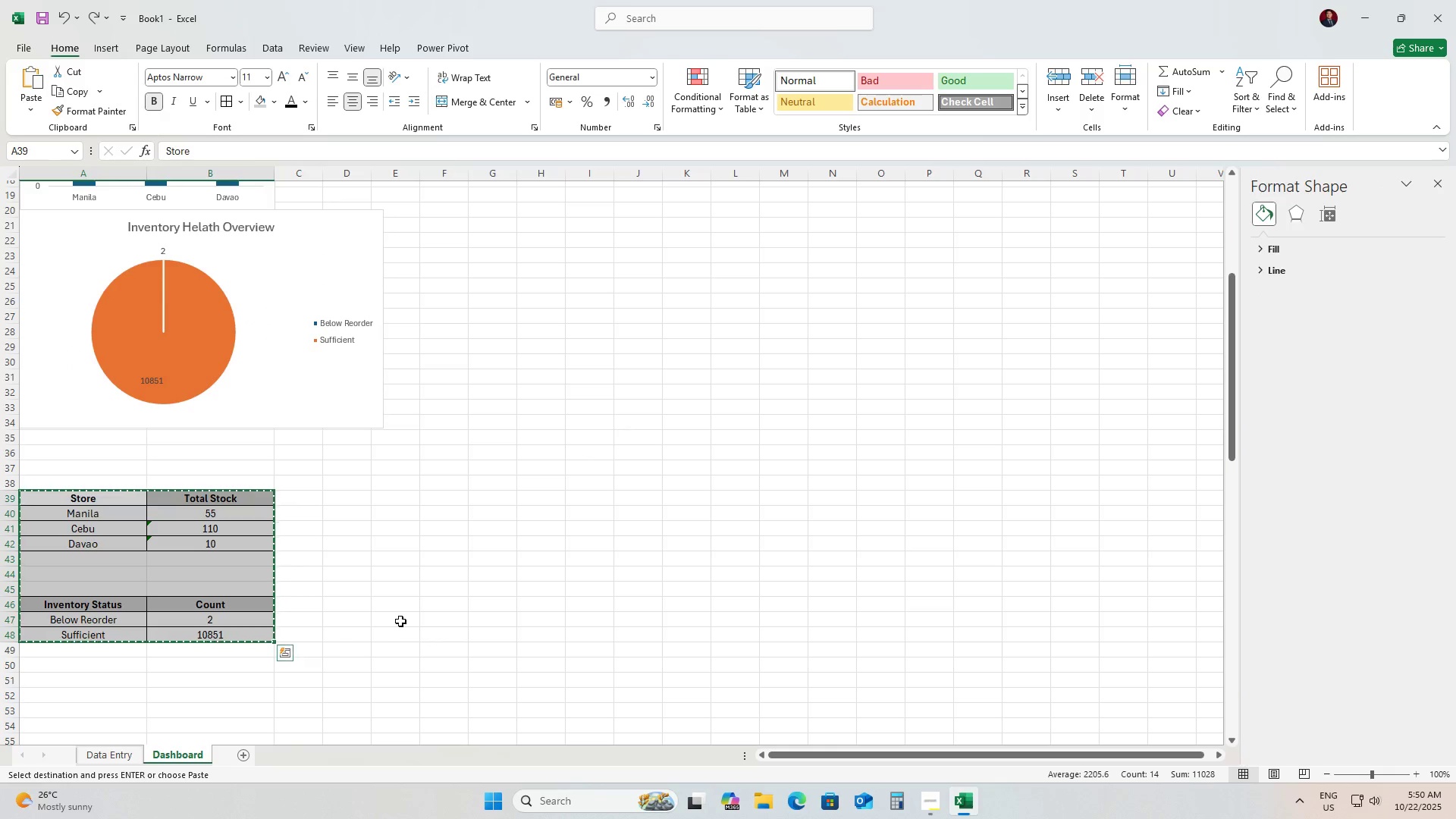 
scroll: coordinate [407, 609], scroll_direction: up, amount: 7.0
 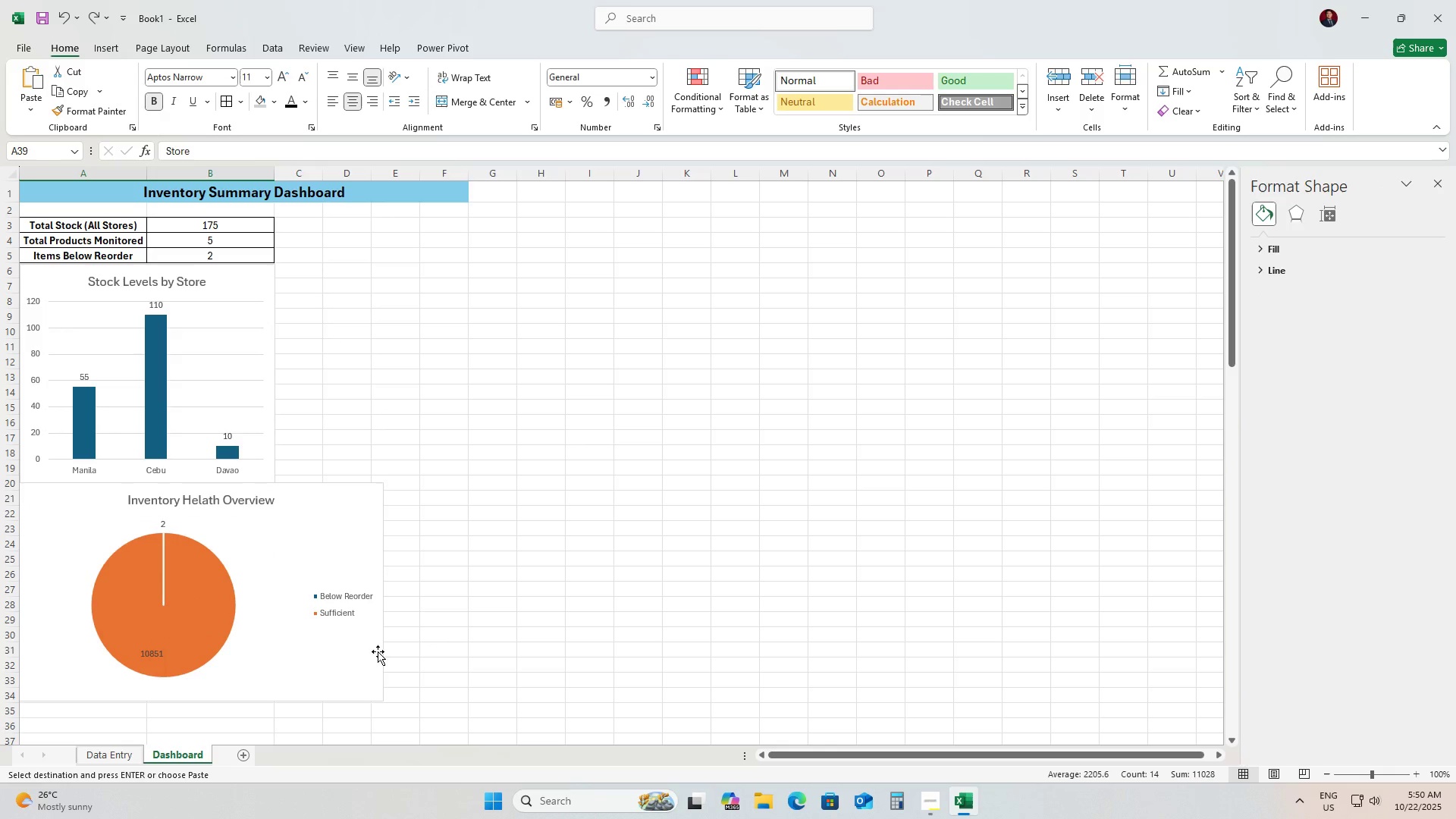 
left_click([322, 595])
 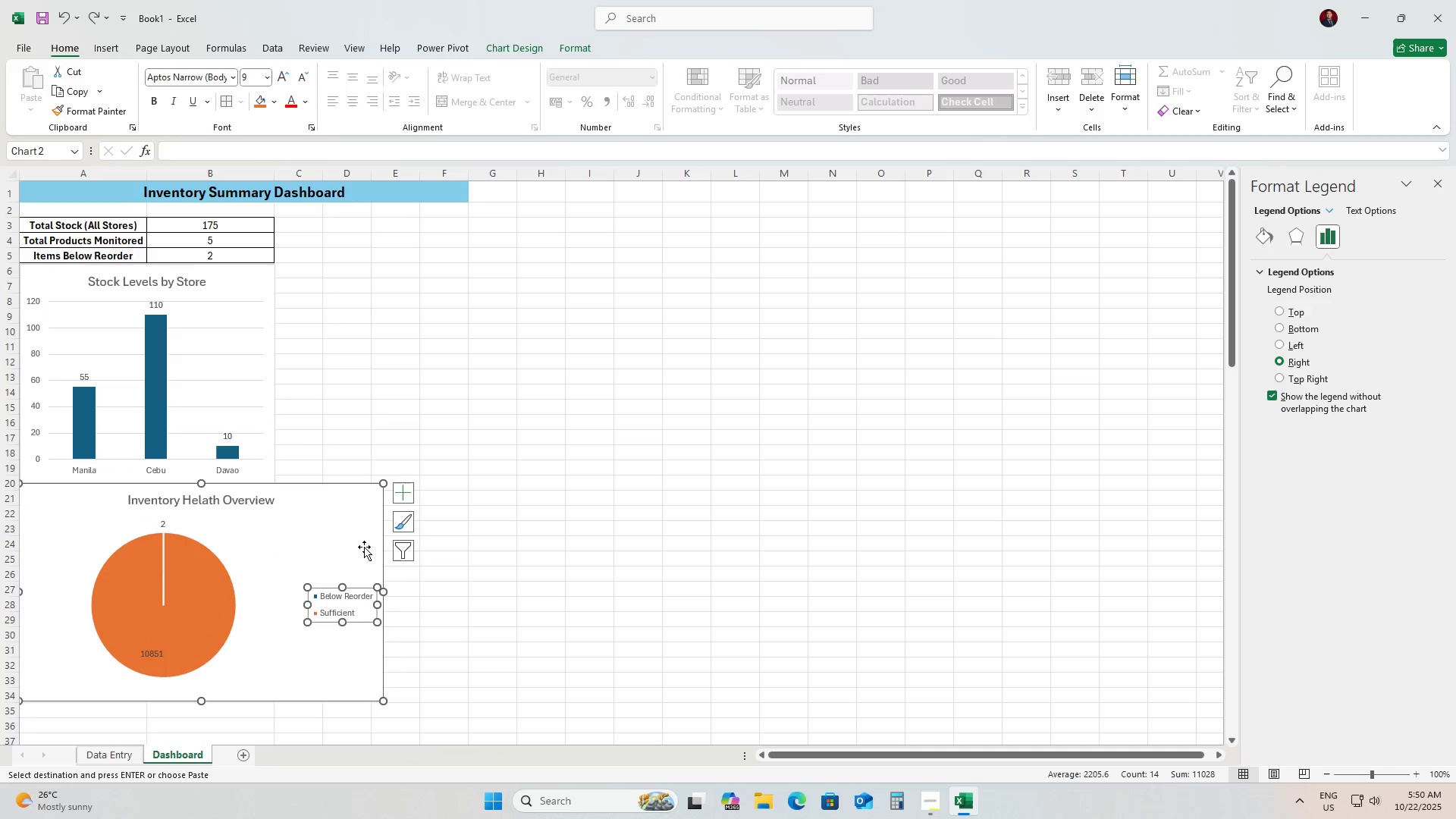 
left_click([364, 547])
 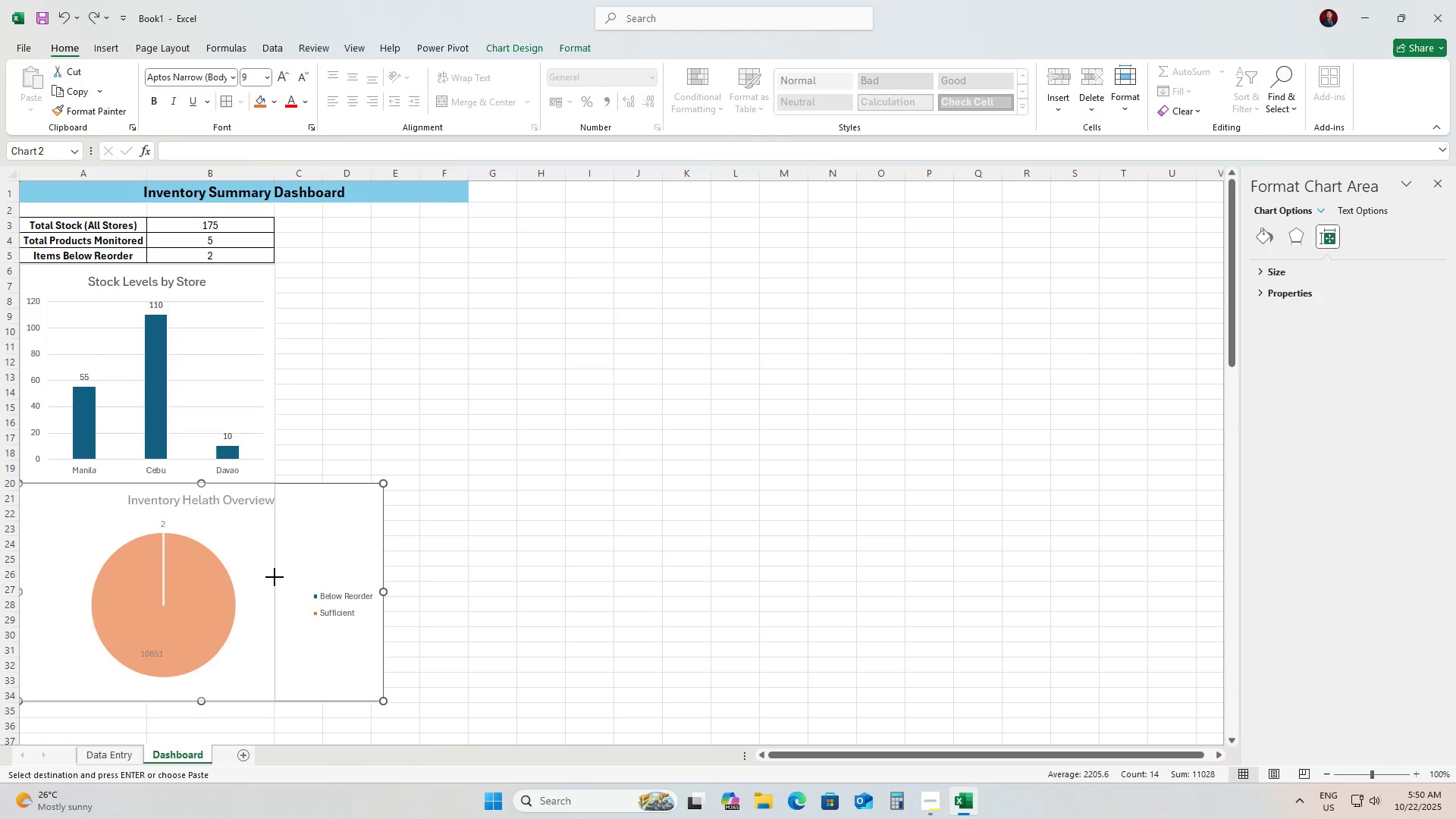 
left_click([565, 469])
 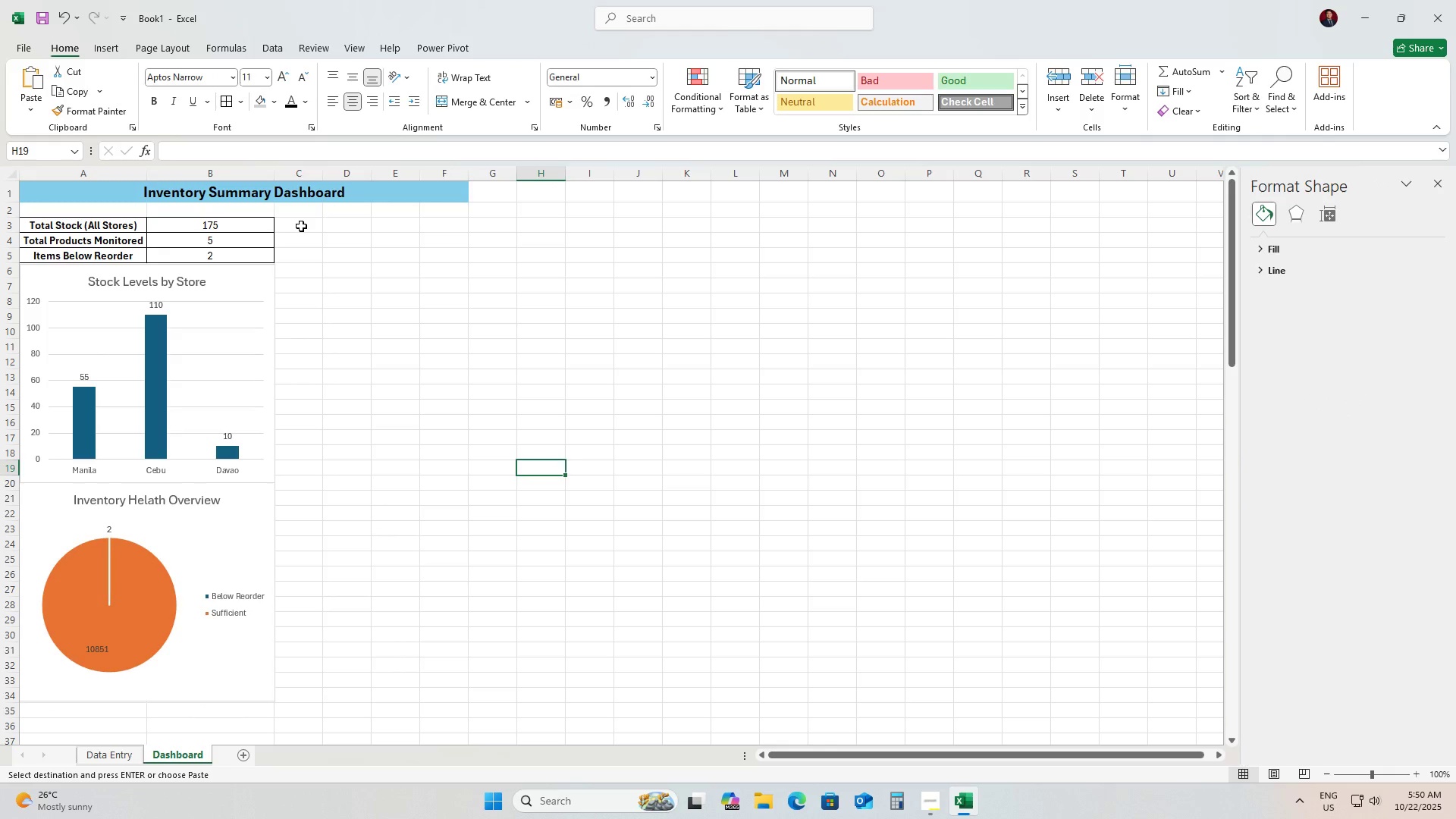 
left_click([301, 226])
 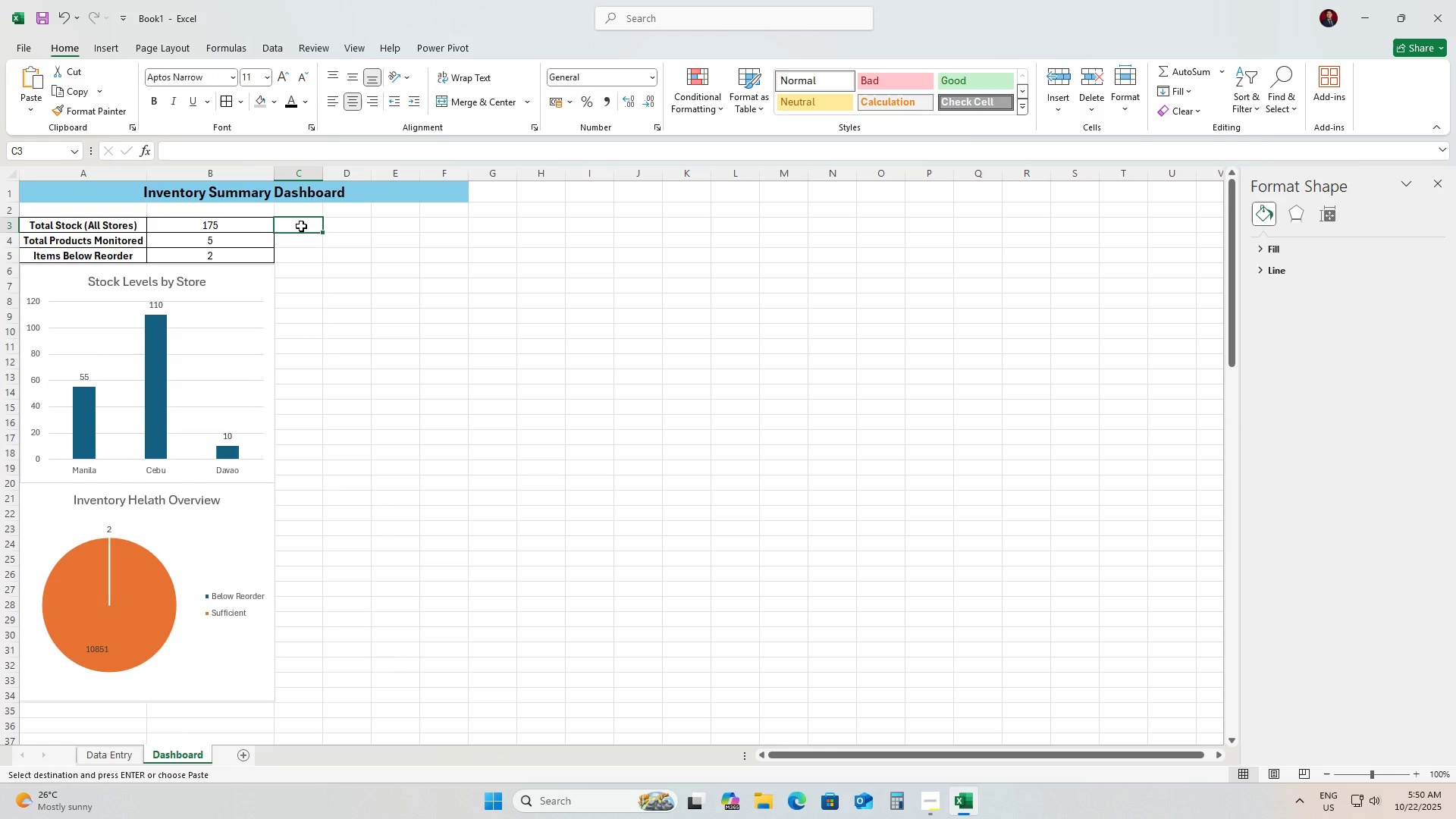 
key(Control+V)
 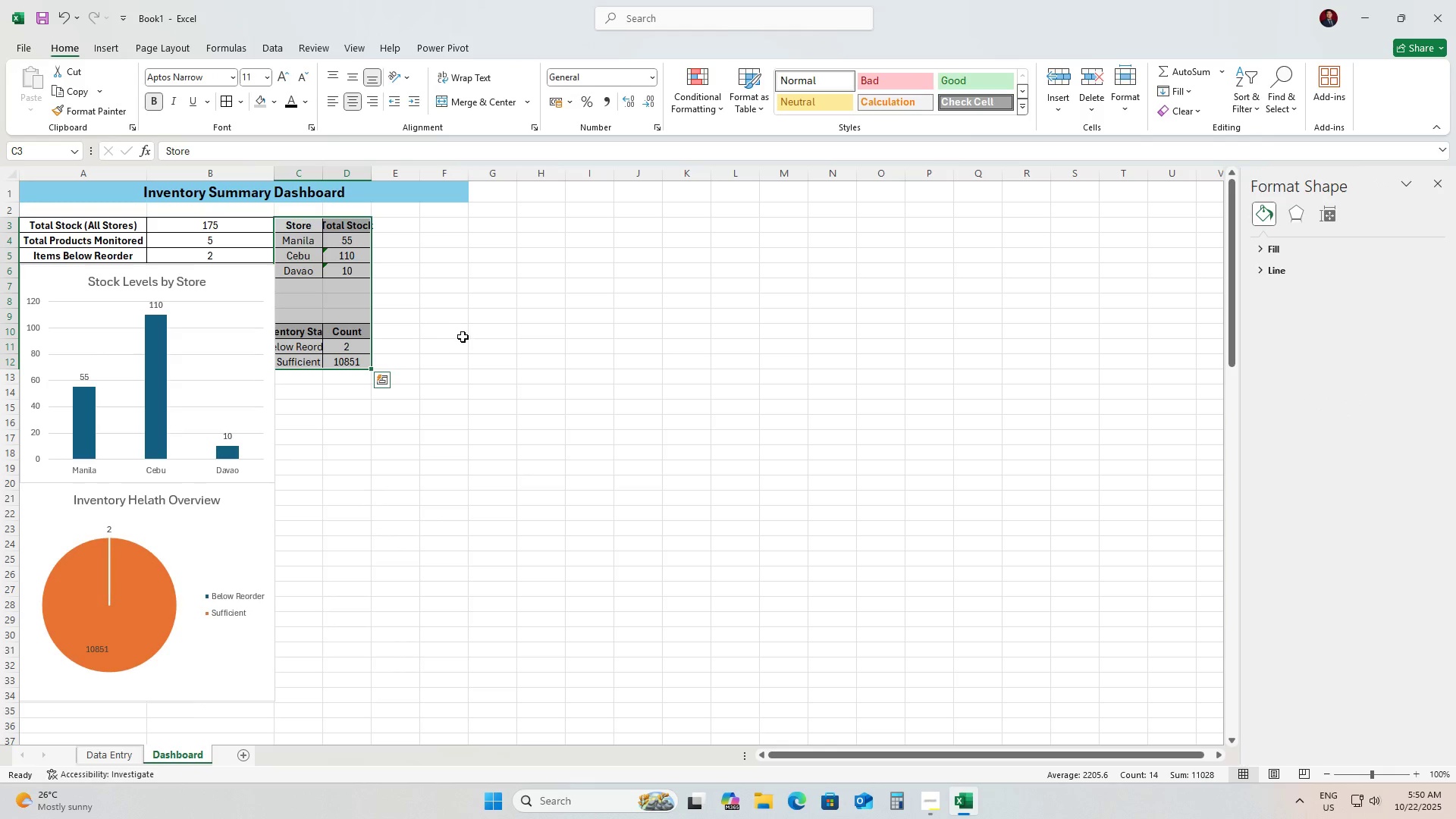 
left_click([463, 337])
 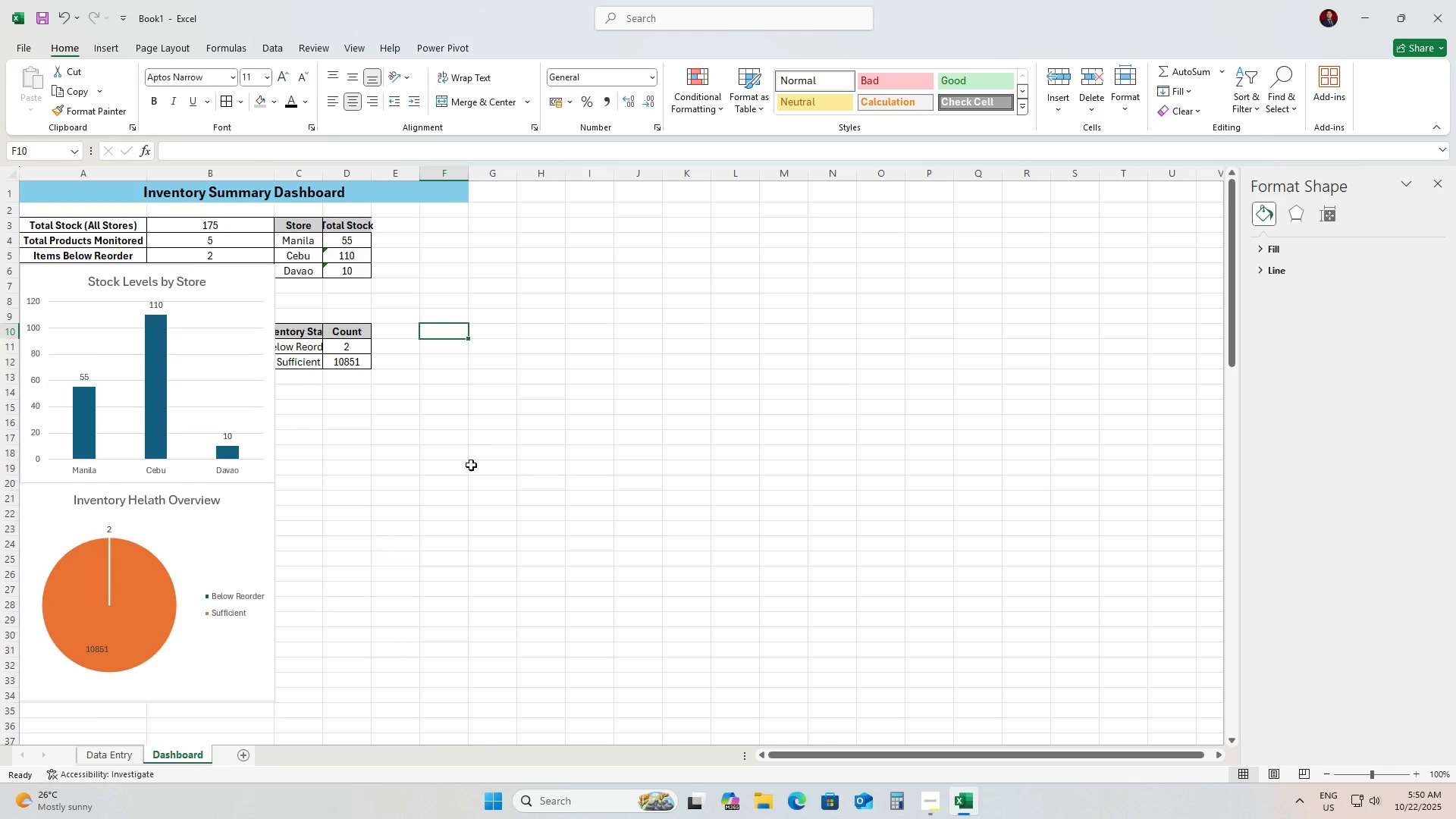 
scroll: coordinate [471, 467], scroll_direction: up, amount: 3.0
 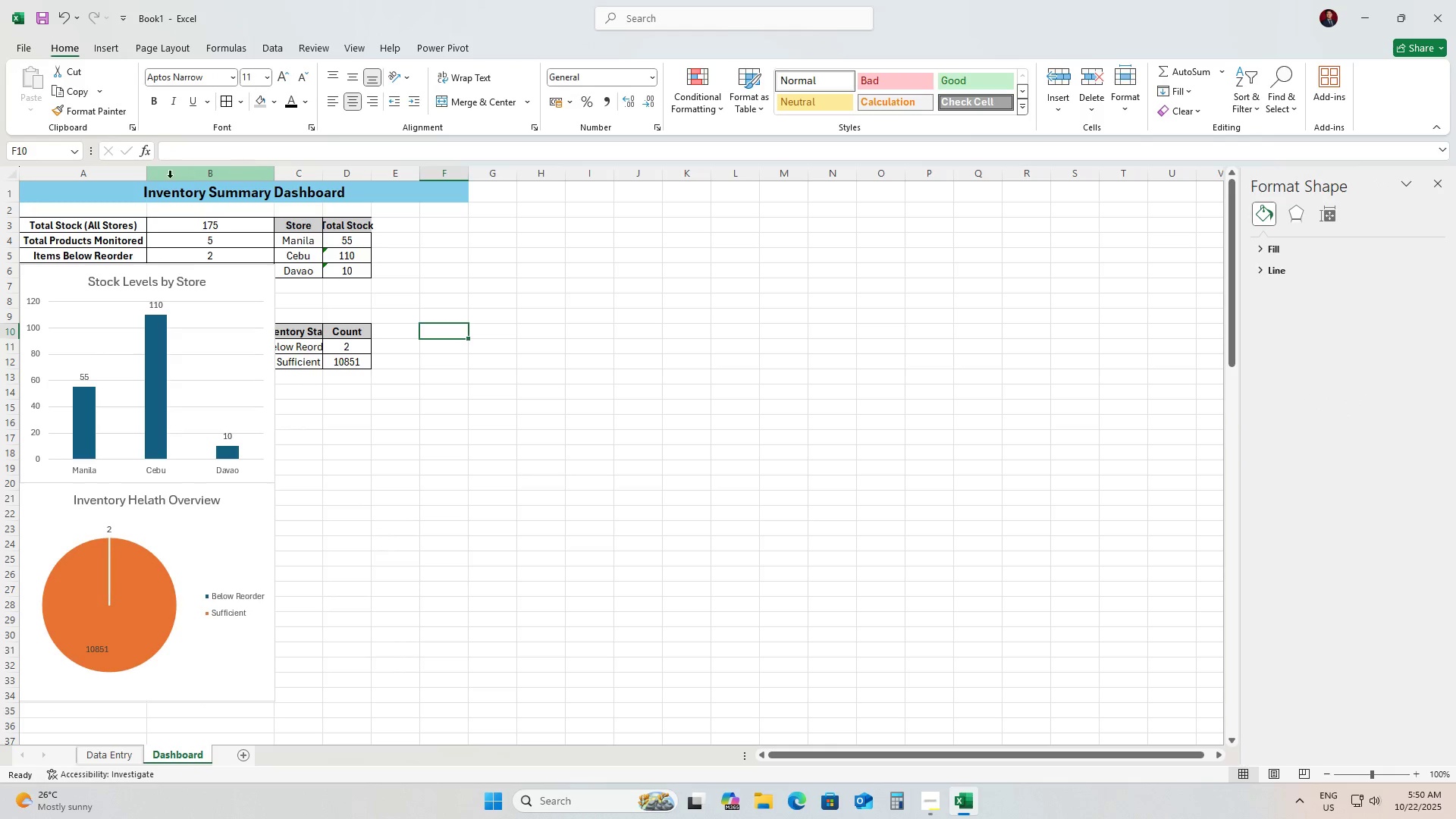 
left_click([113, 174])
 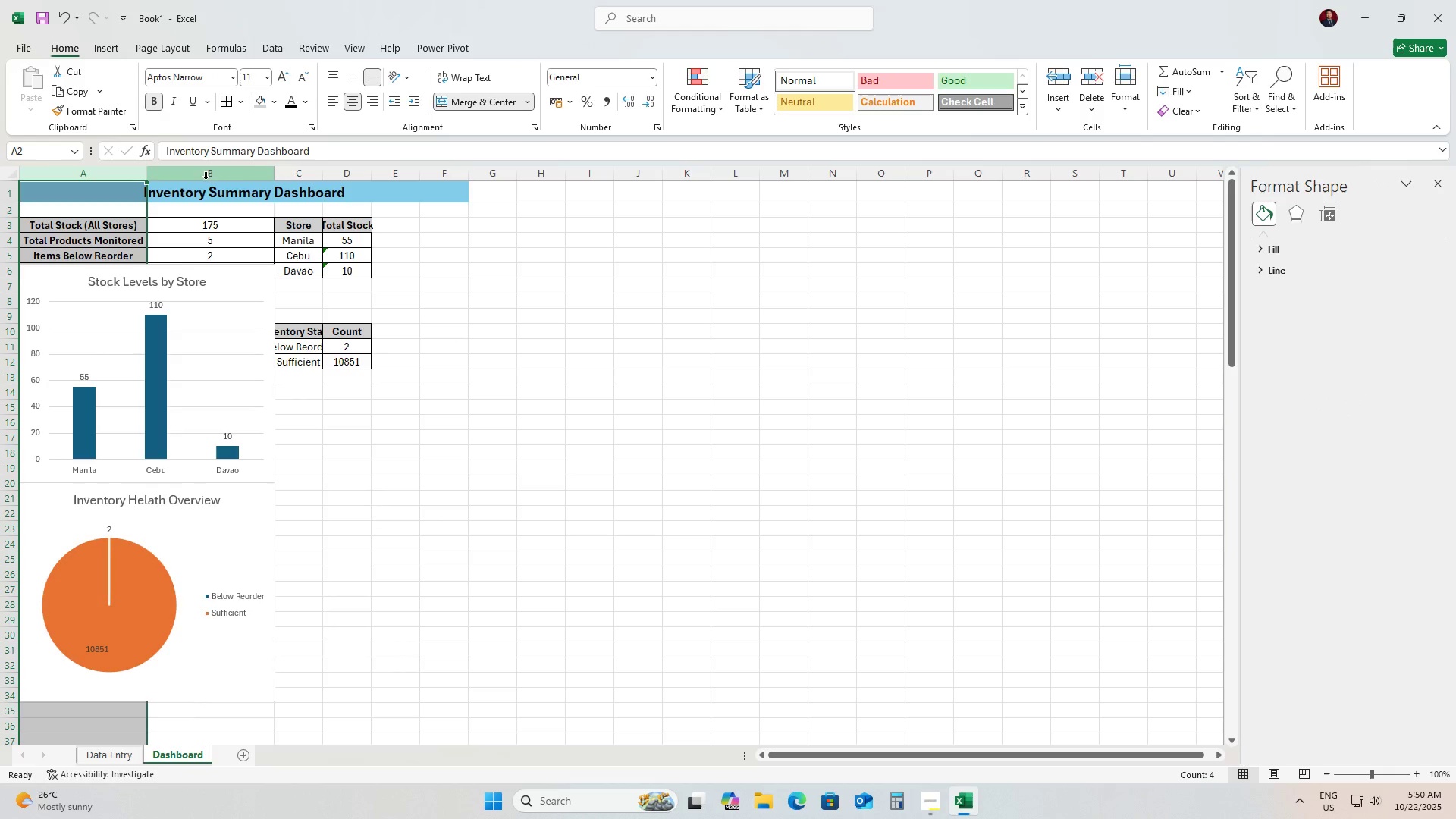 
hold_key(key=ShiftLeft, duration=1.27)
left_click([240, 179])
 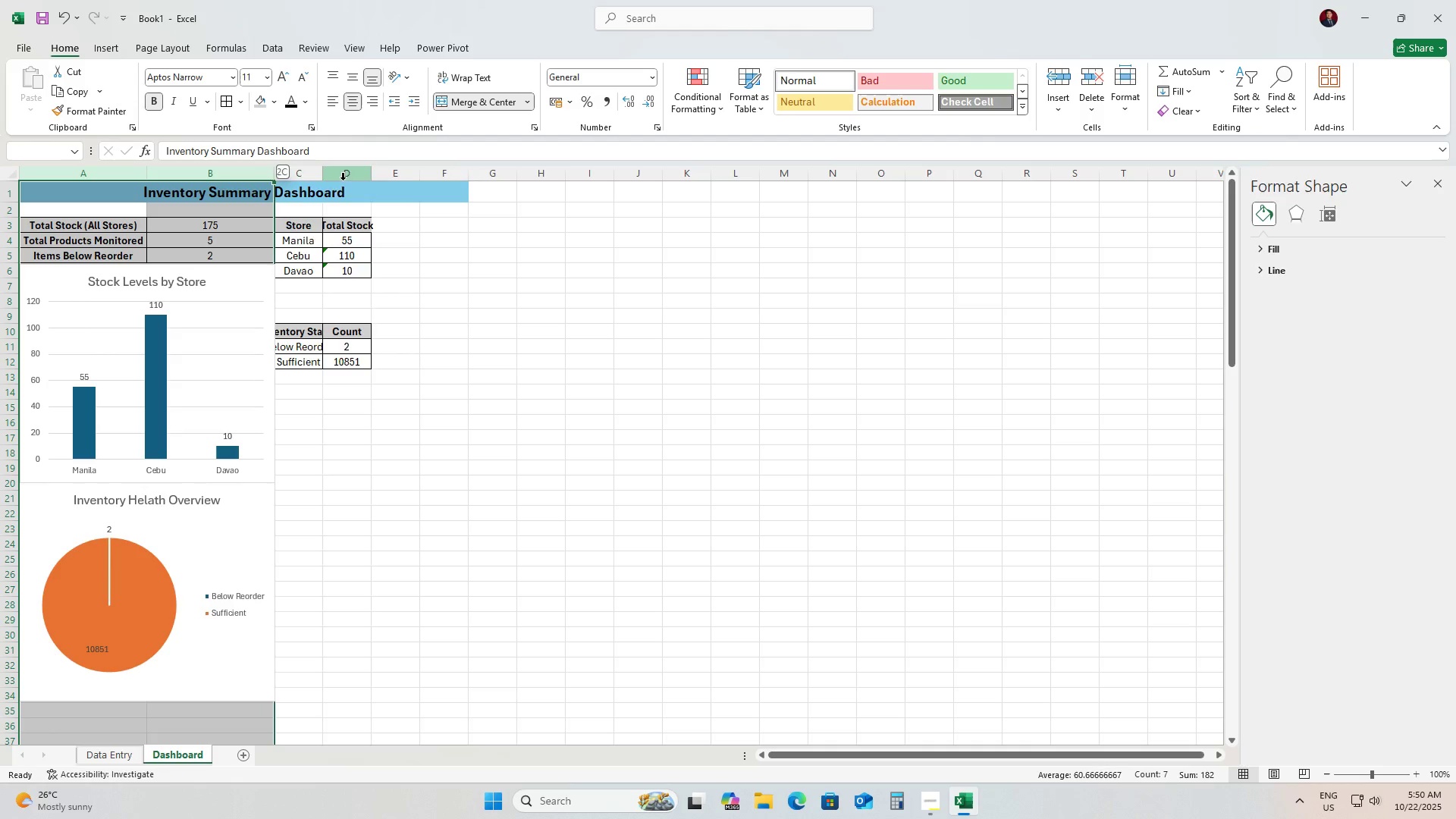 
left_click([343, 180])
 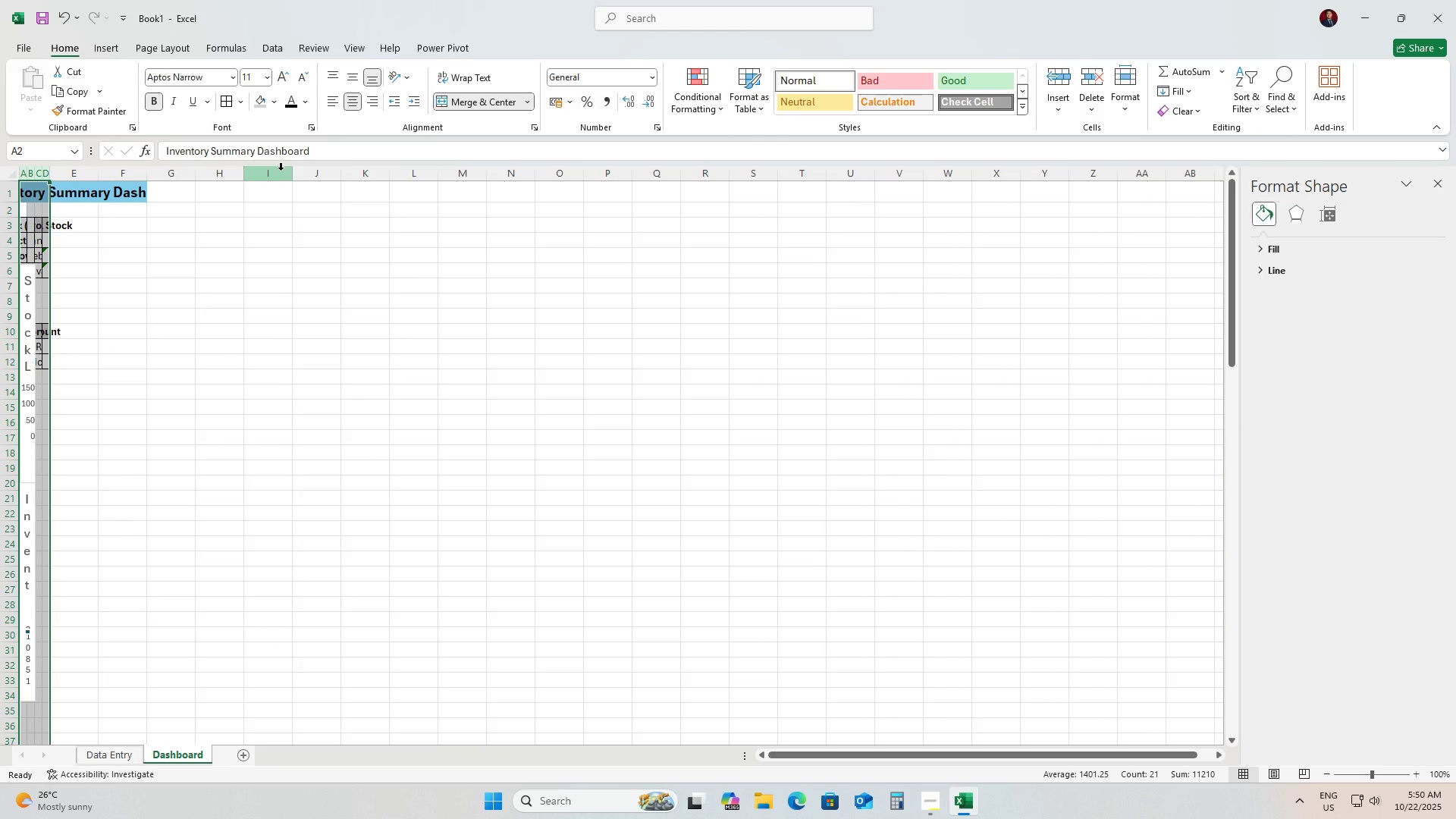 
wait(7.94)
 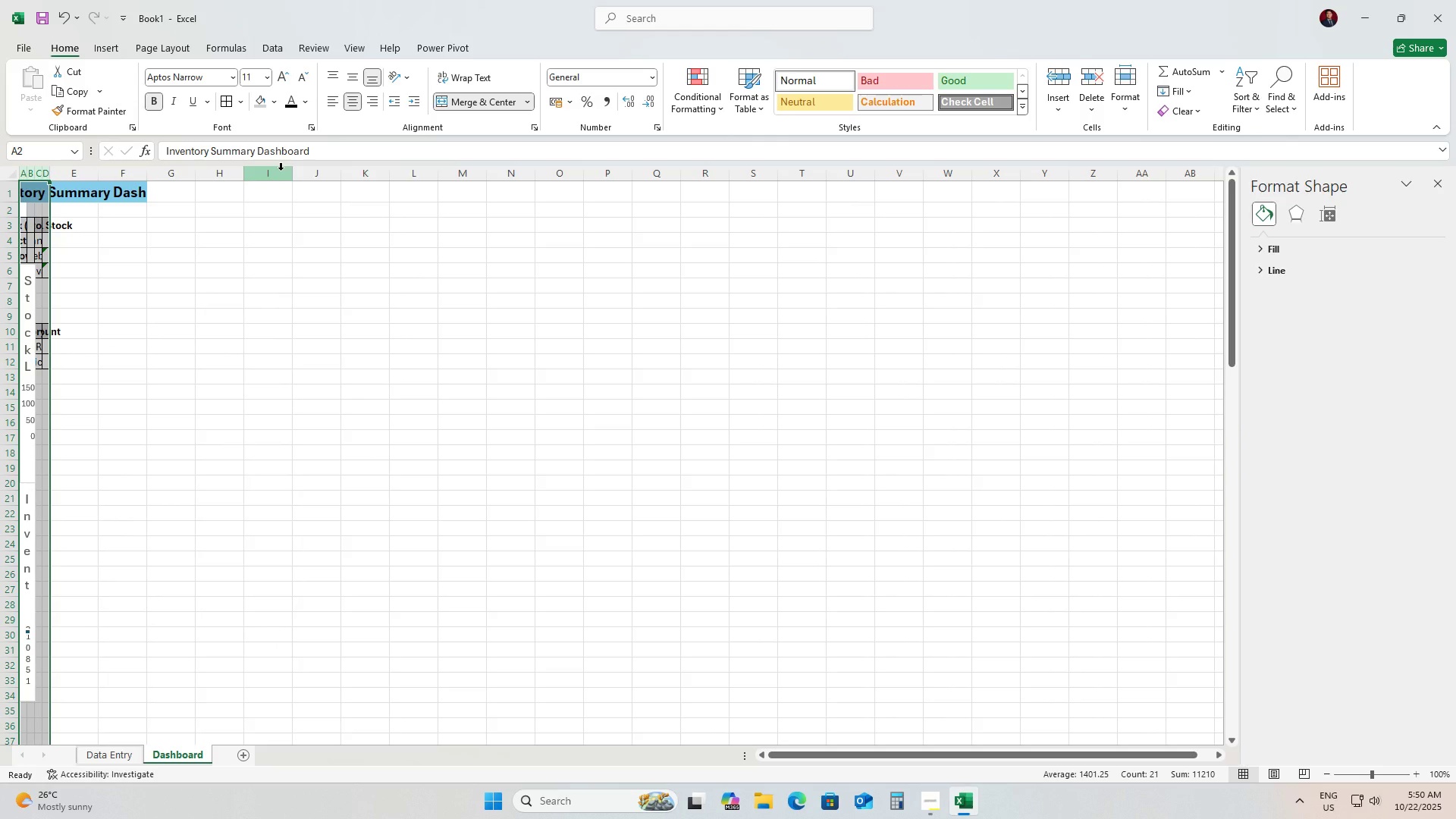 
left_click([653, 441])
 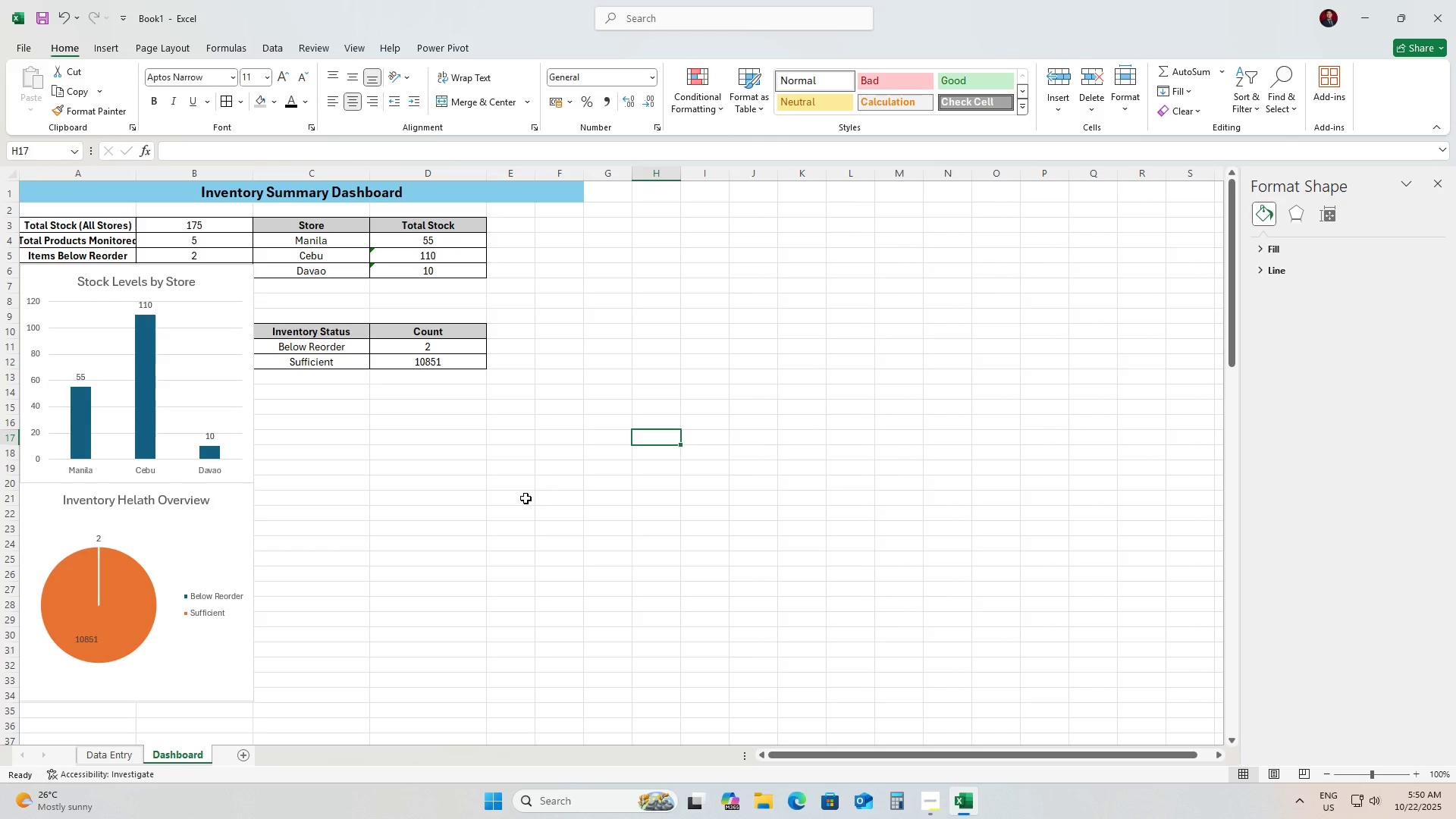 
scroll: coordinate [525, 498], scroll_direction: up, amount: 2.0
 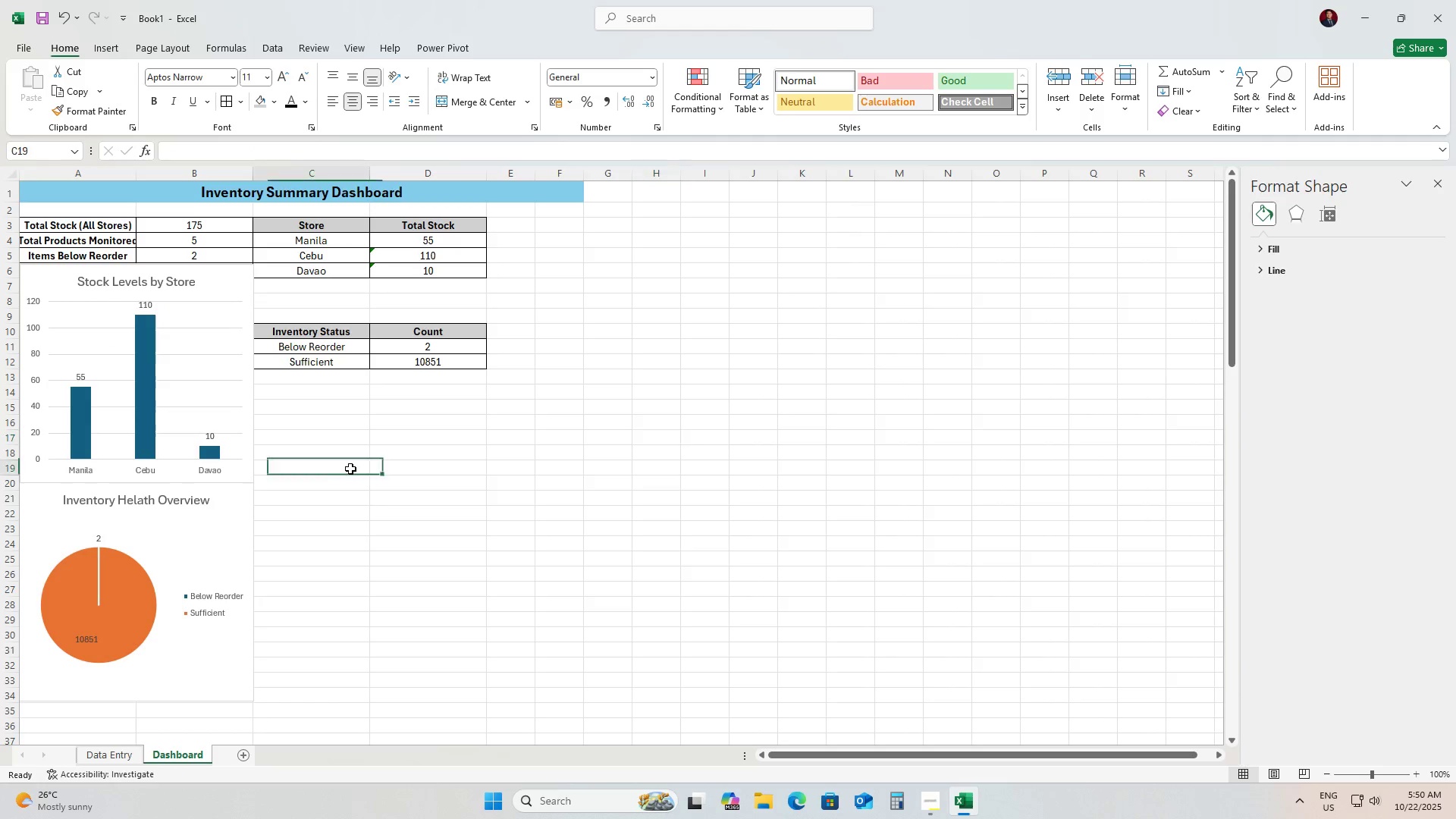 
double_click([193, 353])
 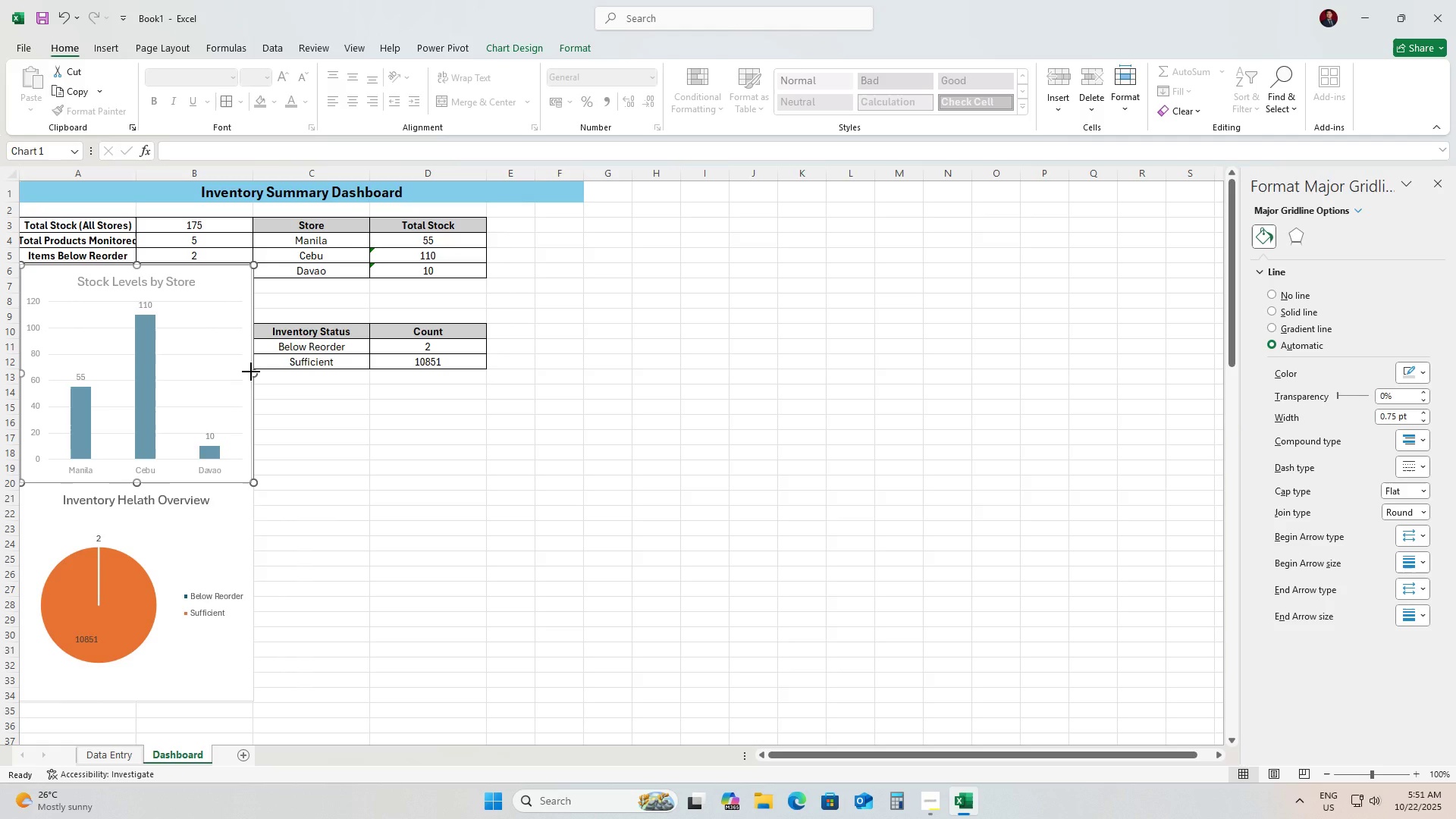 
left_click([372, 445])
 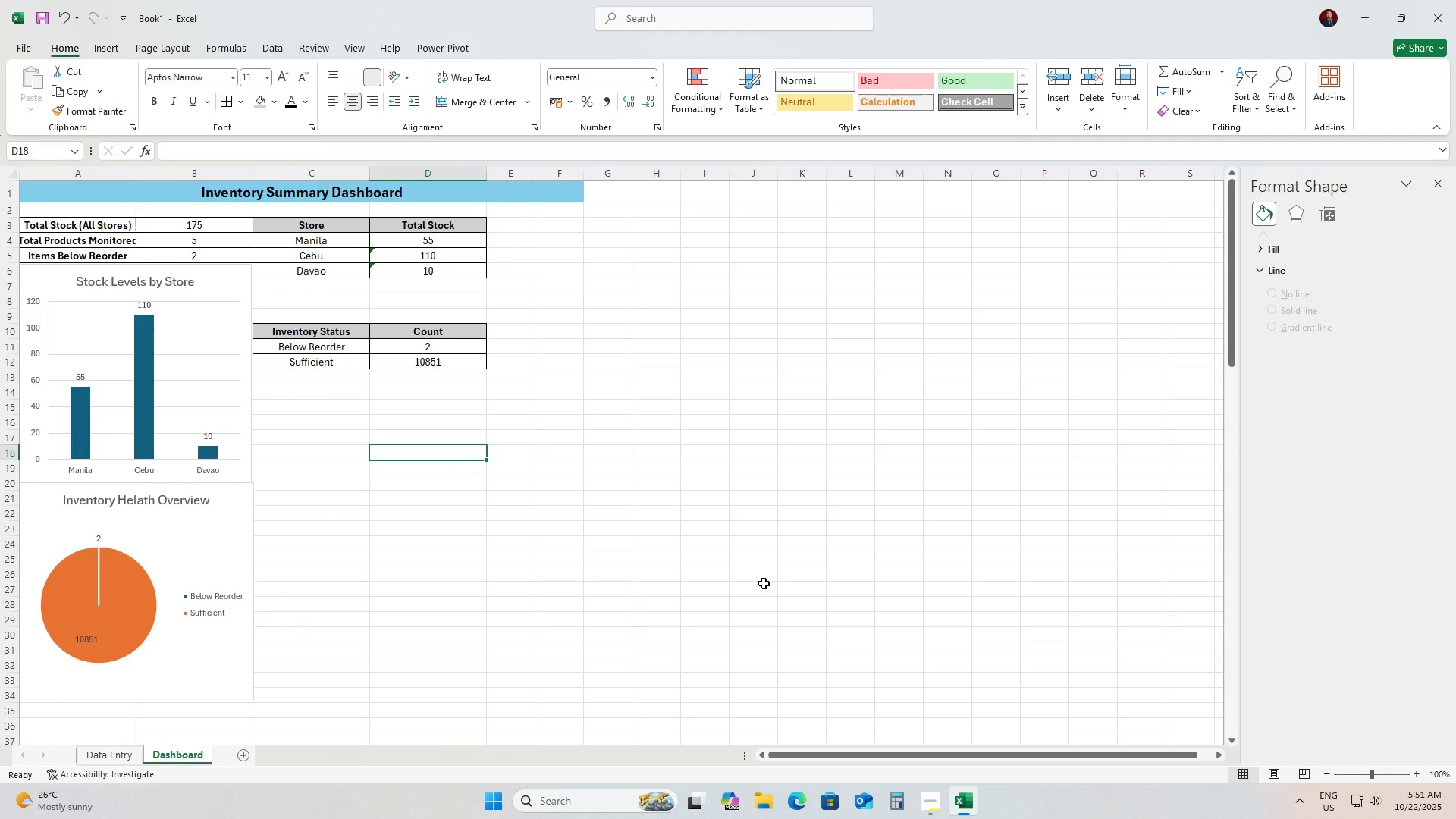 
left_click([764, 583])
 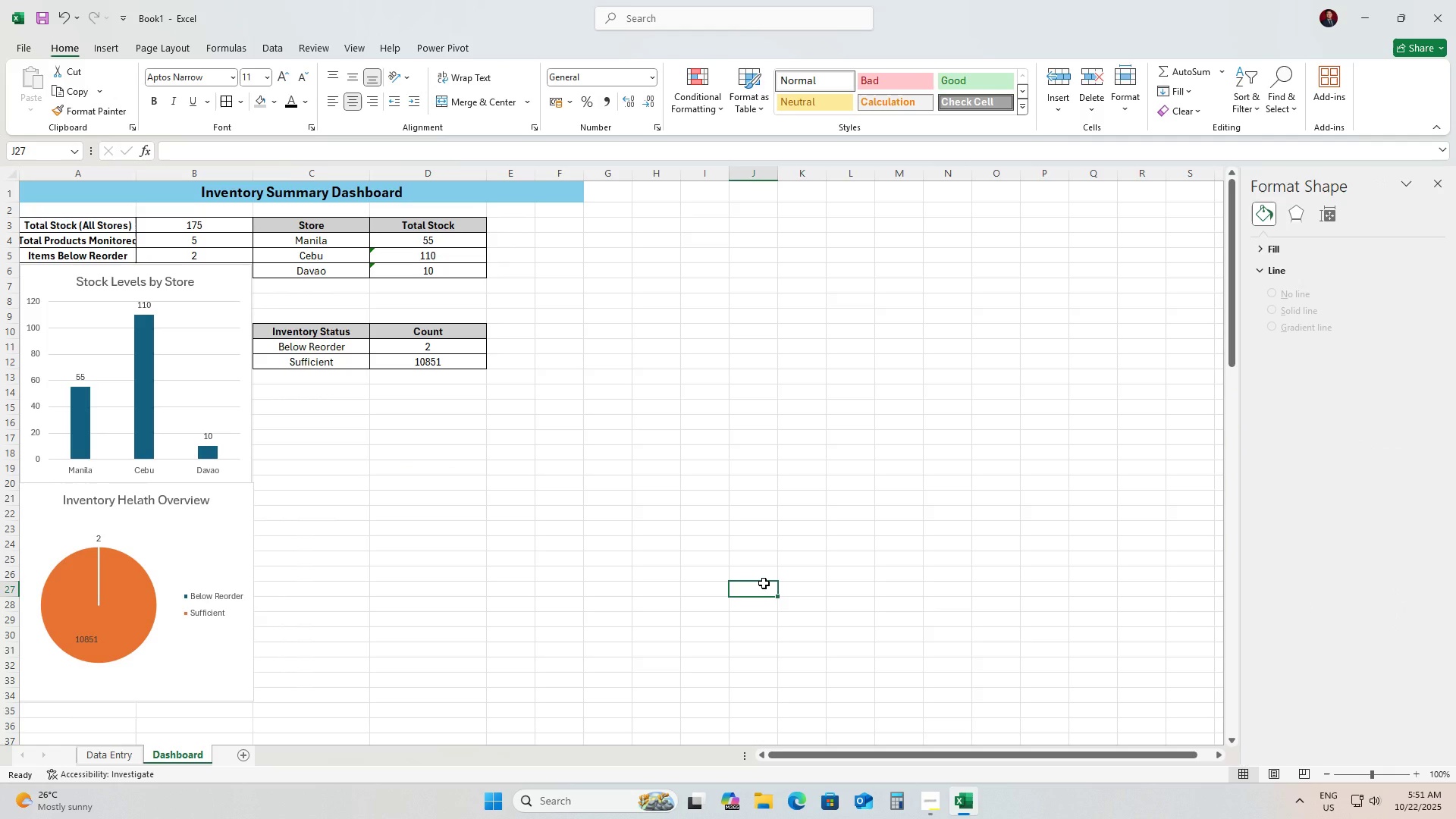 
wait(9.56)
 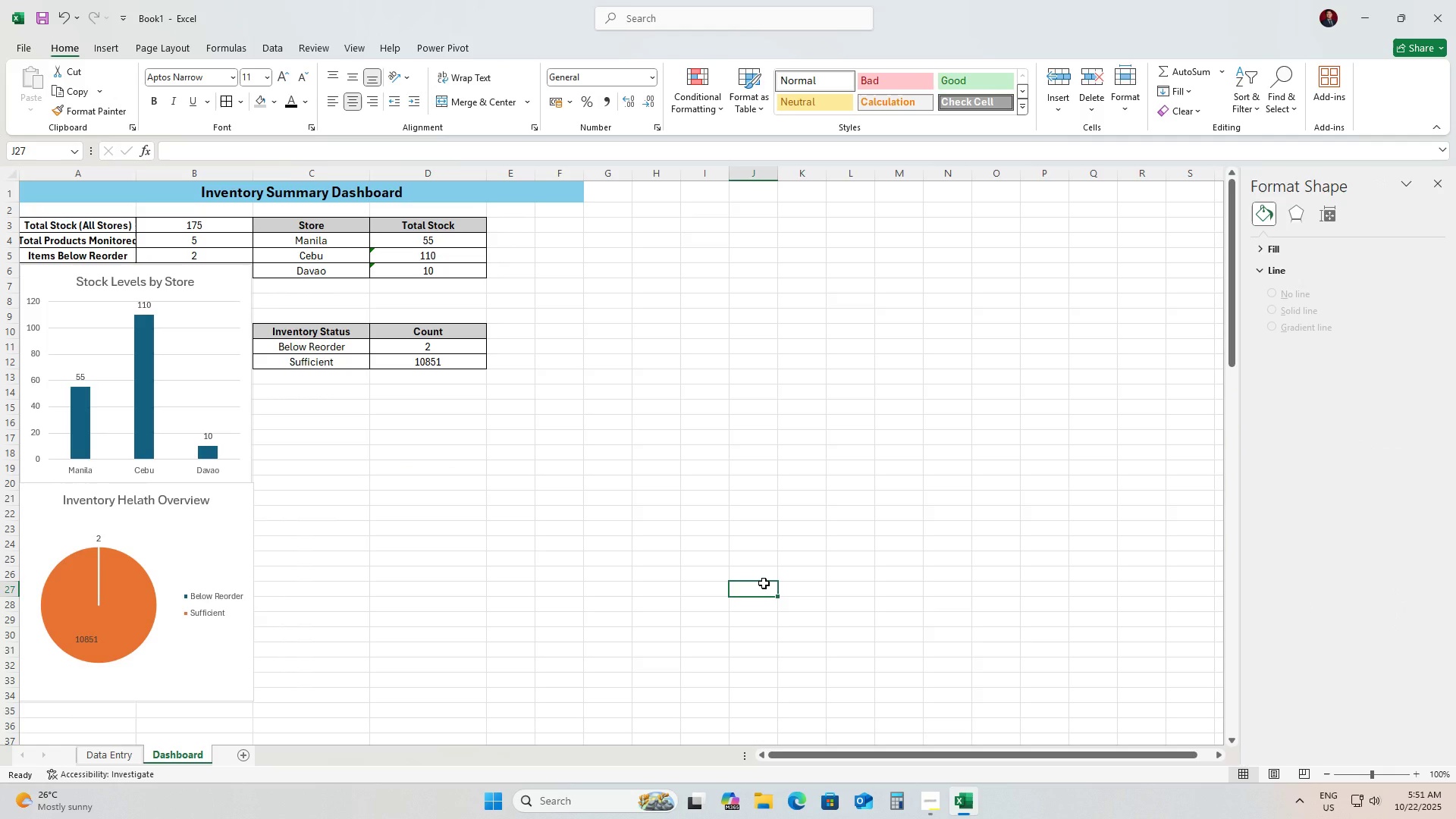 
scroll: coordinate [742, 593], scroll_direction: up, amount: 3.0
 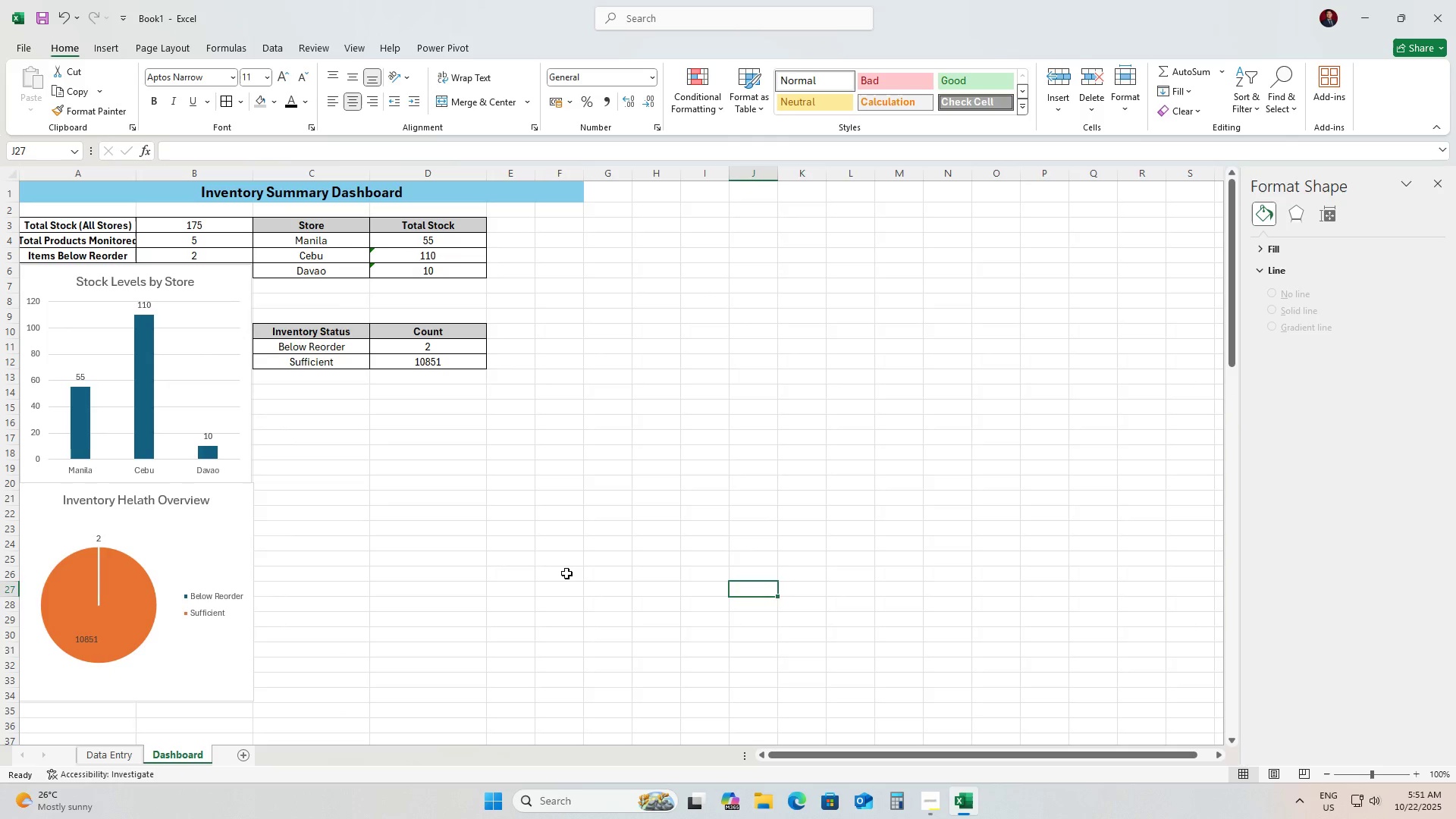 
left_click([540, 560])
 